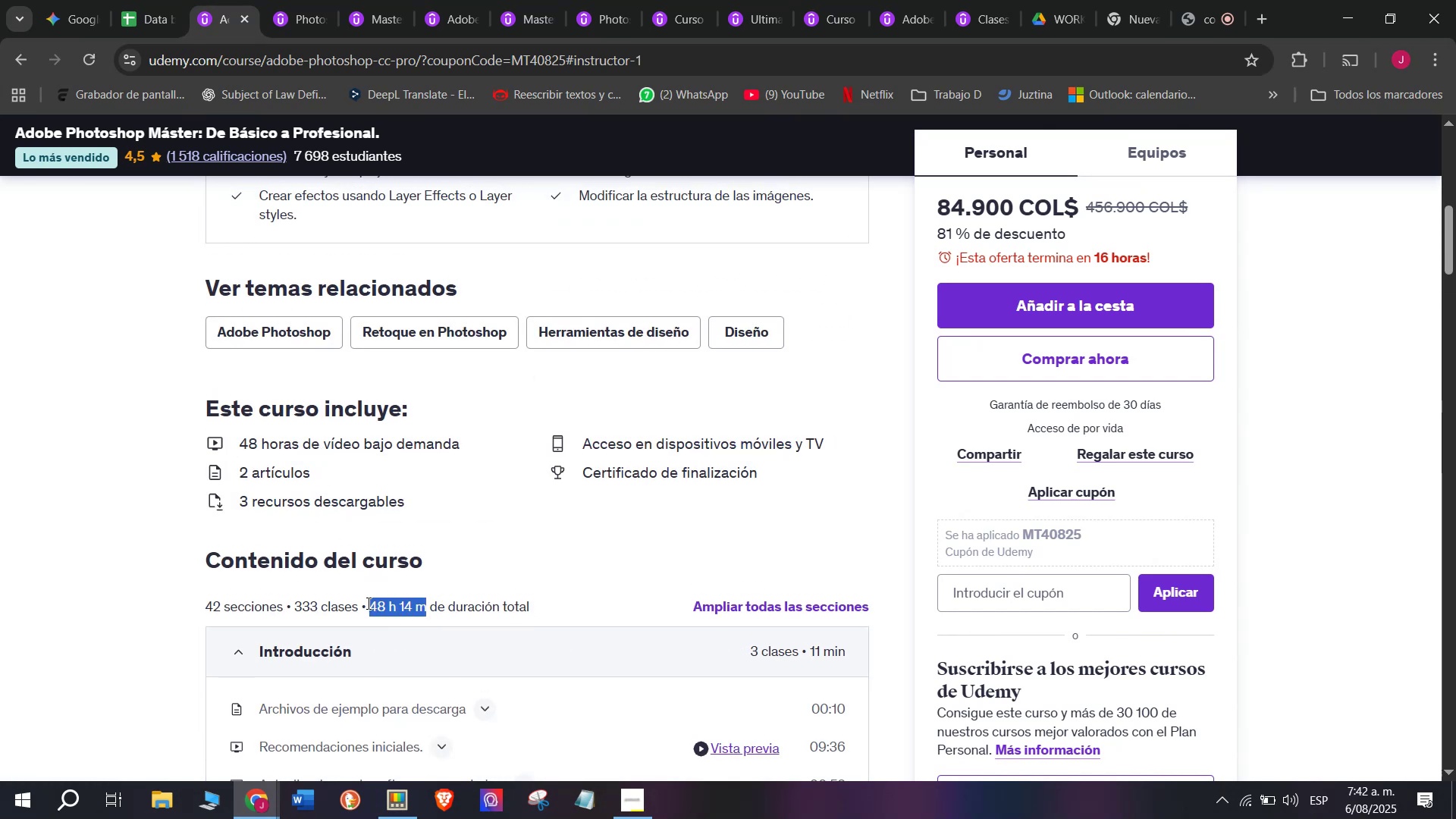 
key(Break)
 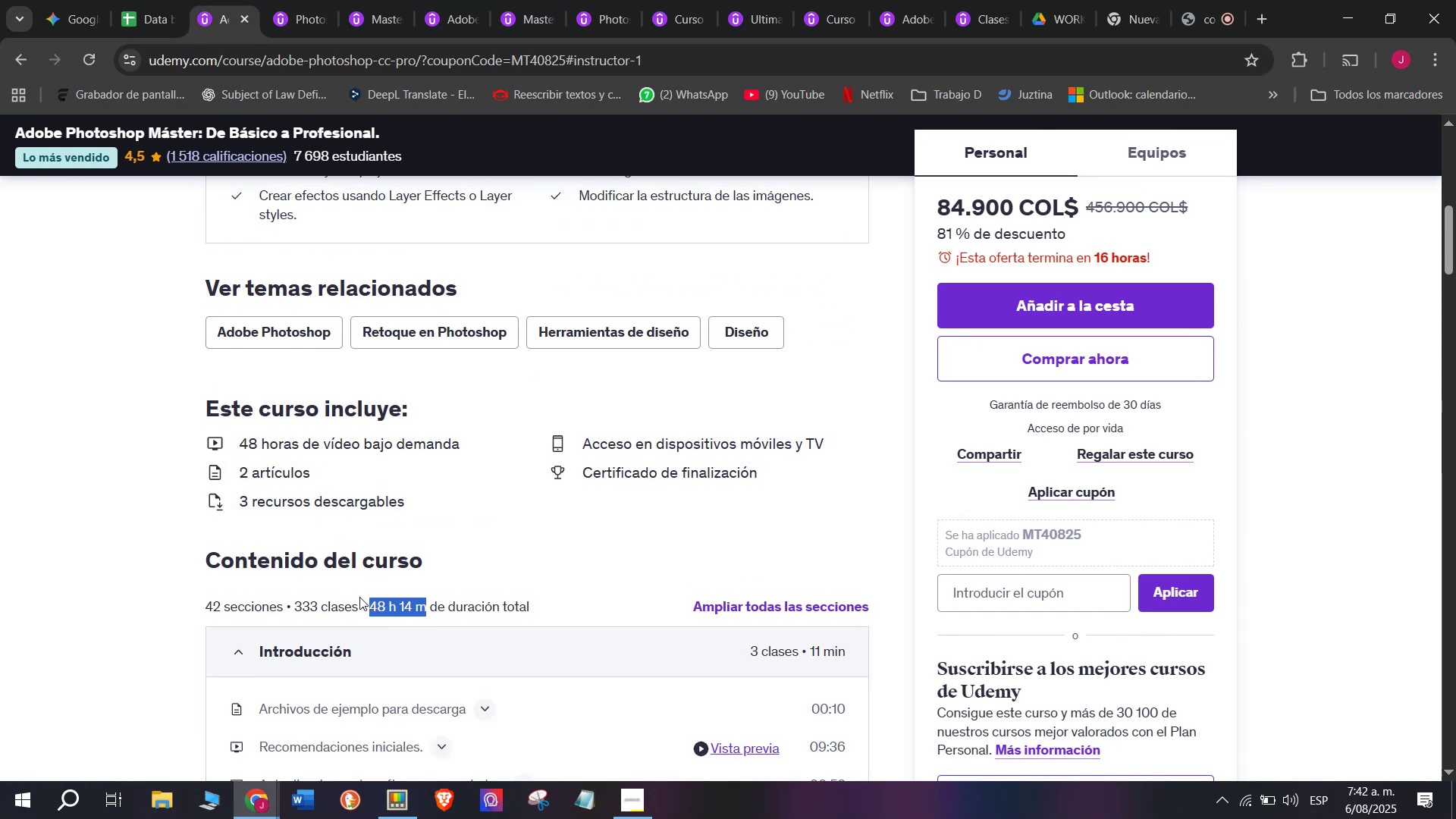 
key(Control+ControlLeft)
 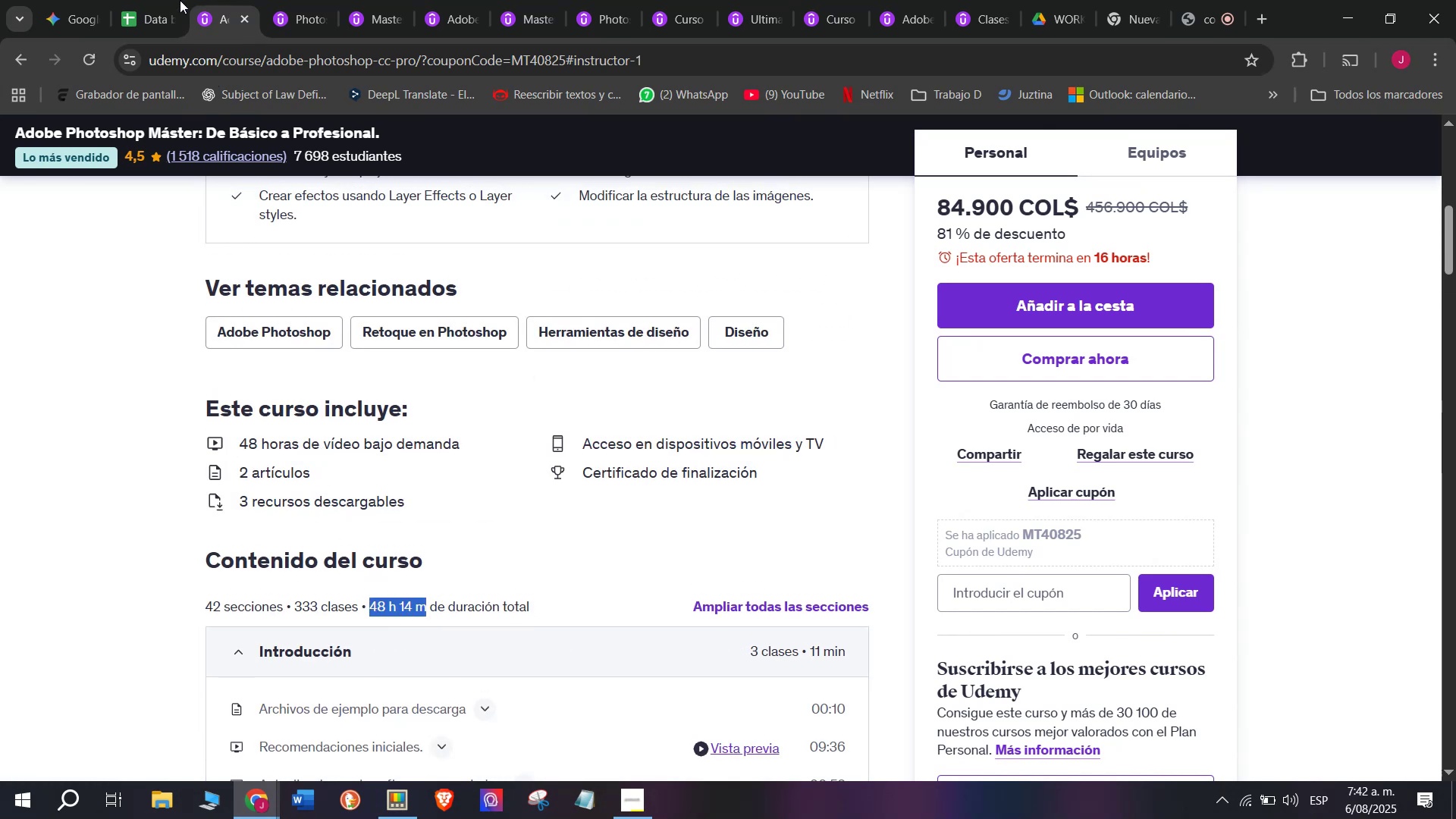 
key(Control+C)
 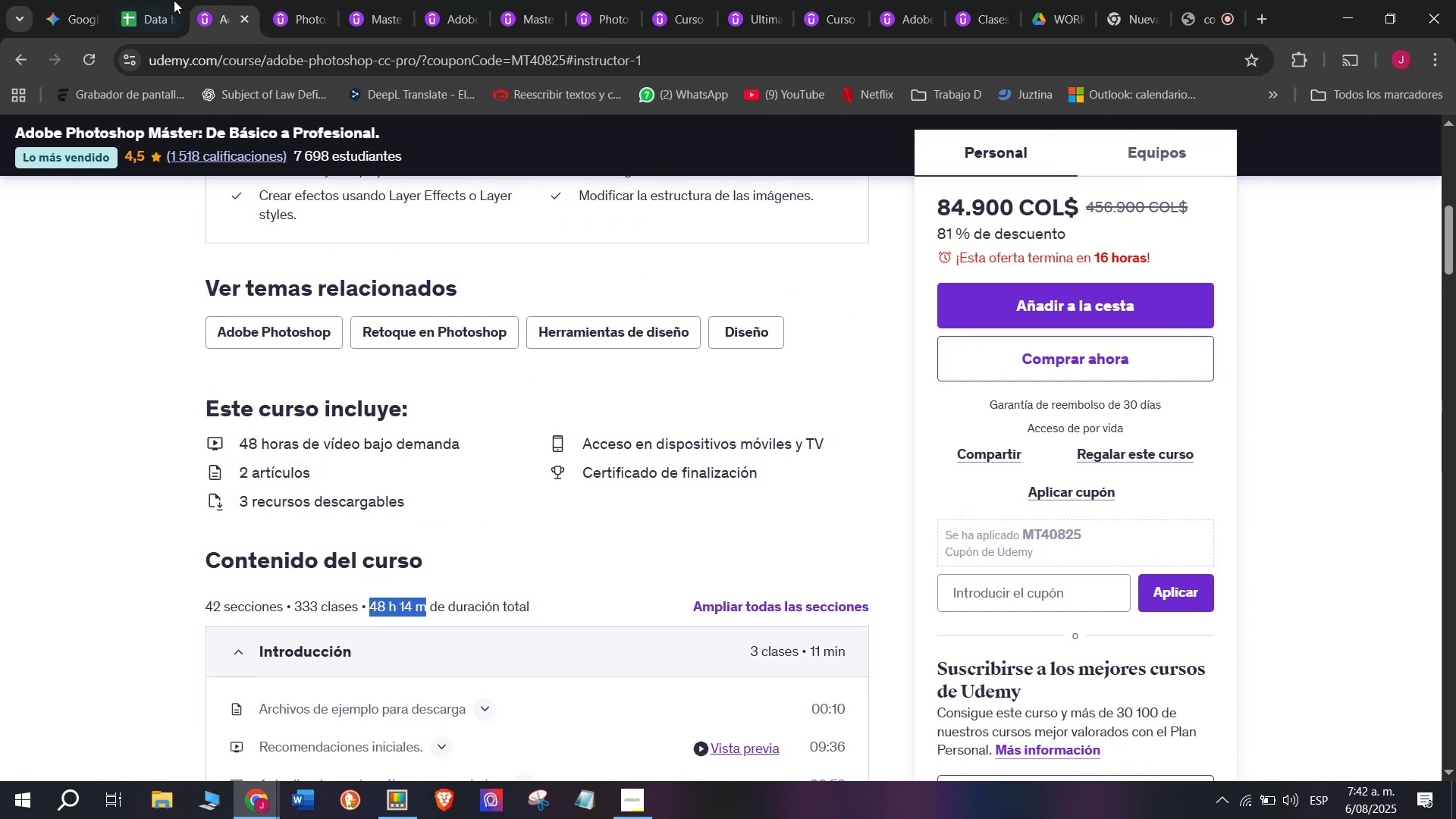 
left_click([171, 0])
 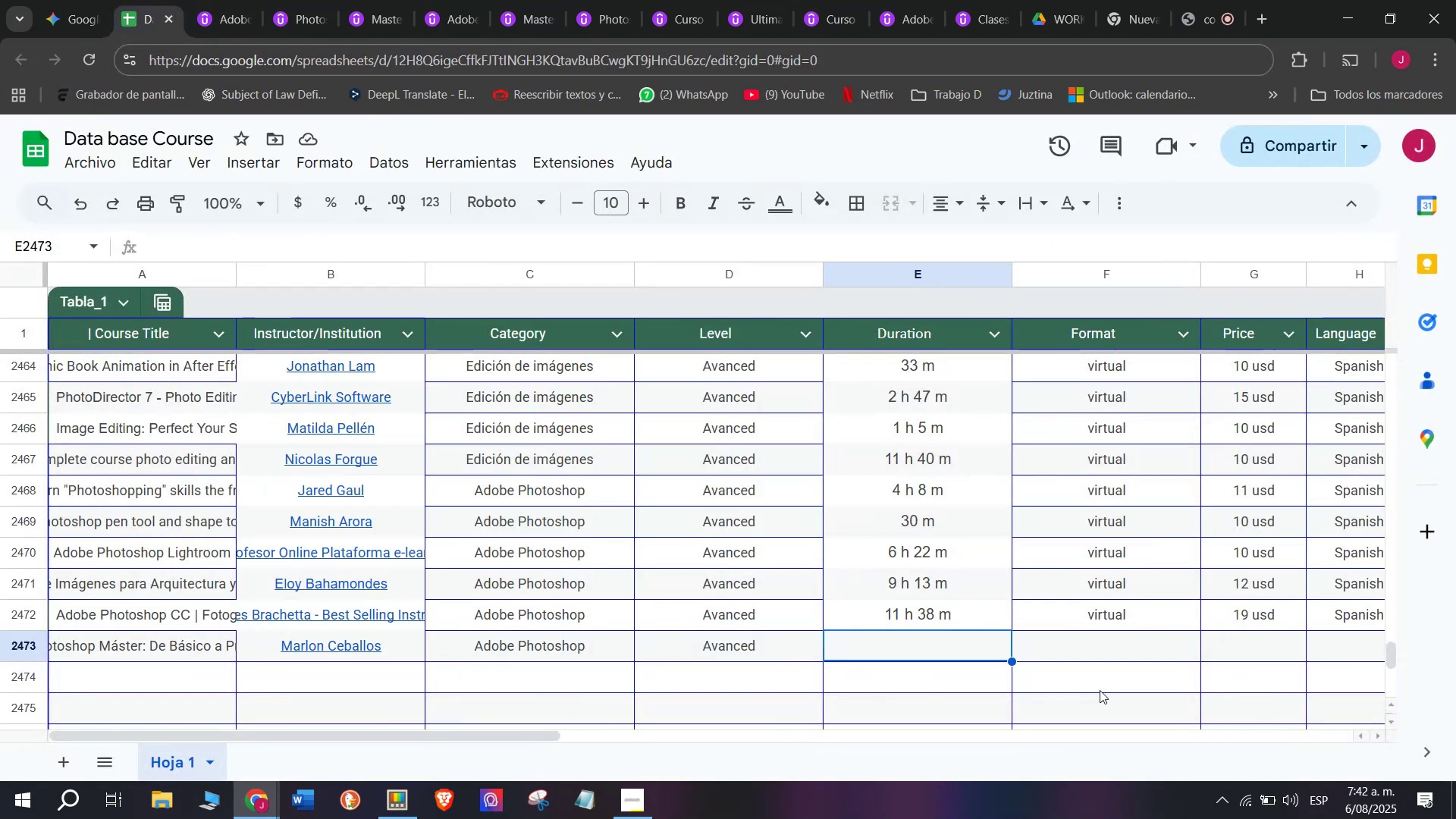 
key(Z)
 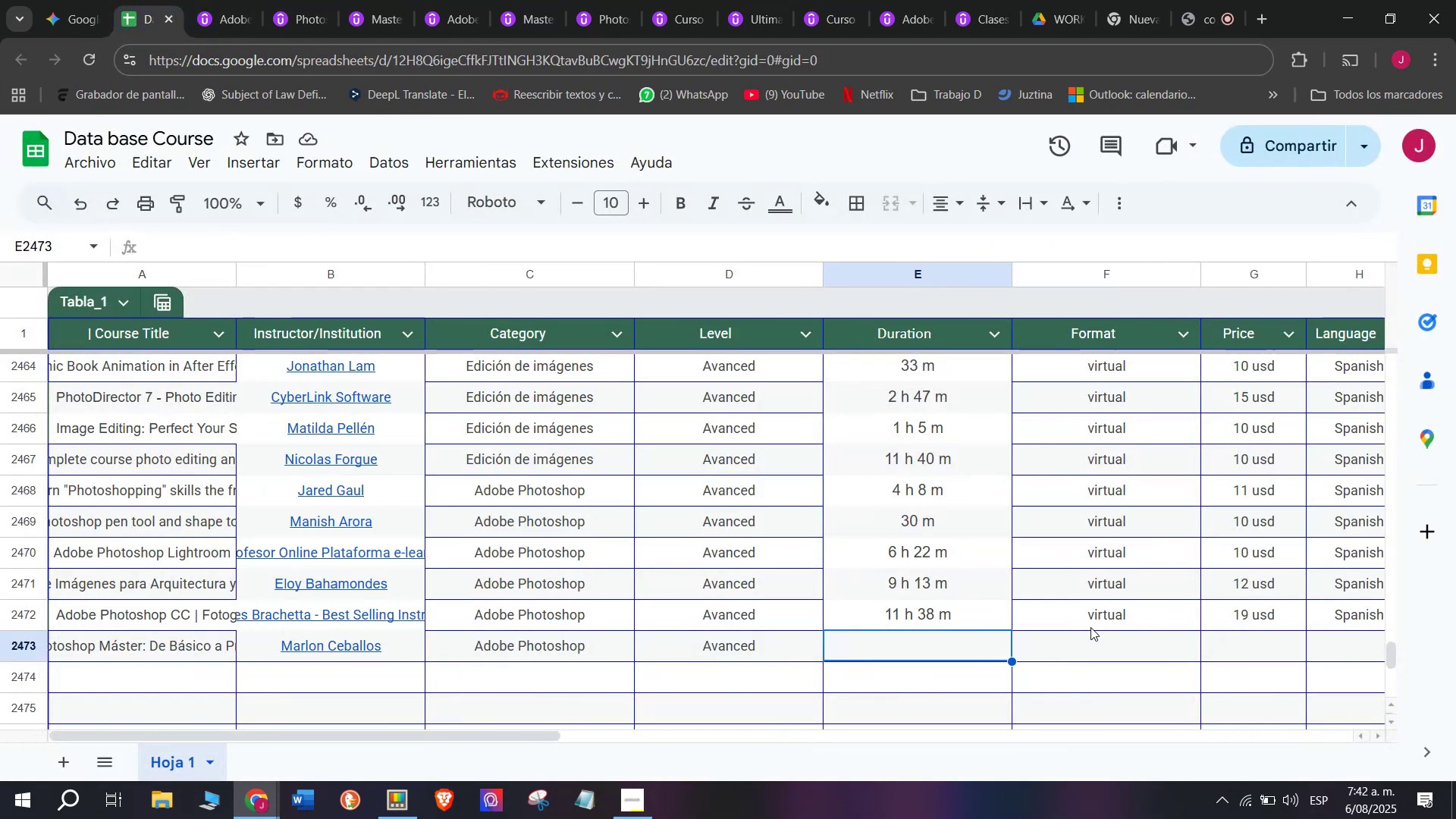 
key(Control+ControlLeft)
 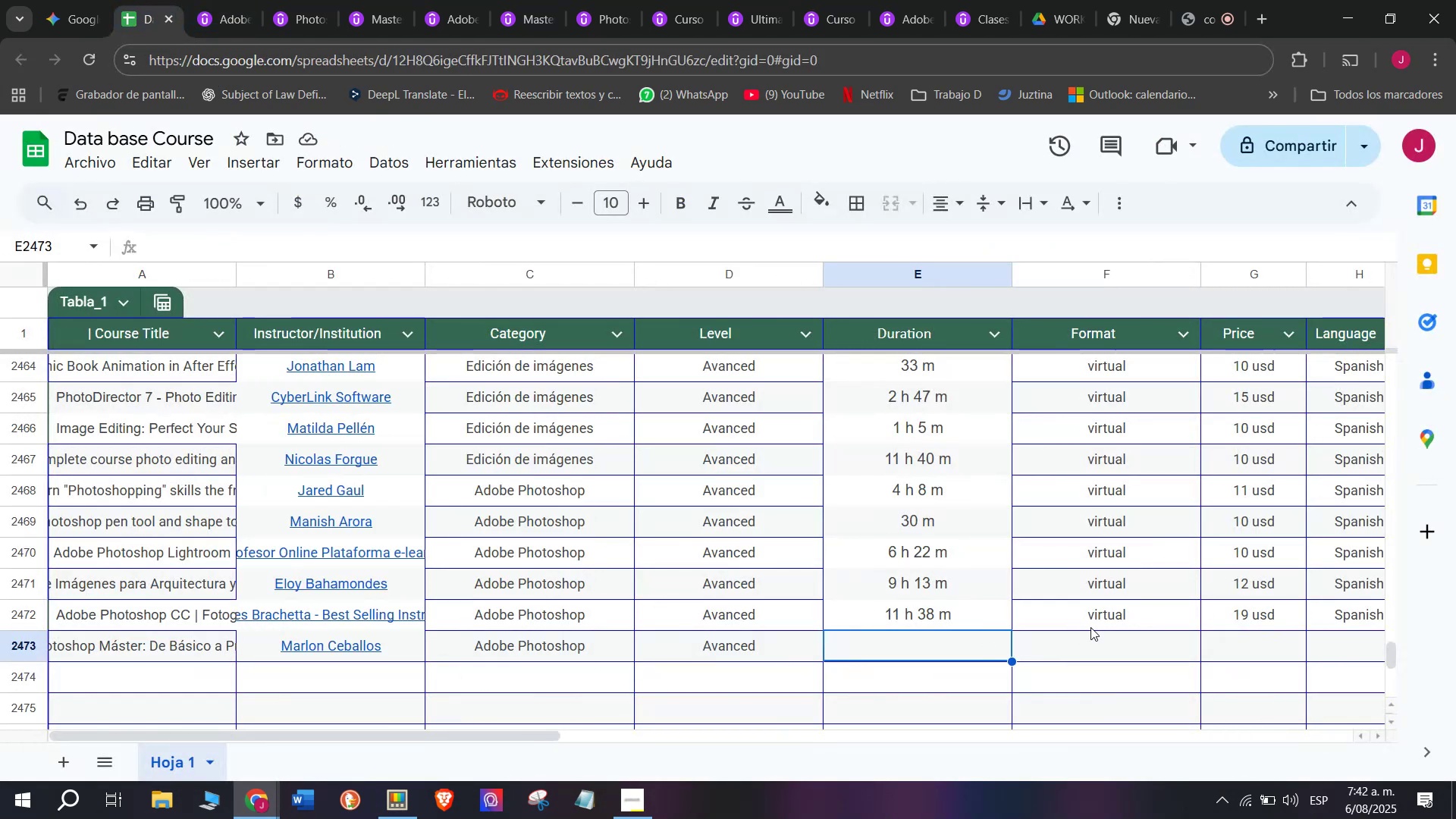 
key(Control+V)
 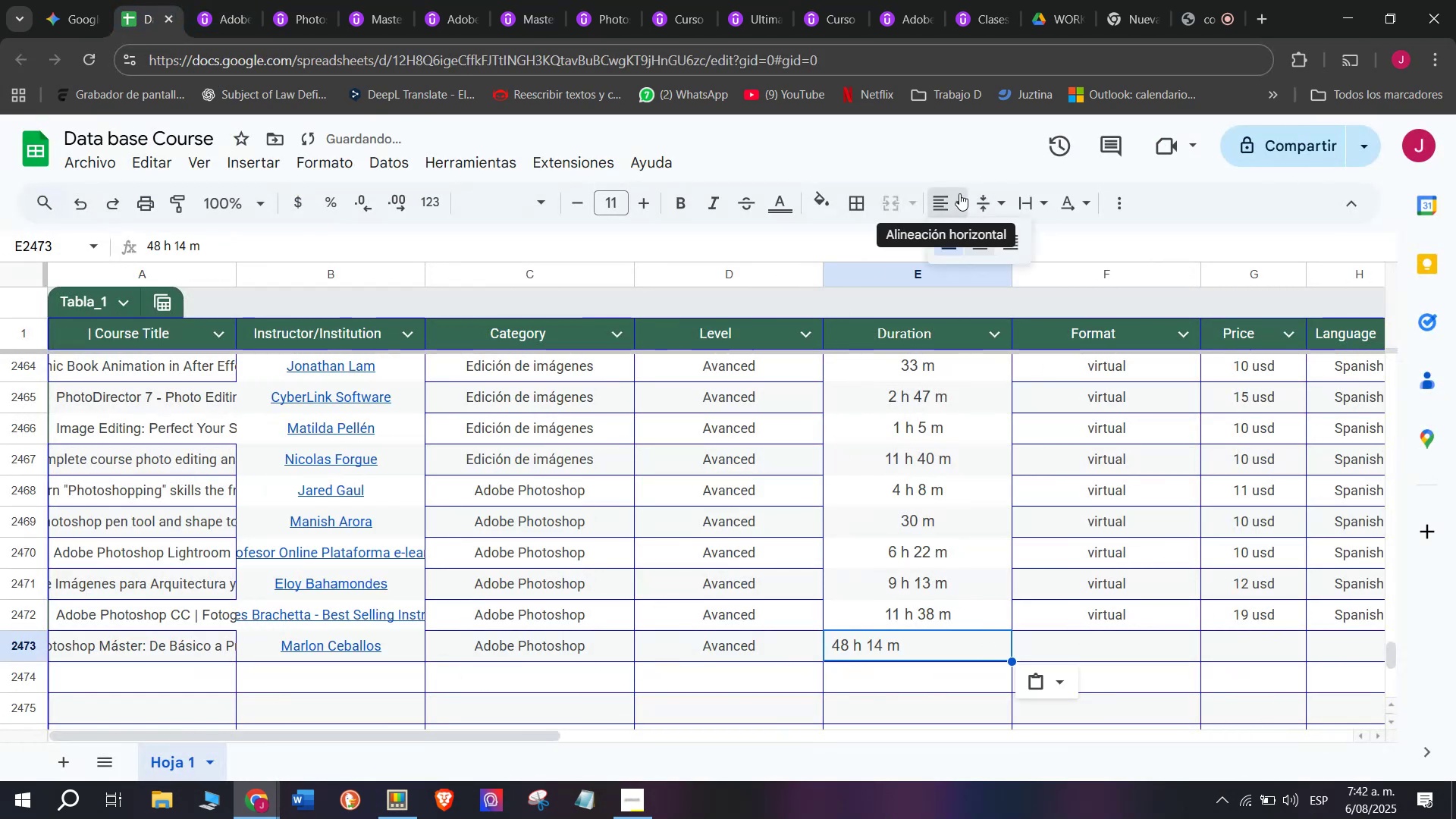 
left_click([973, 244])
 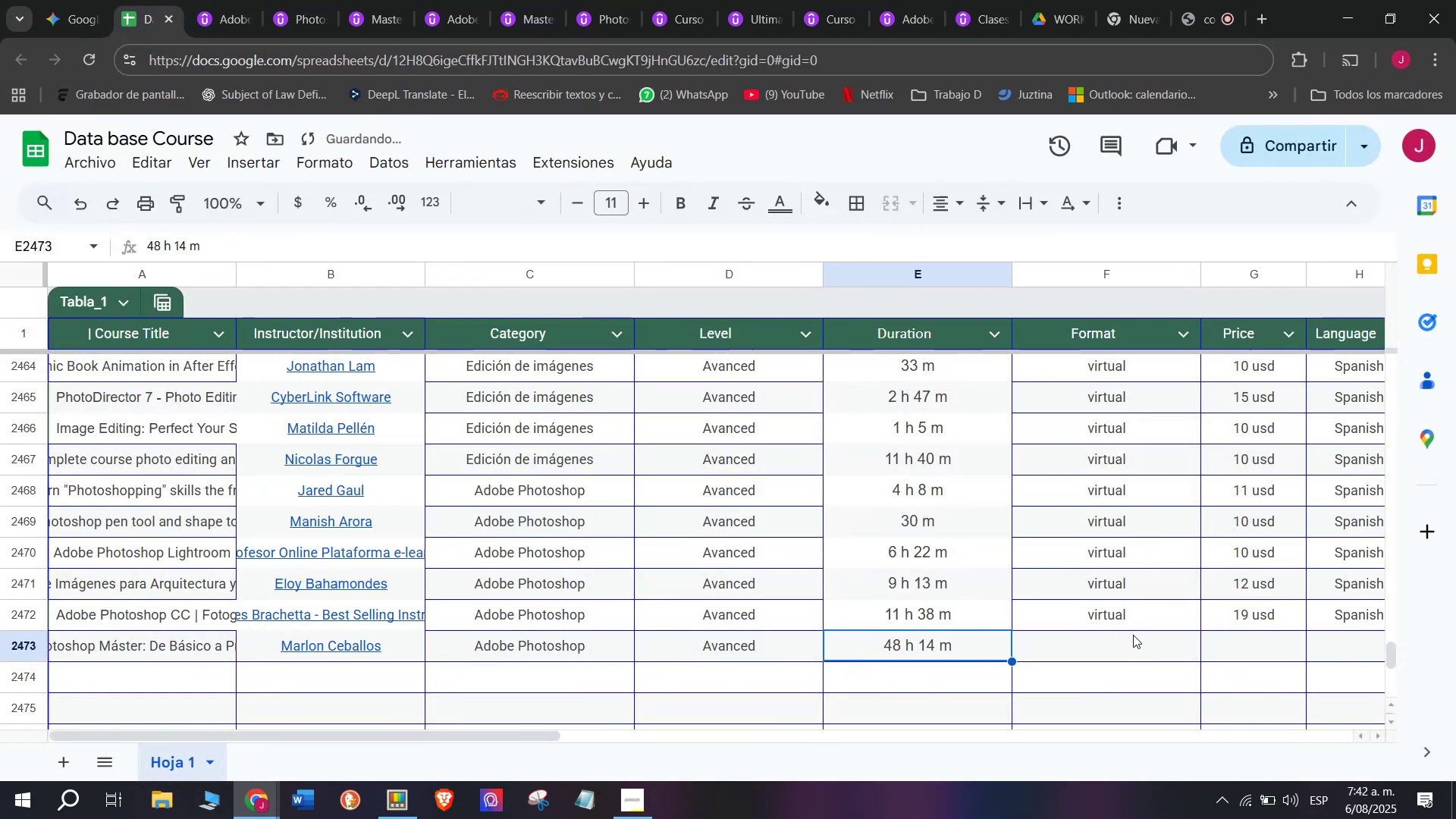 
left_click([1133, 622])
 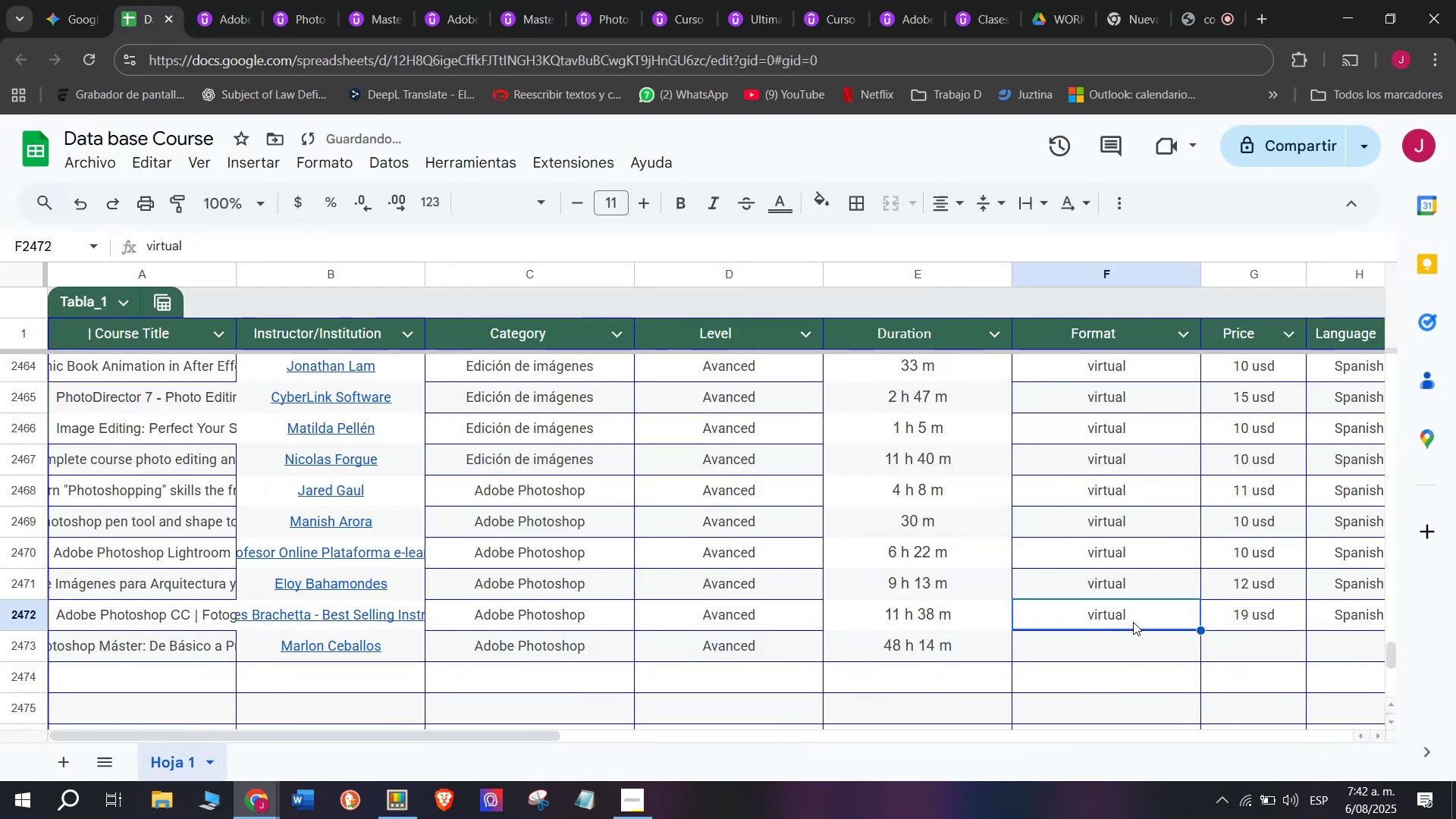 
key(Control+ControlLeft)
 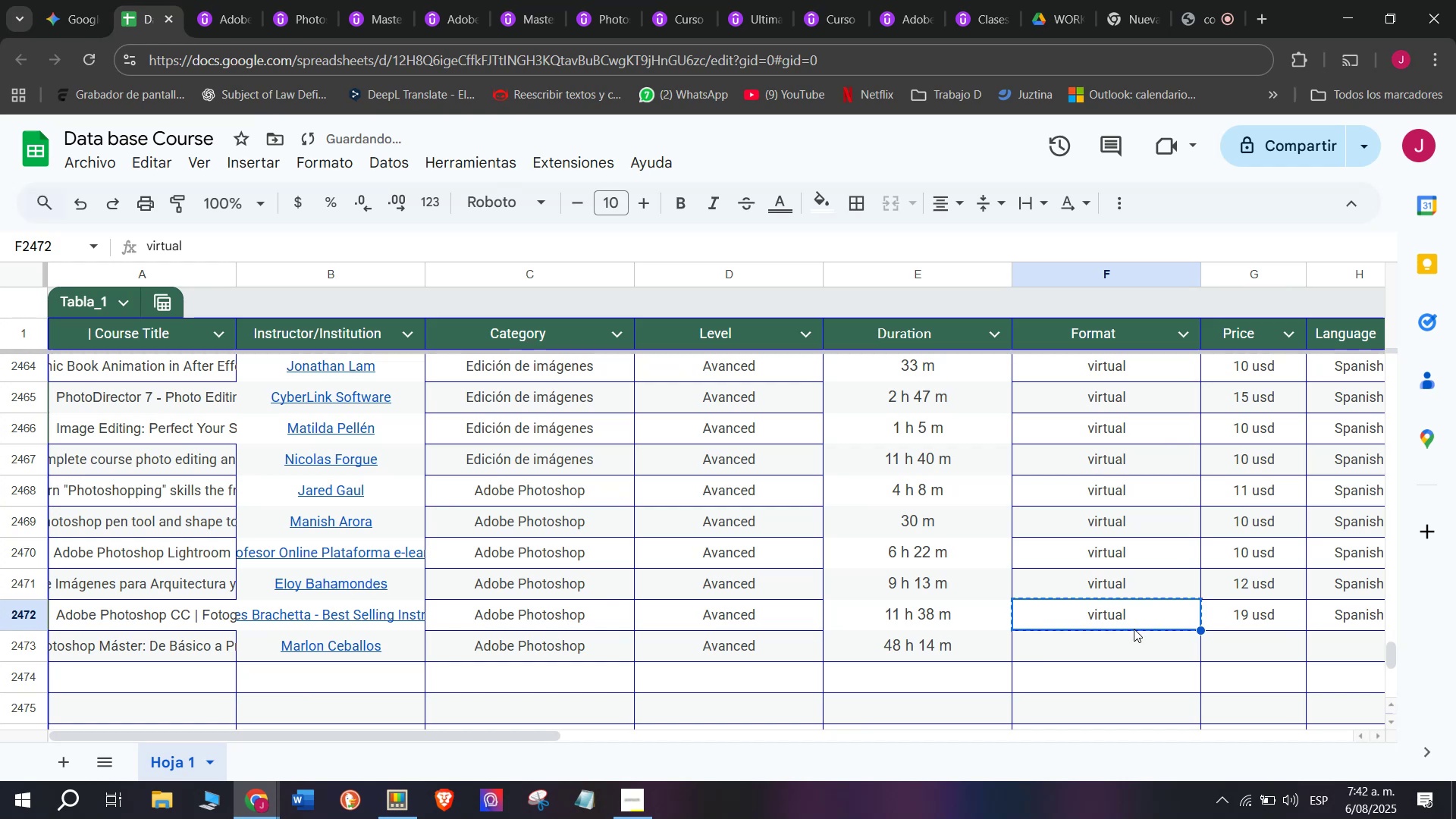 
key(Break)
 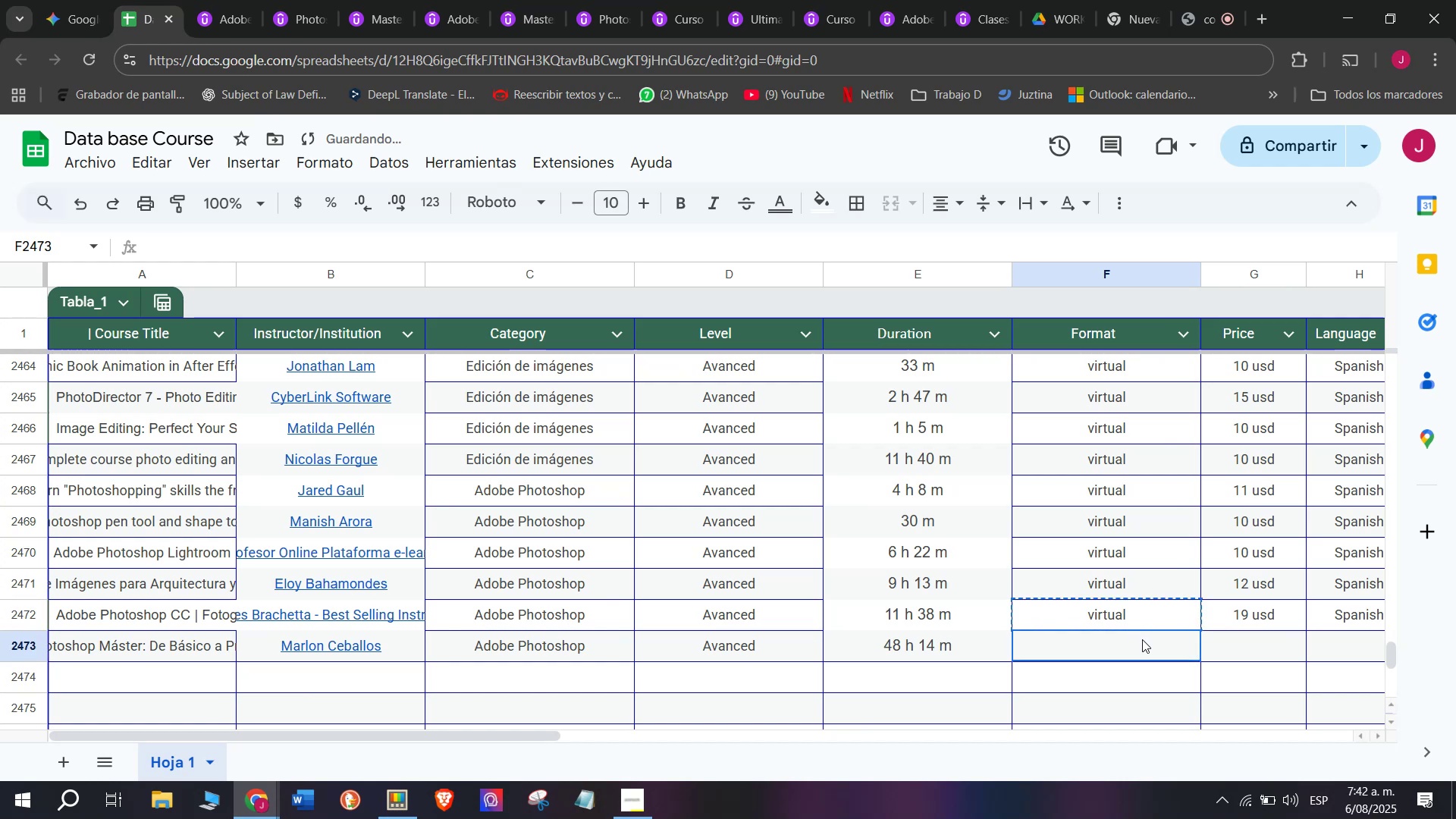 
key(Control+C)
 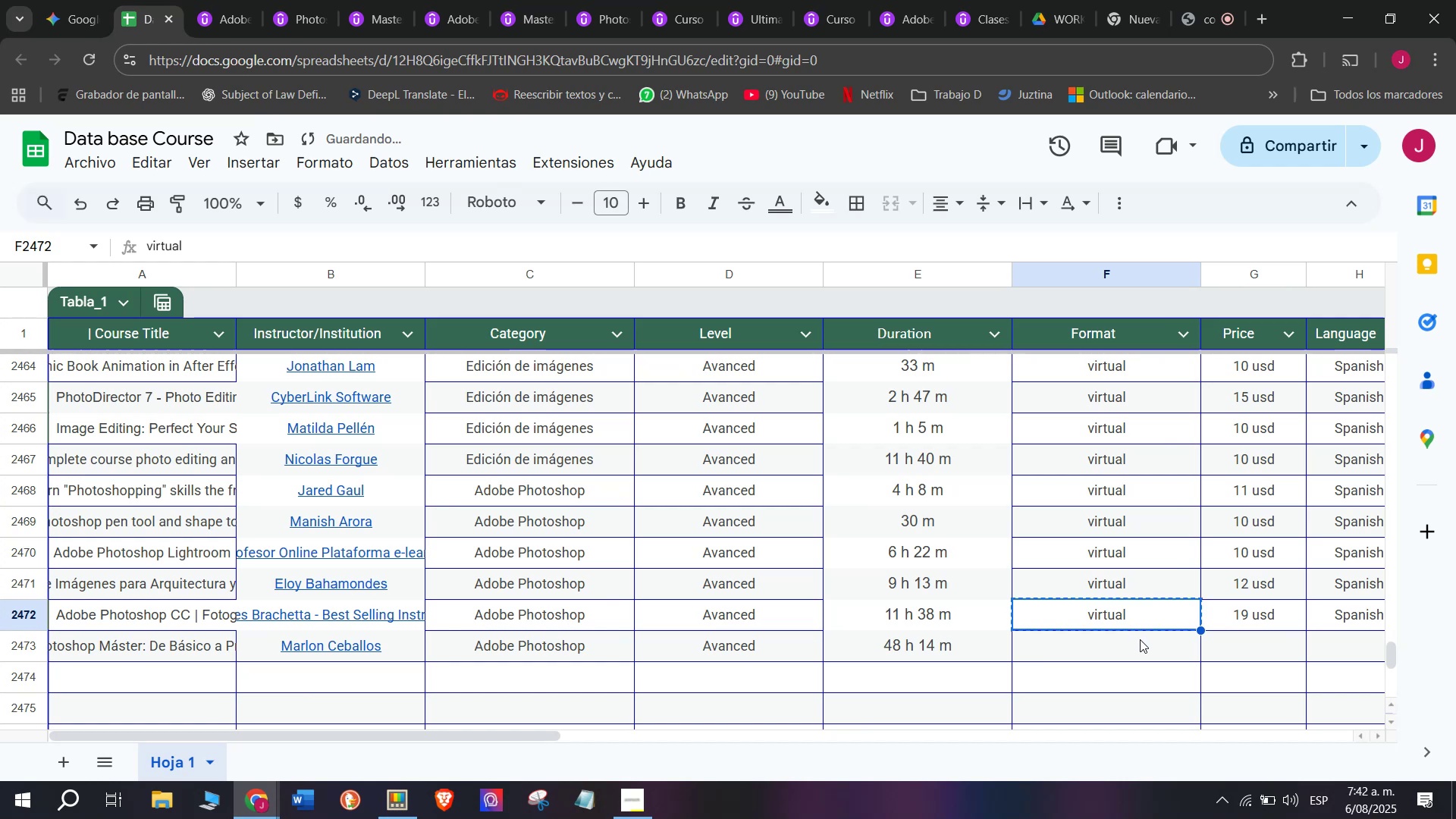 
key(Control+ControlLeft)
 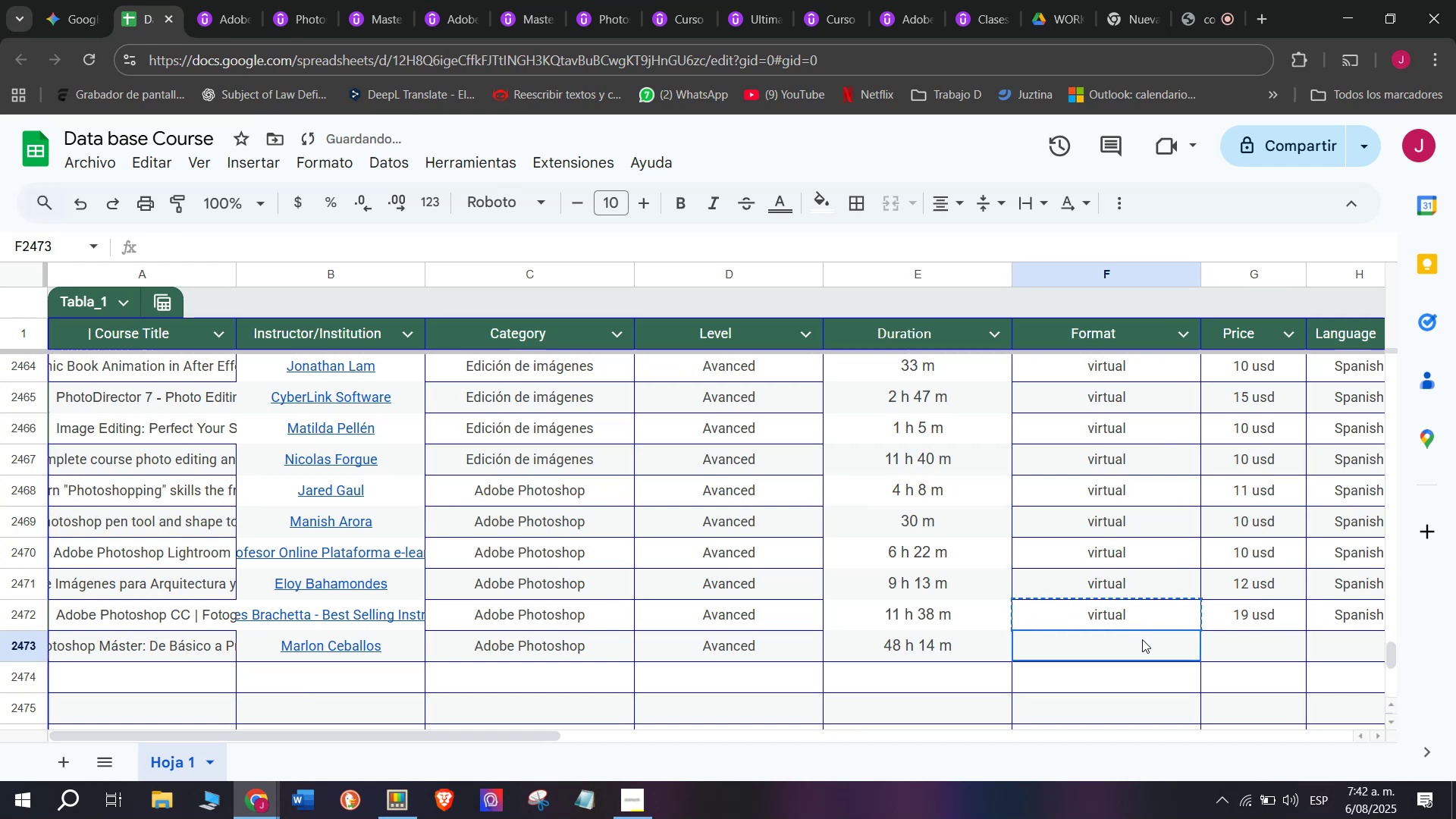 
key(Z)
 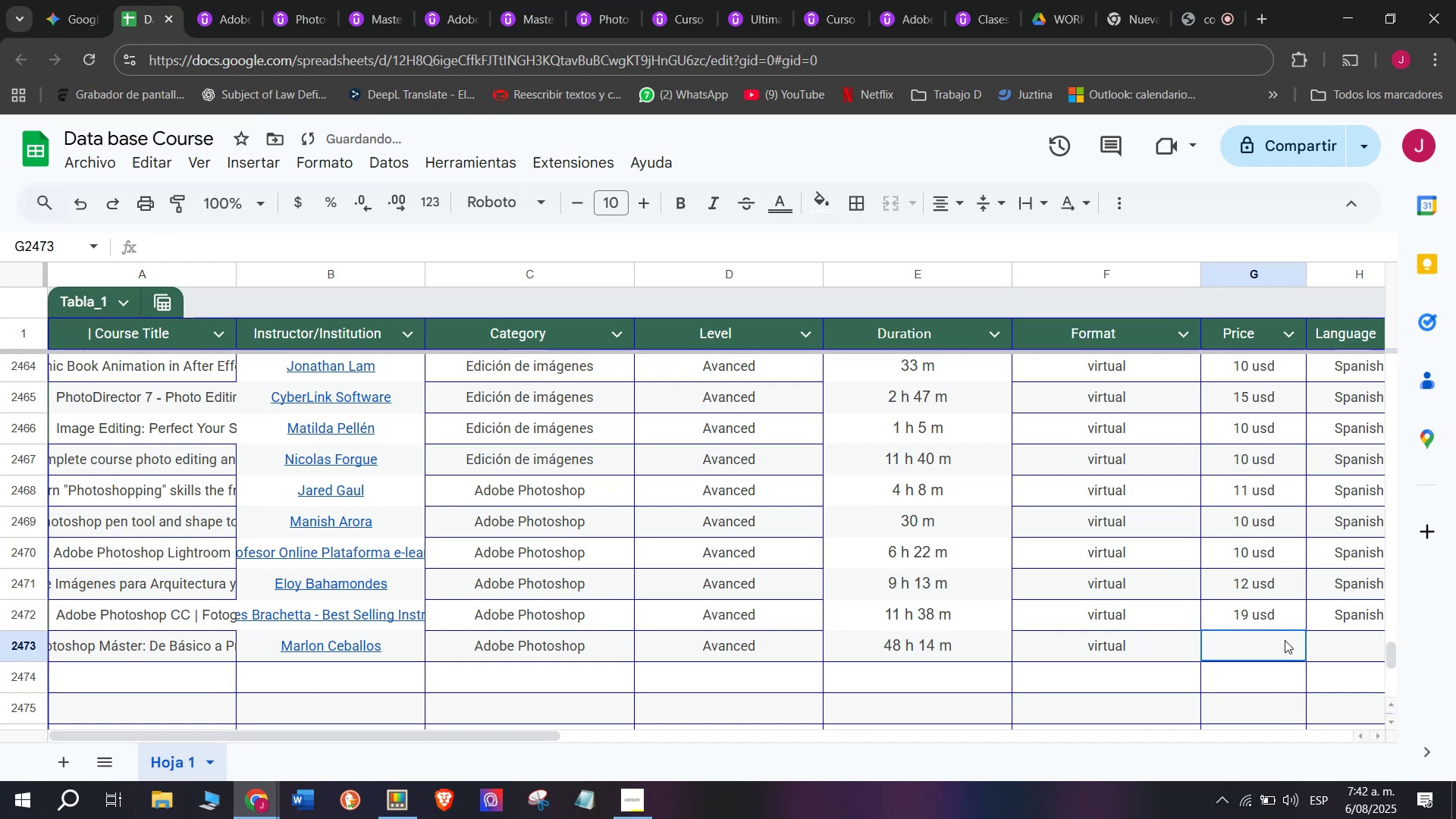 
key(Control+V)
 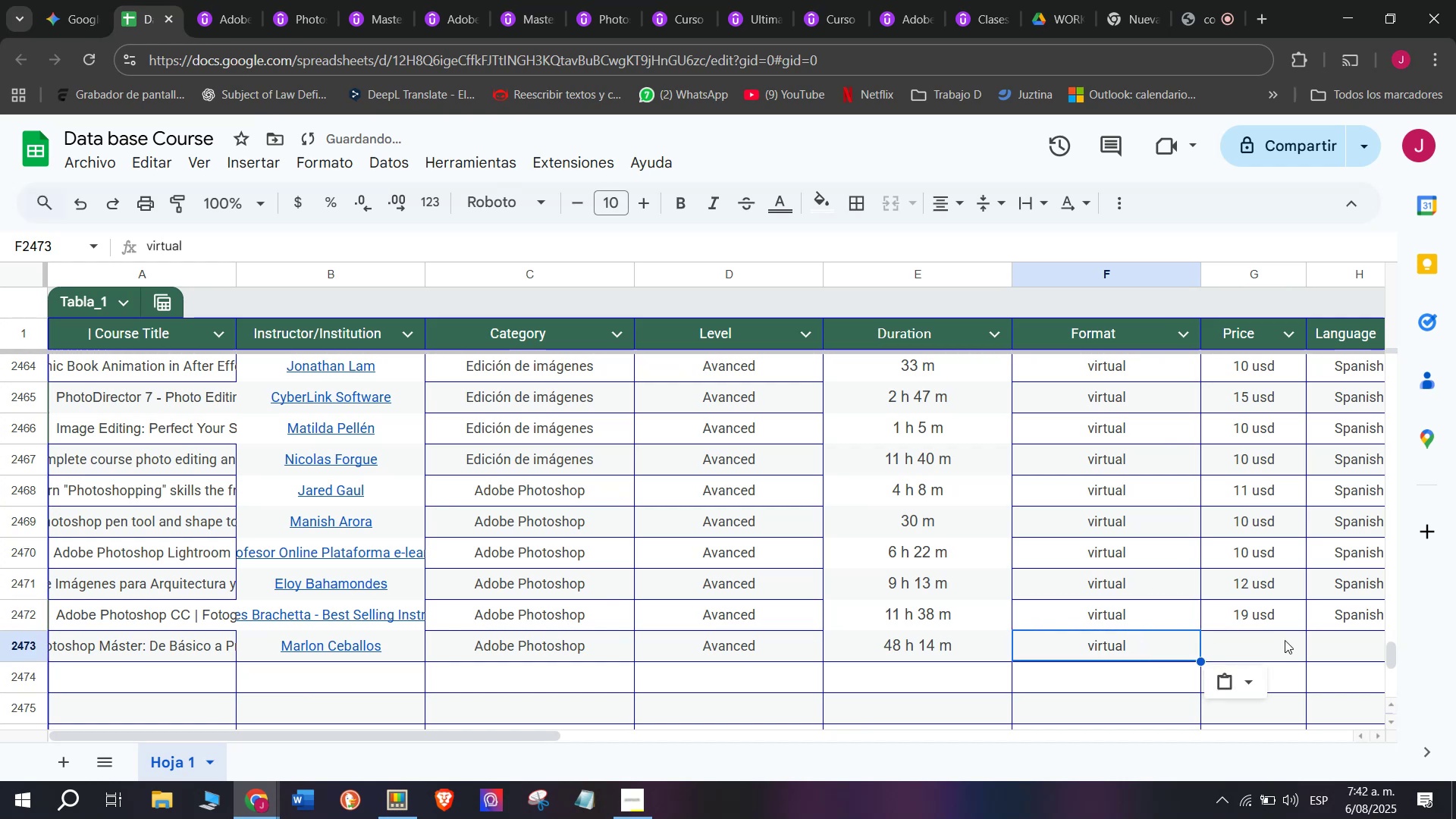 
double_click([1285, 640])
 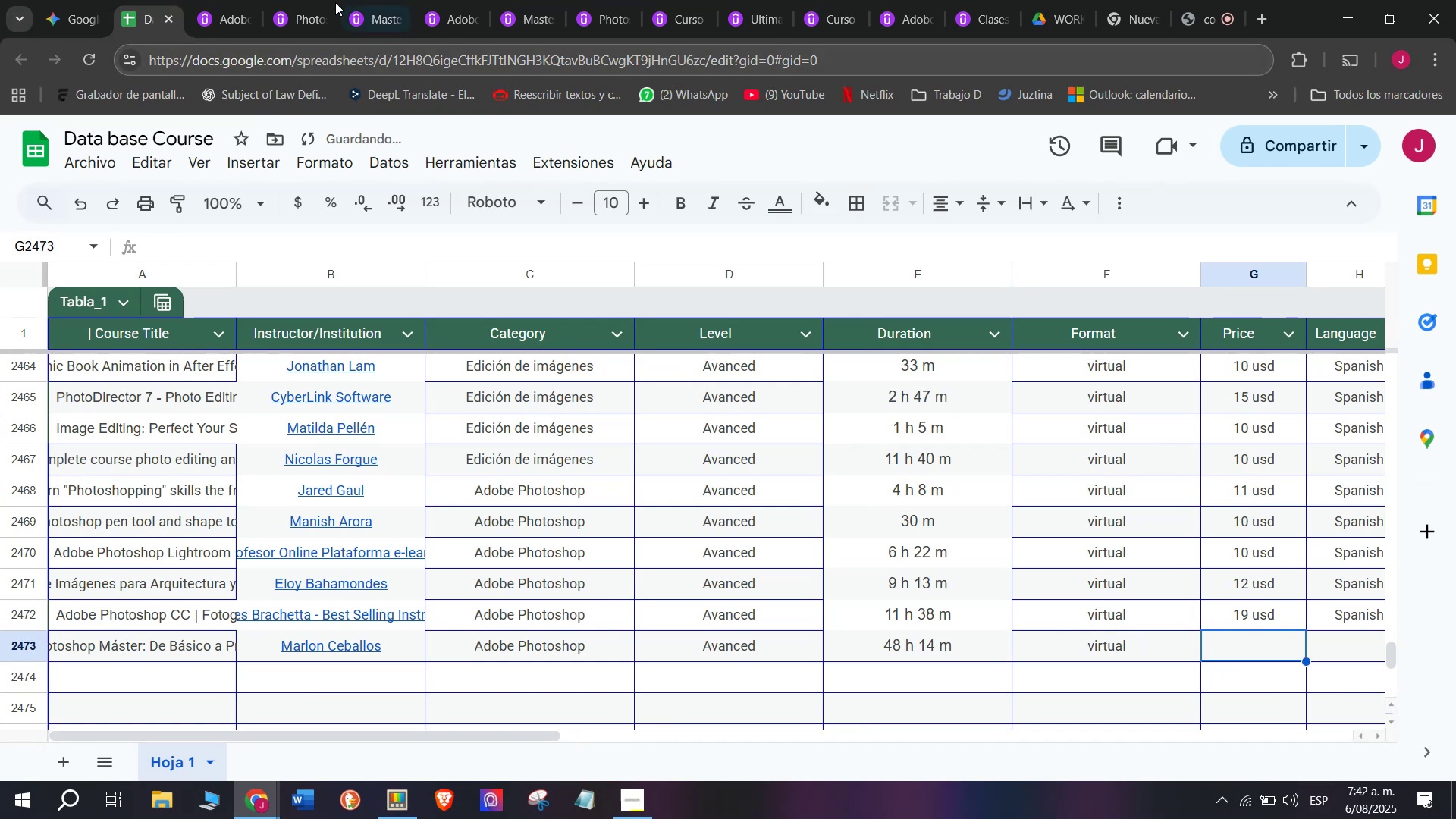 
left_click([237, 0])
 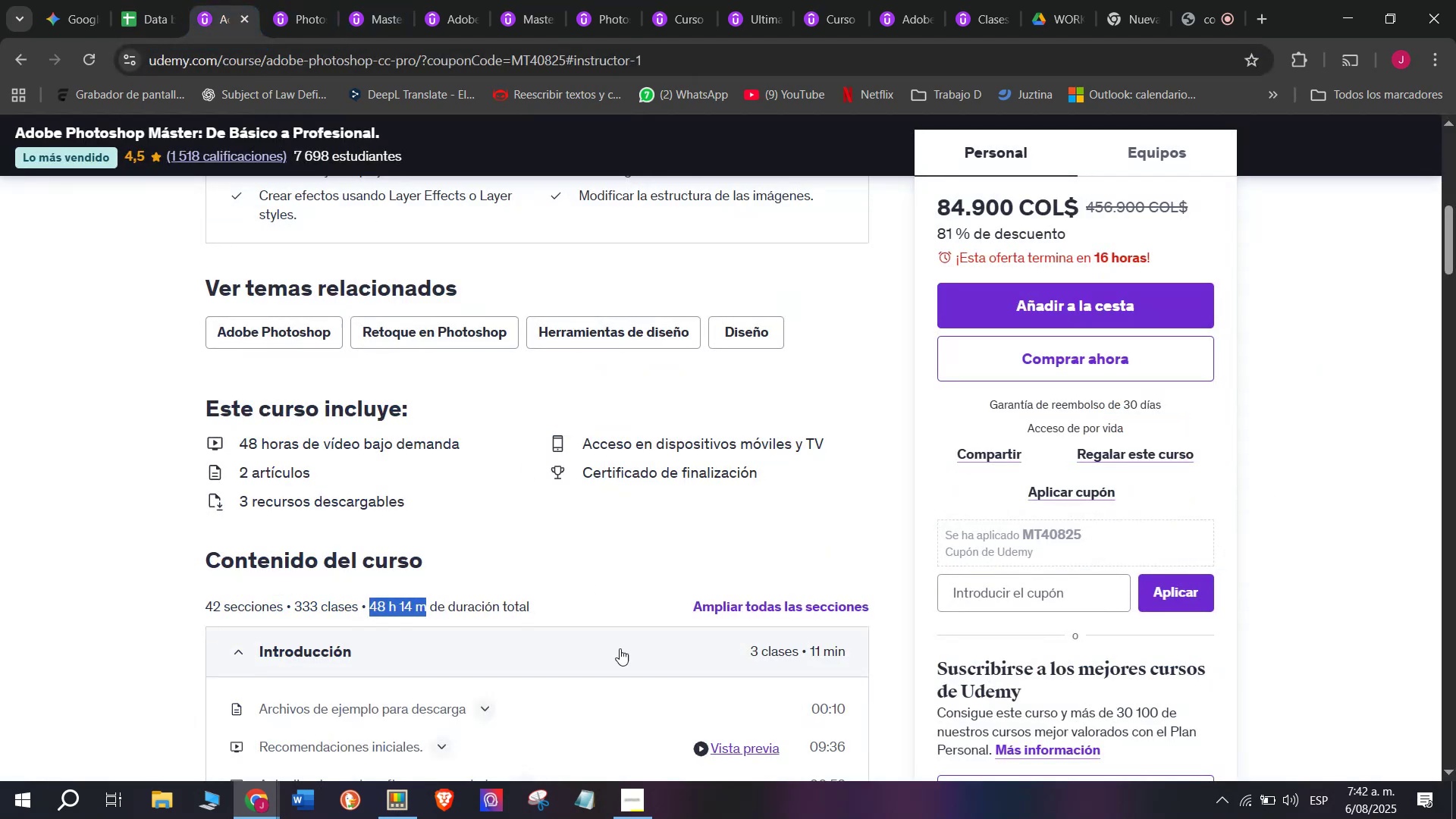 
scroll: coordinate [695, 701], scroll_direction: up, amount: 2.0
 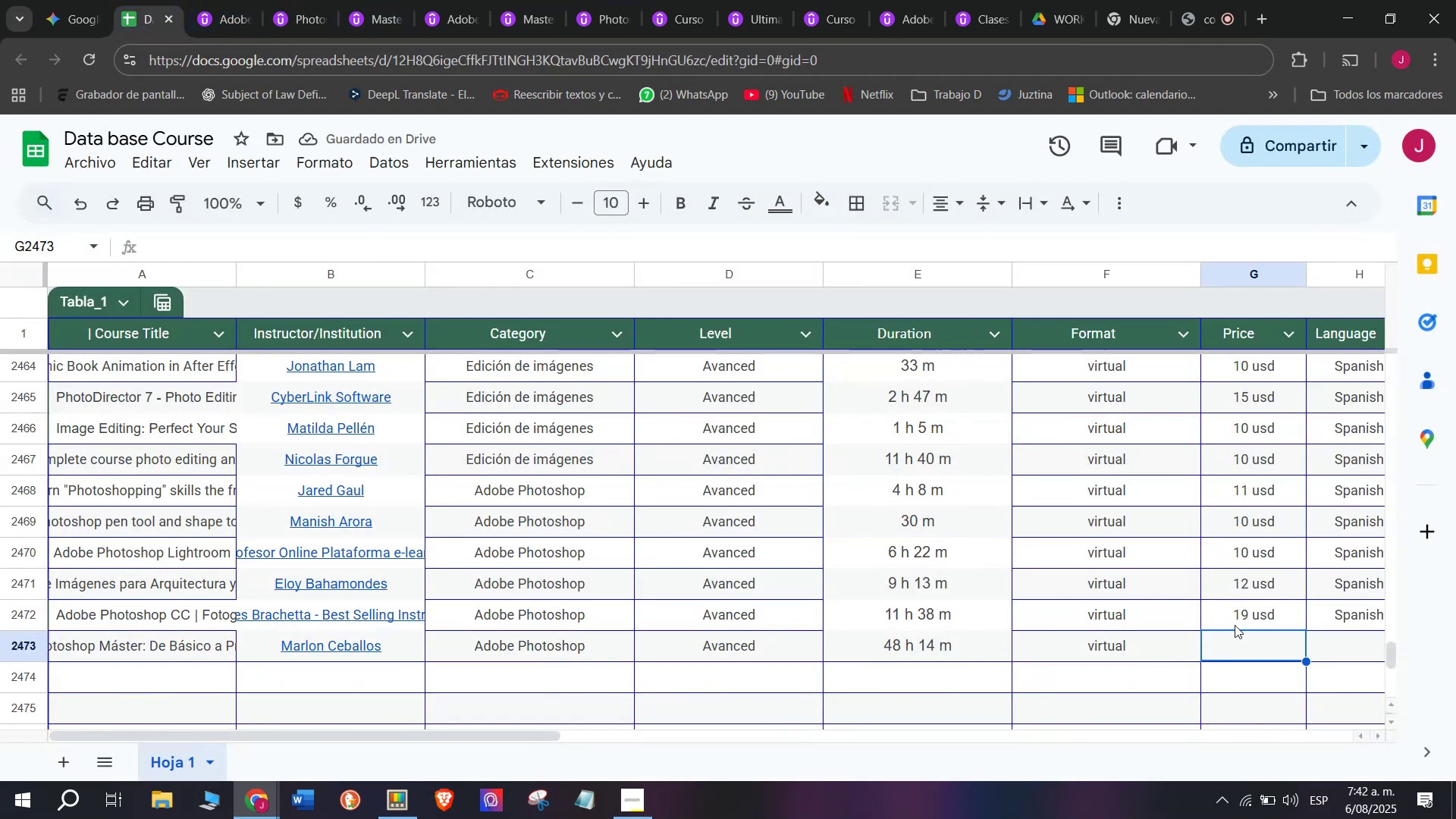 
left_click([210, 0])
 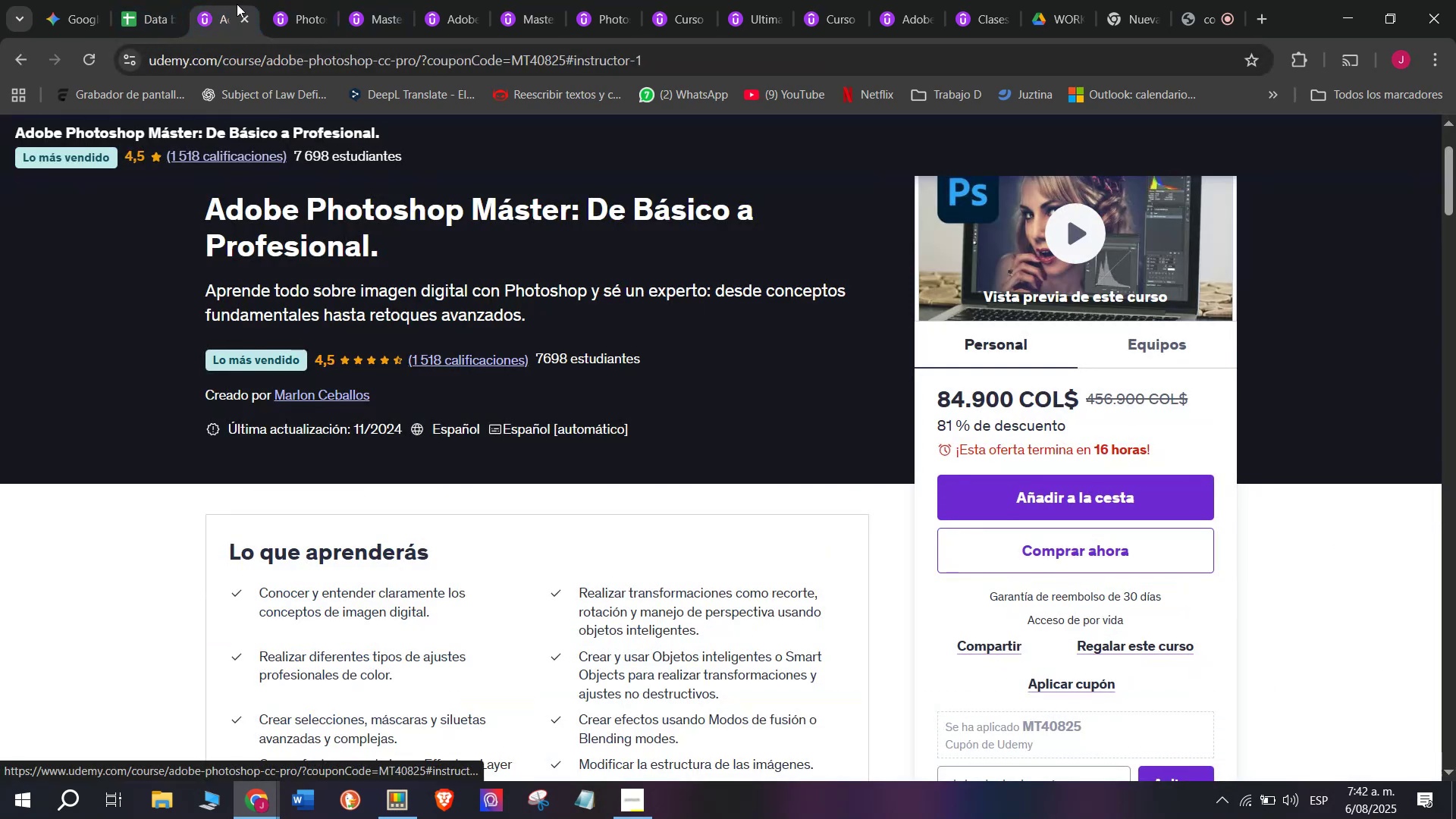 
left_click([162, 0])
 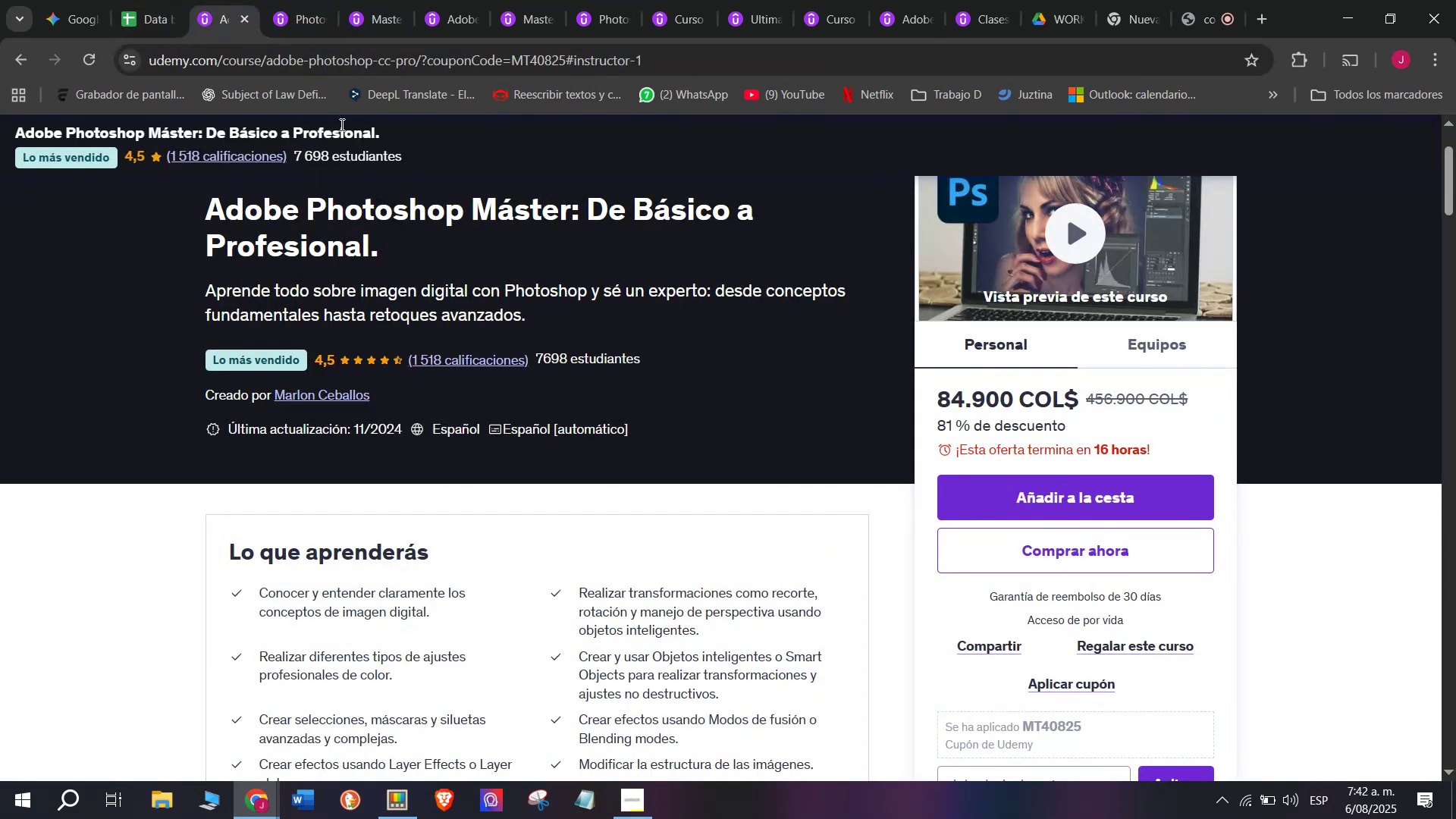 
left_click([112, 0])
 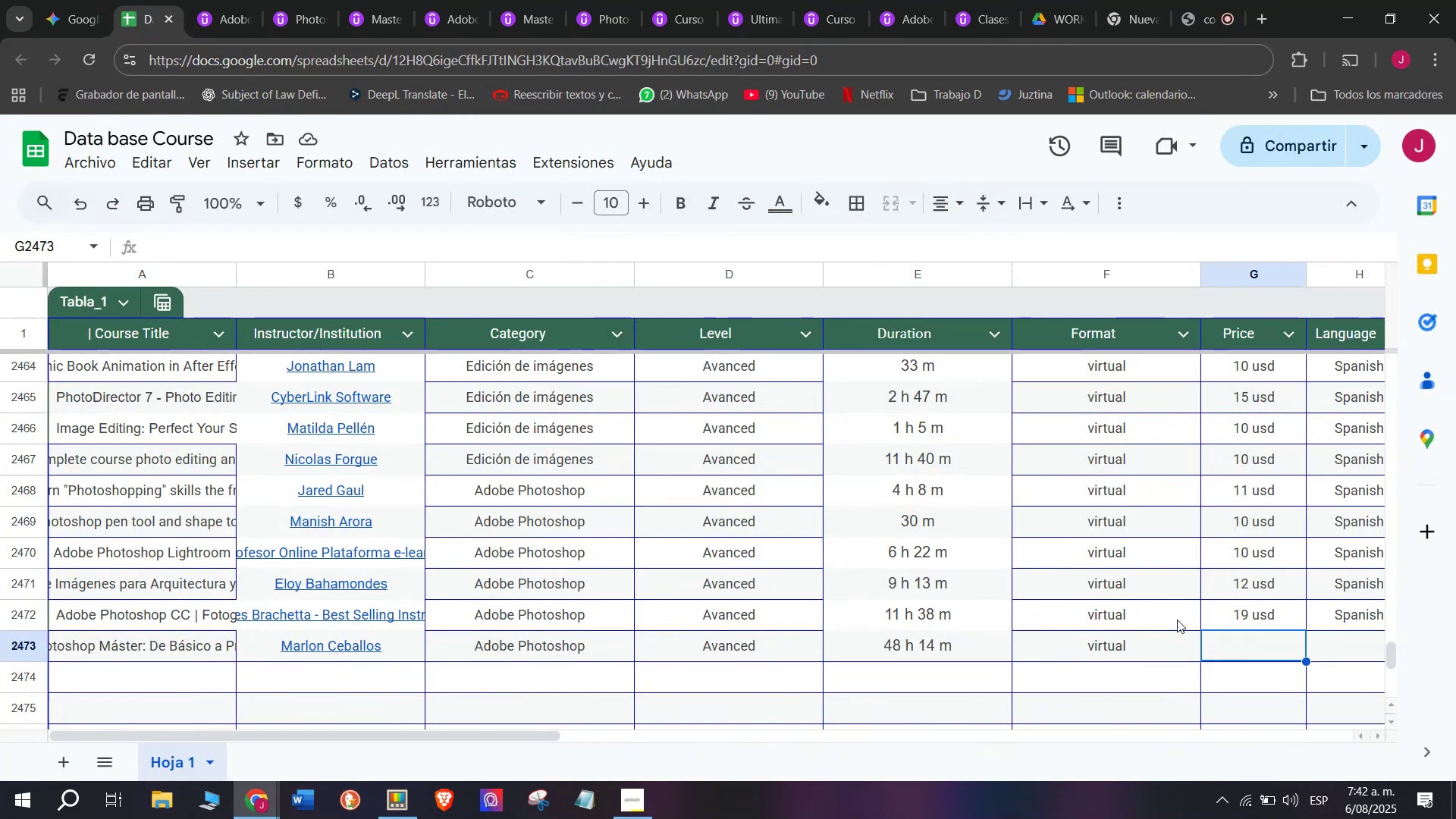 
key(Control+ControlLeft)
 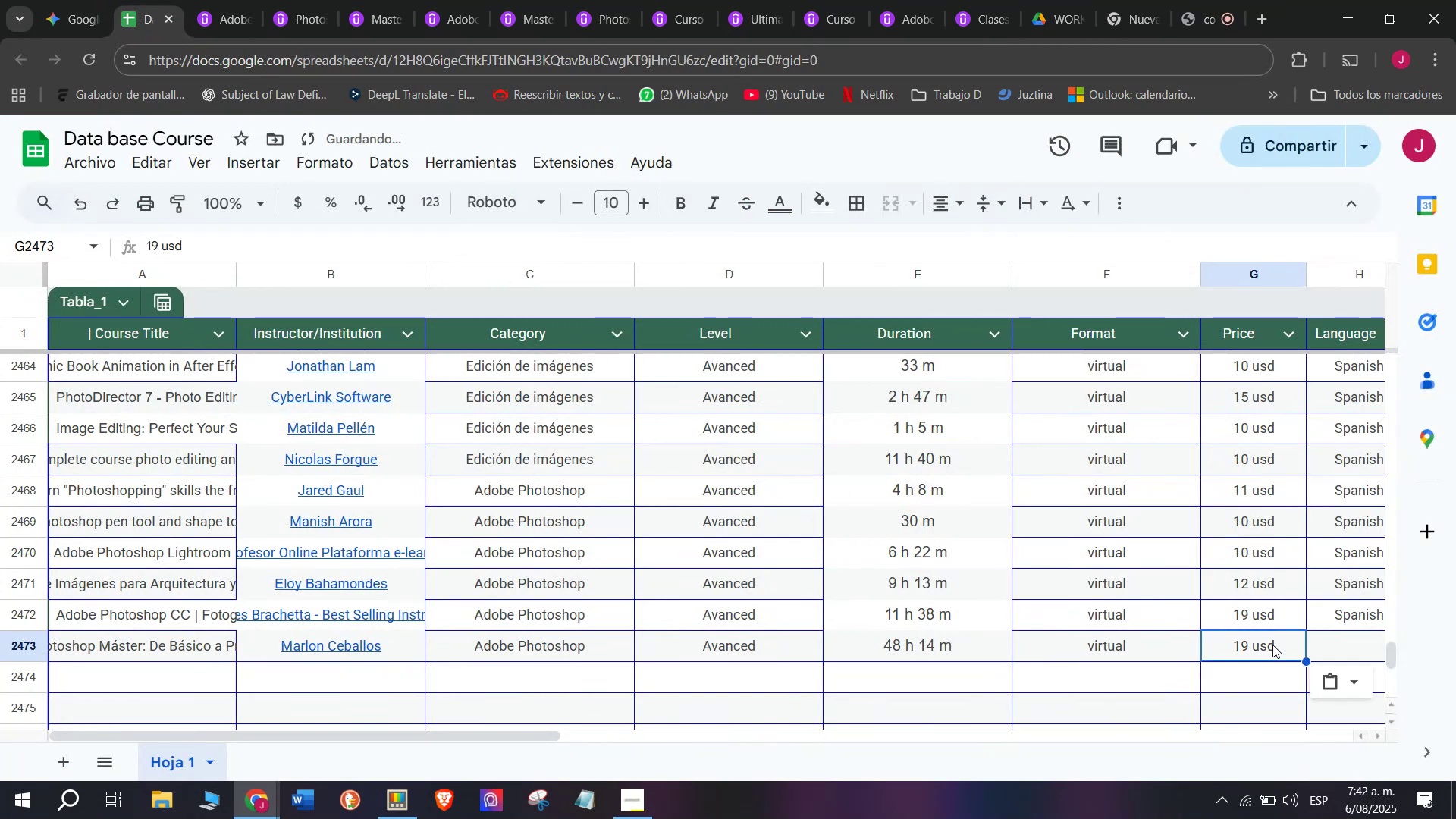 
key(Break)
 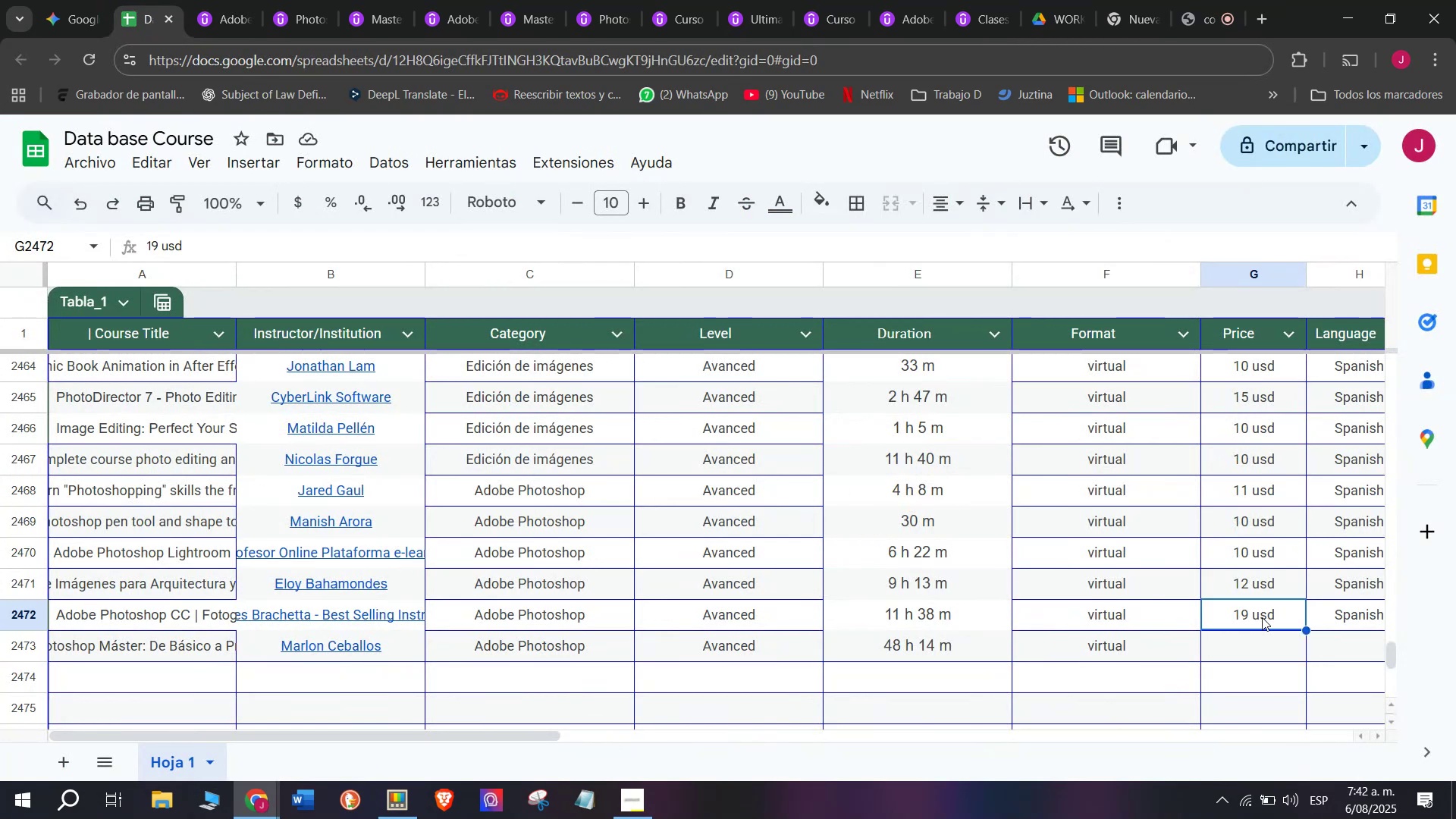 
key(Control+C)
 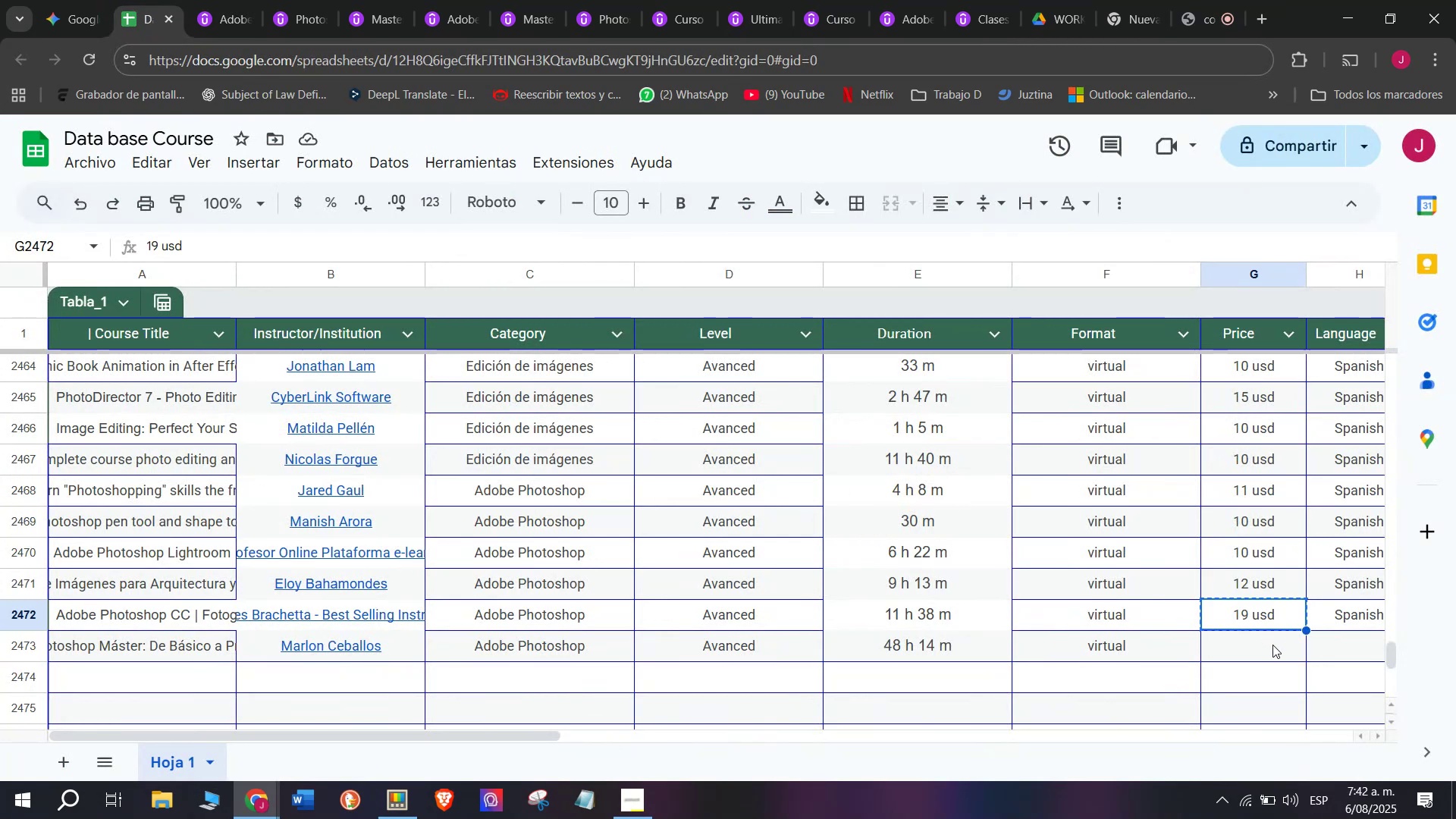 
double_click([1272, 645])
 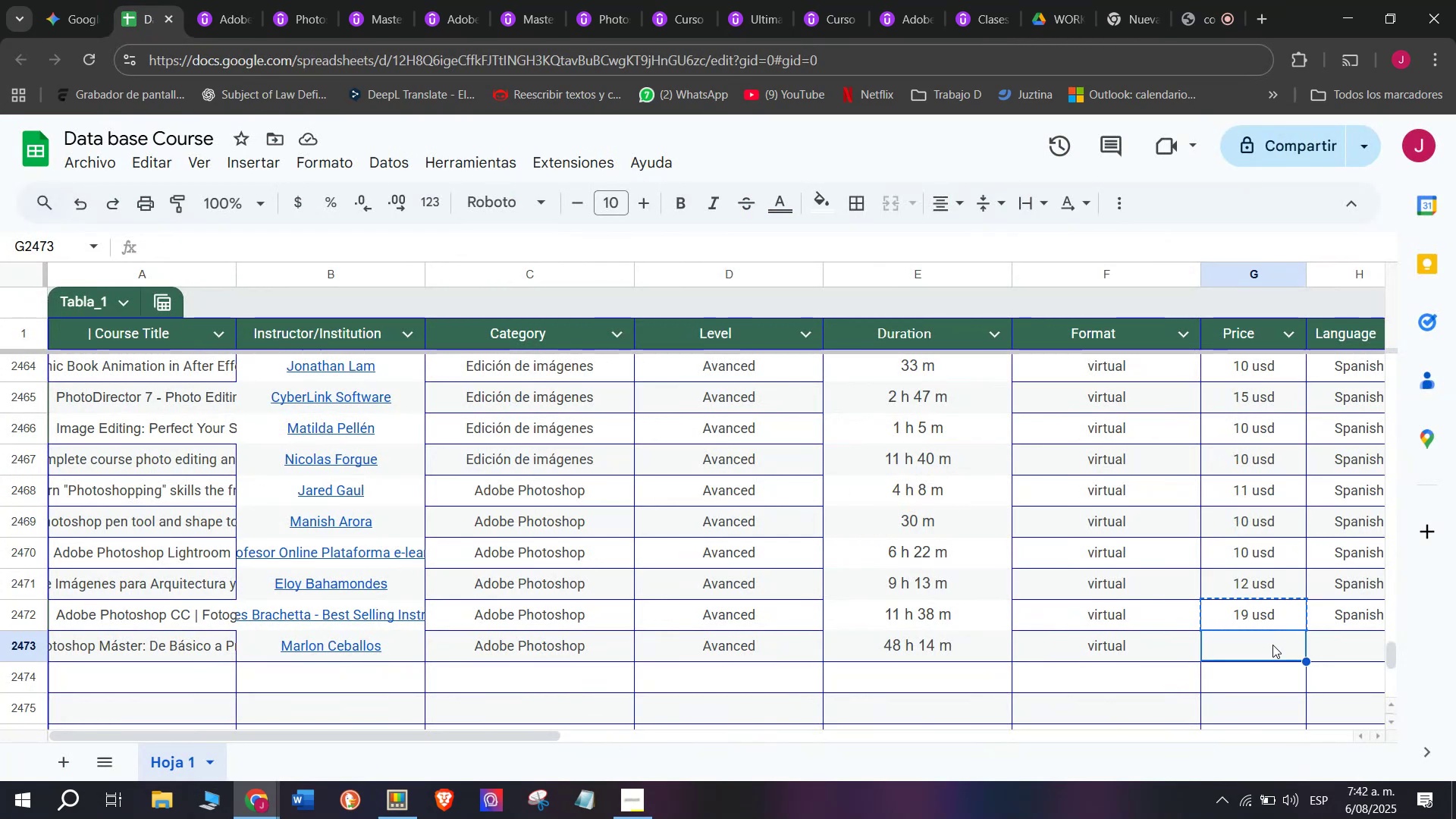 
key(Control+ControlLeft)
 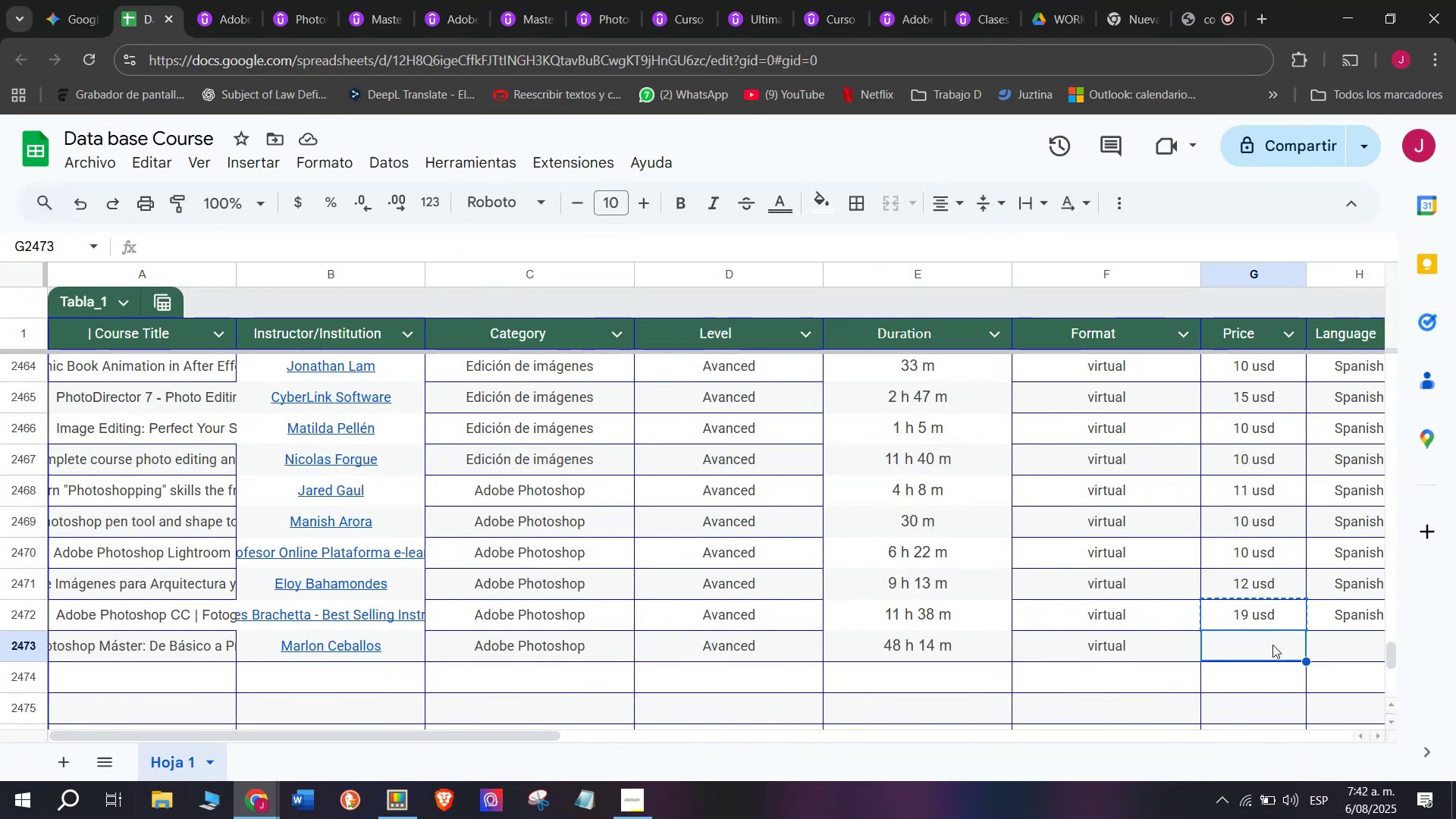 
key(Z)
 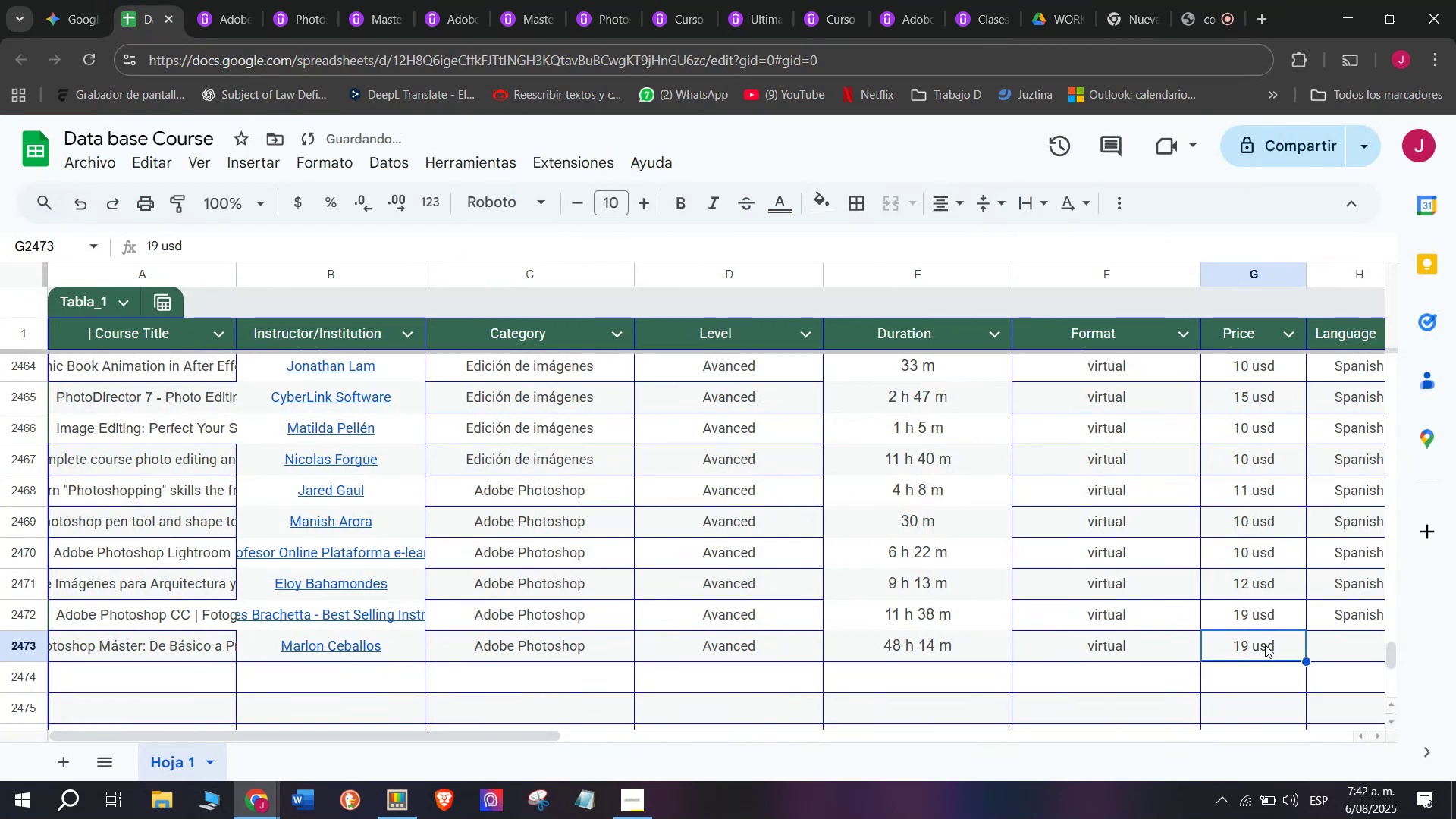 
key(Control+V)
 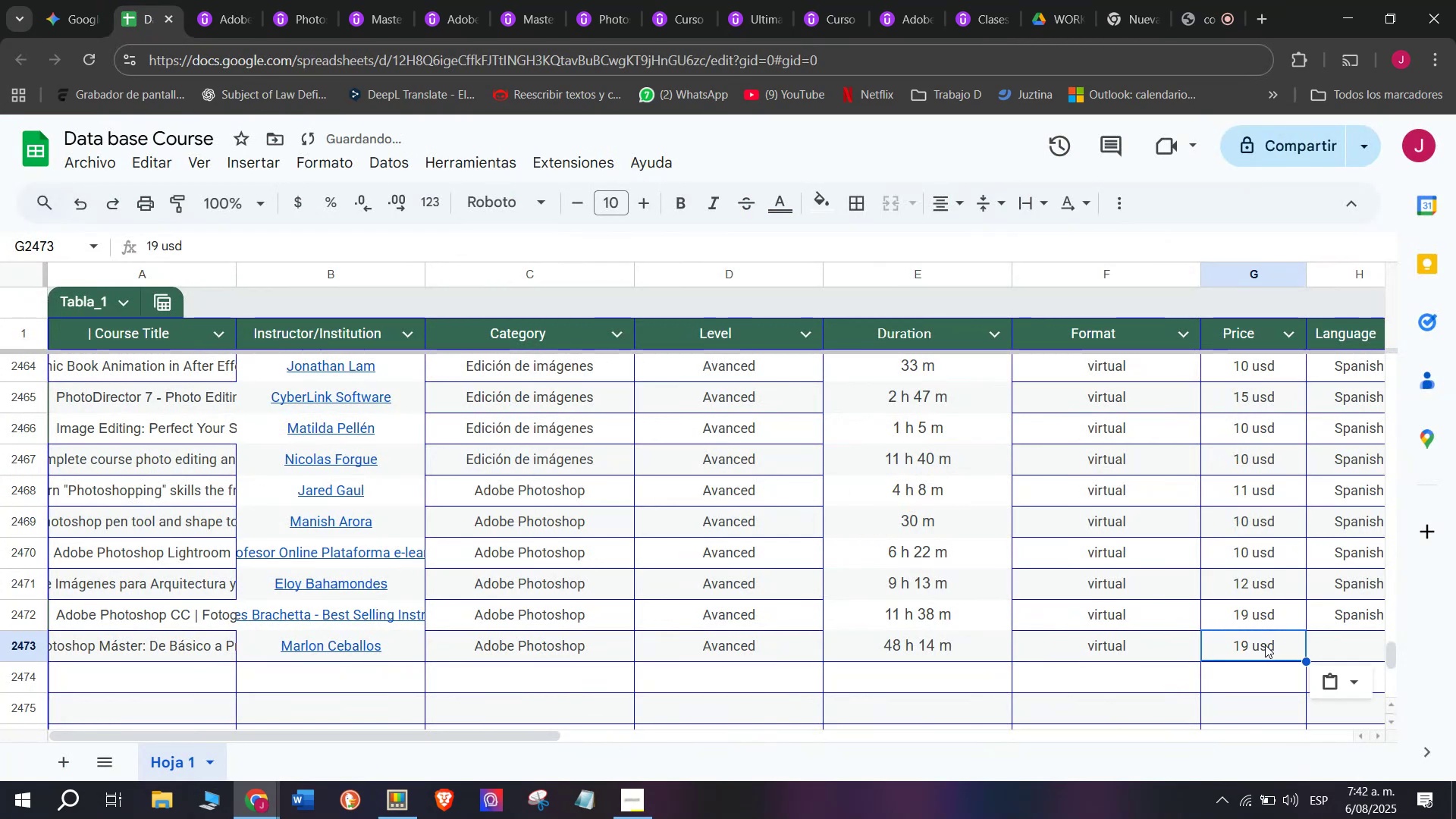 
left_click([1265, 645])
 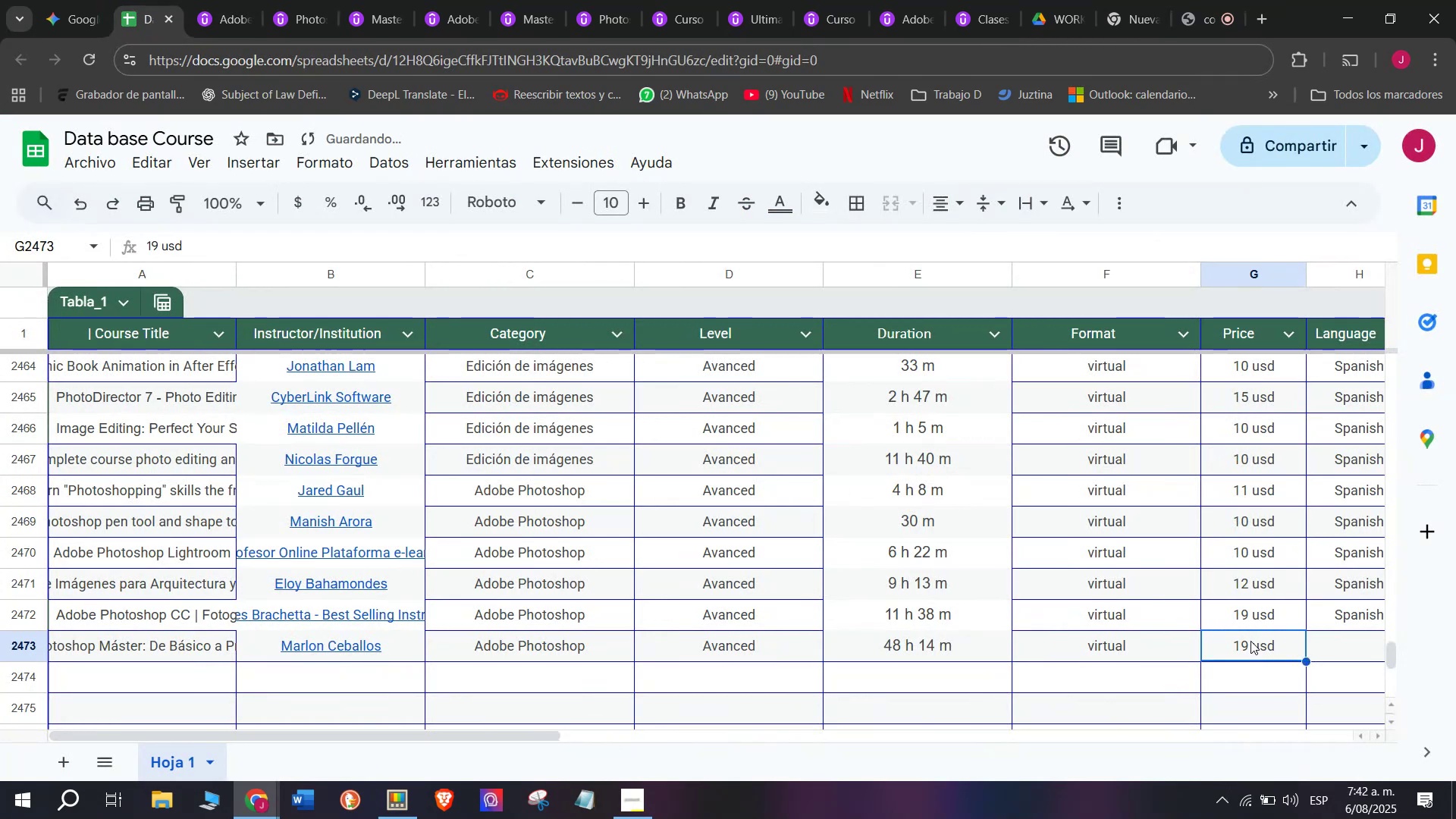 
double_click([1250, 641])
 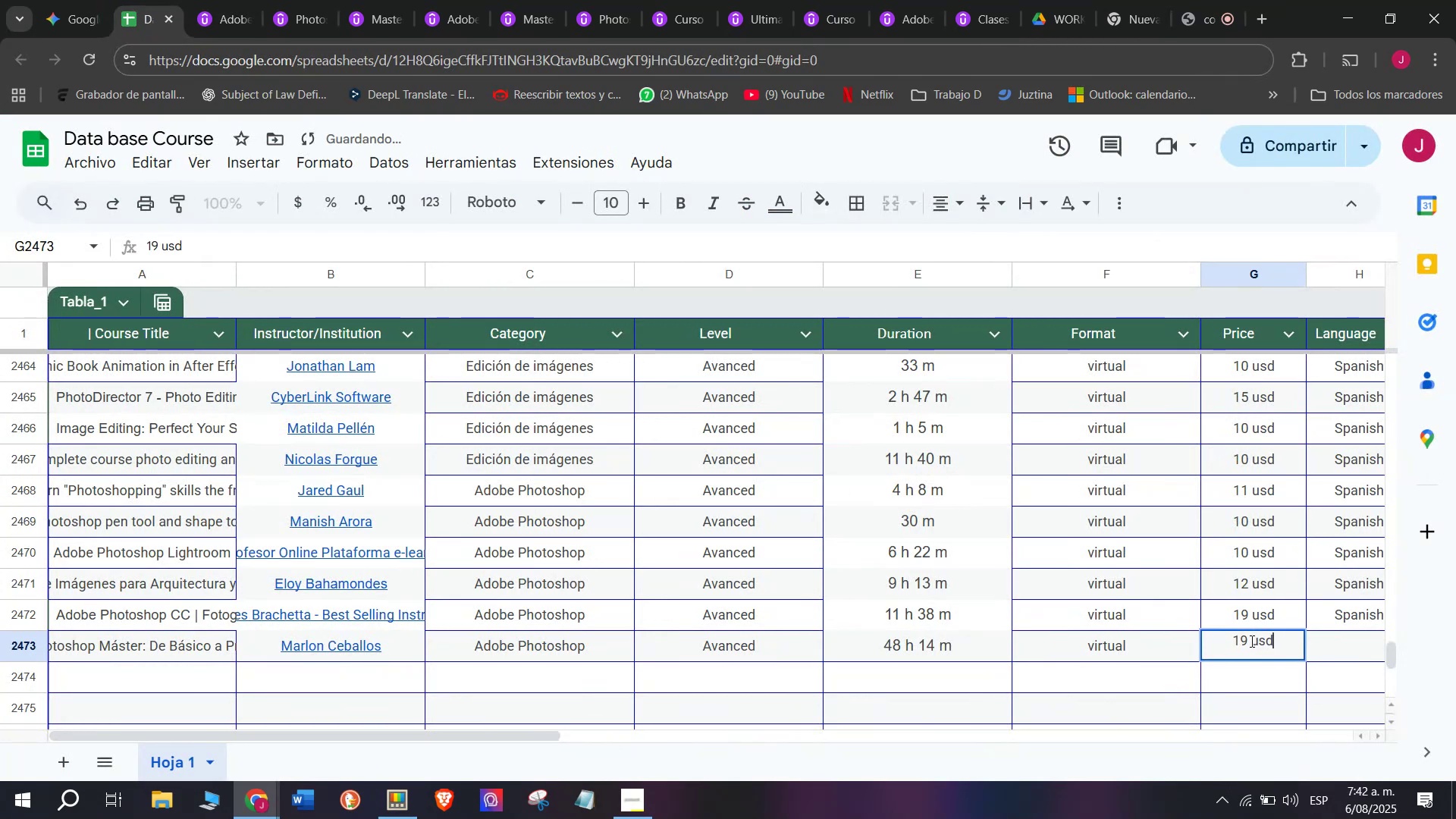 
left_click([1250, 641])
 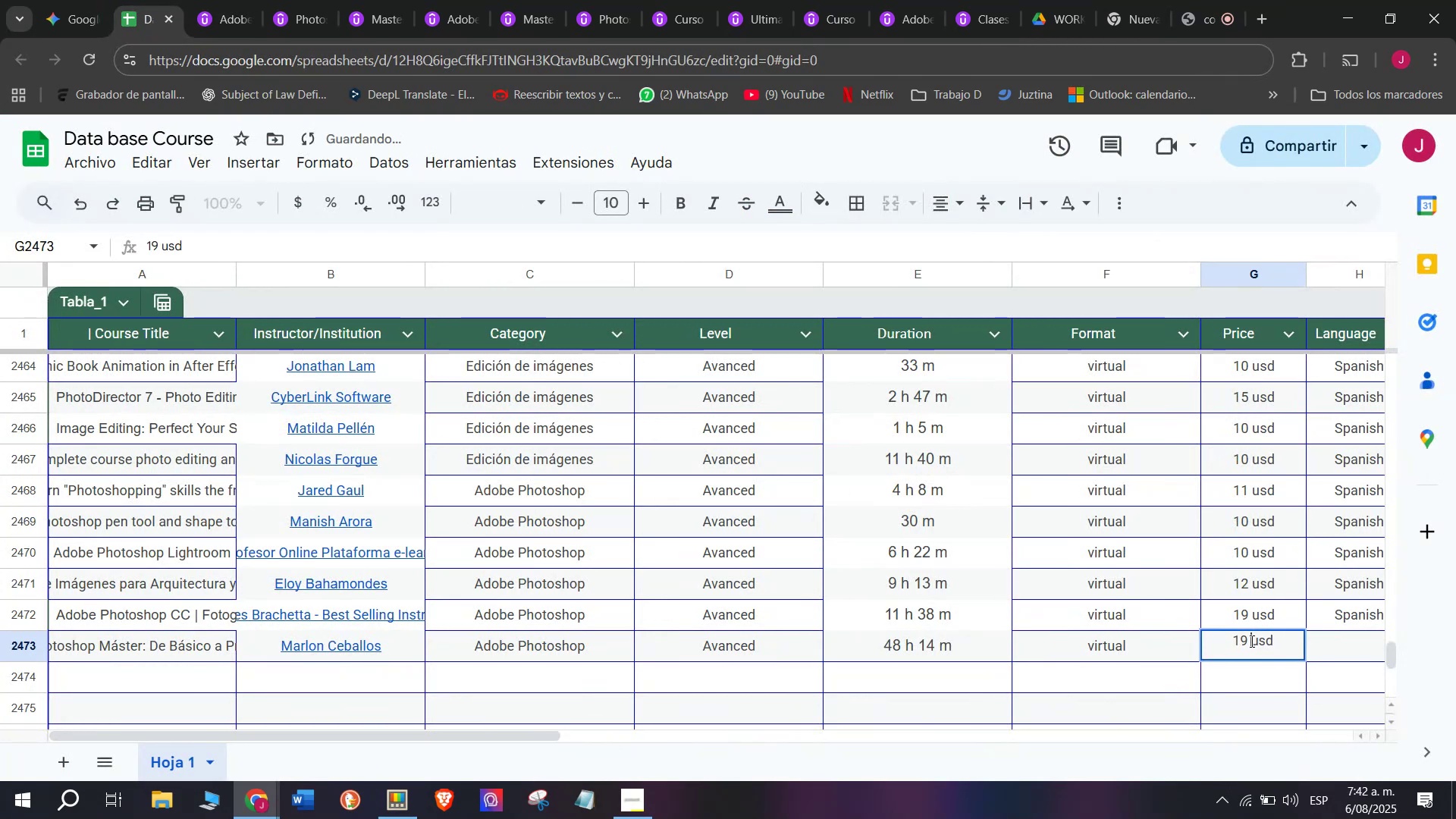 
key(Backspace)
type(qq)
key(Backspace)
key(Backspace)
type(q21 )
 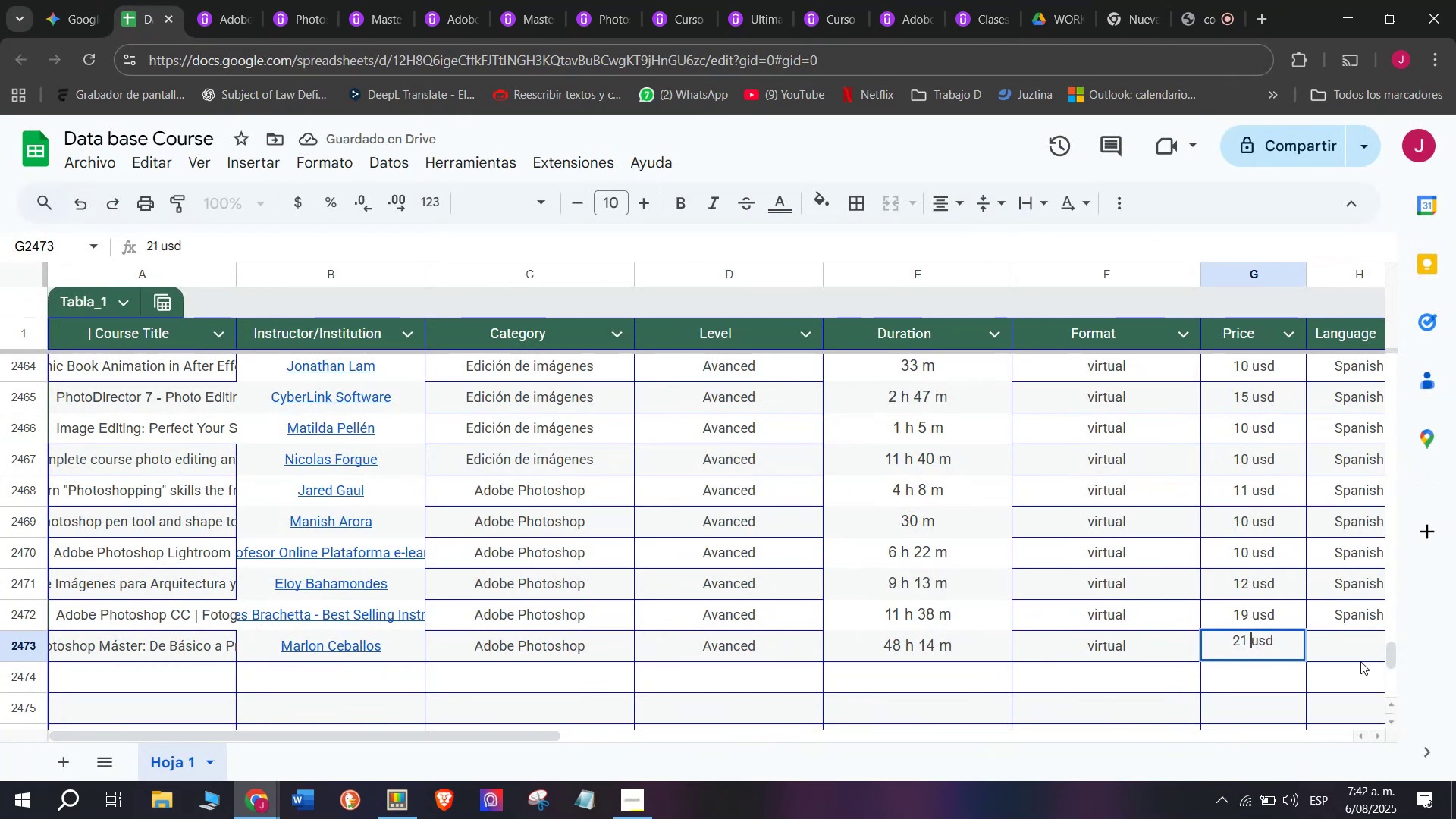 
left_click([1360, 661])
 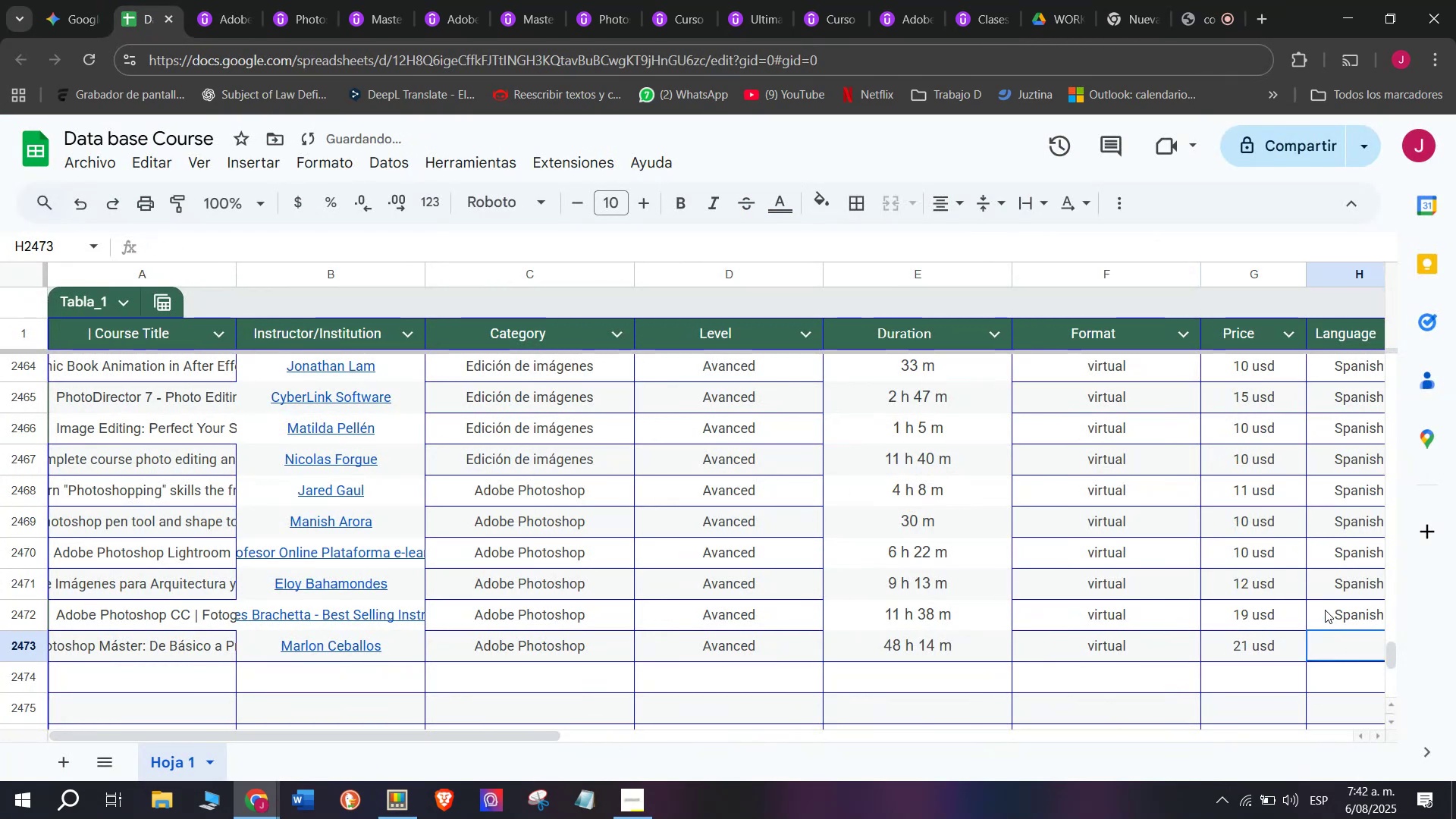 
key(Control+ControlLeft)
 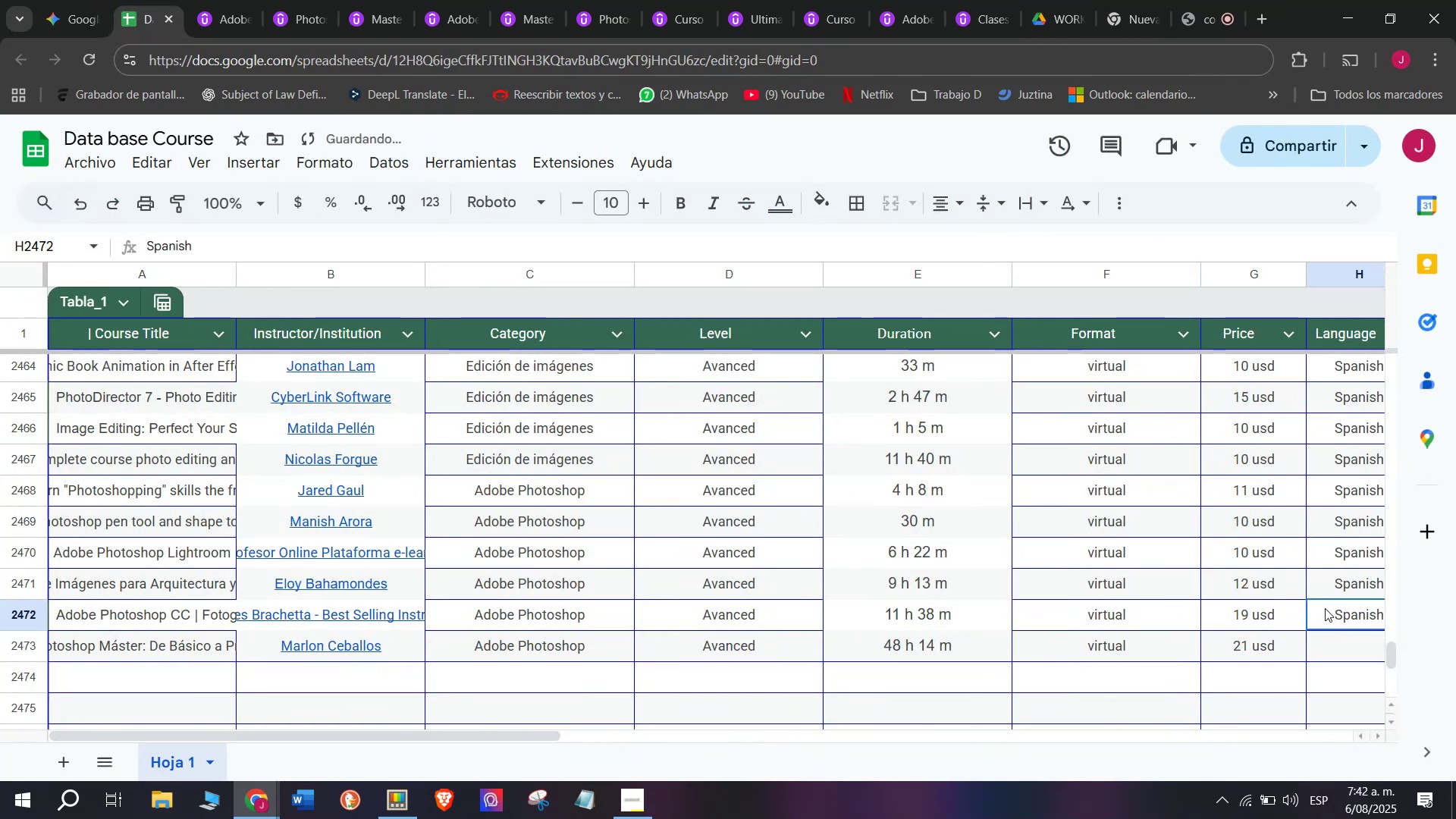 
key(Break)
 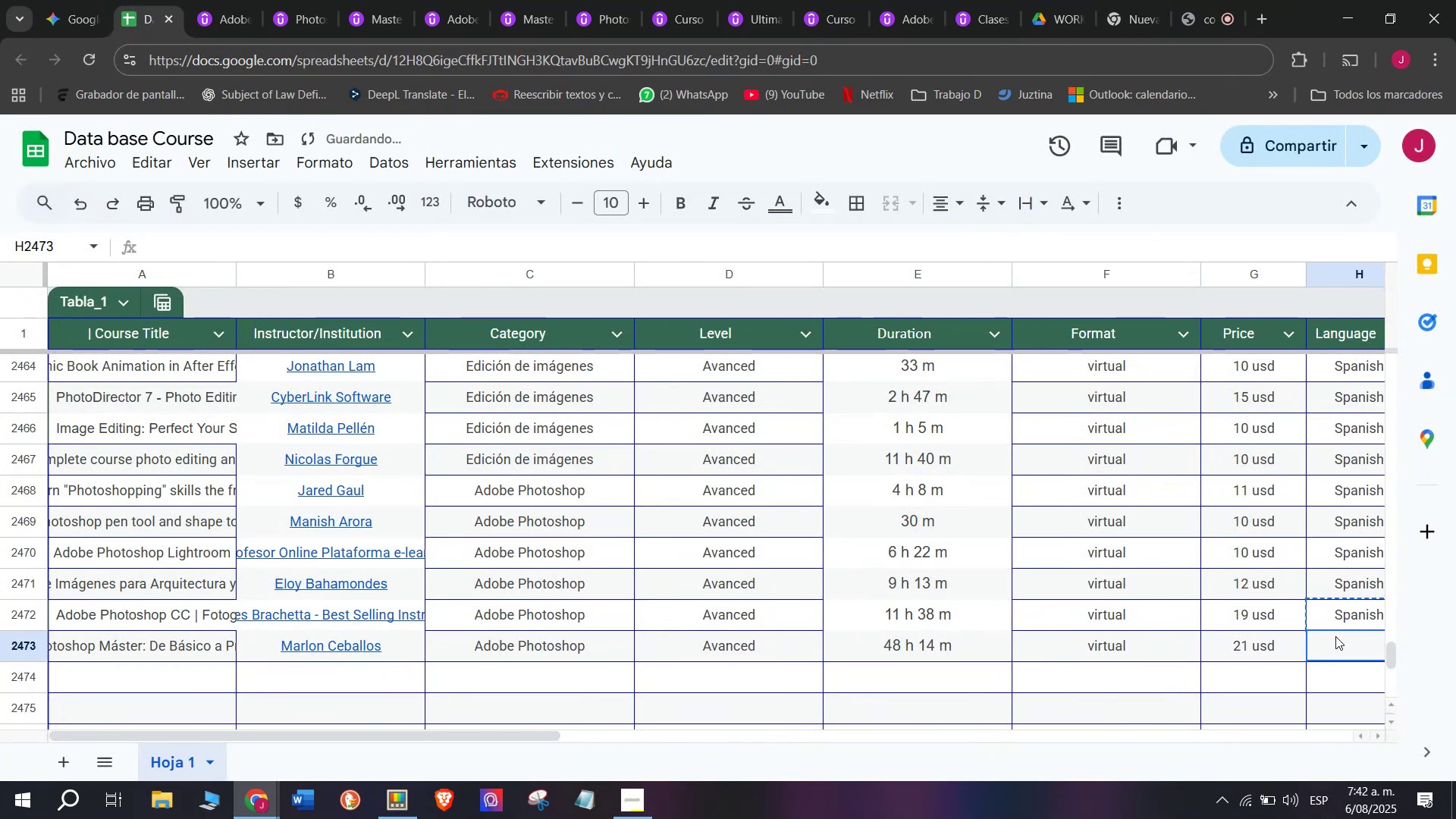 
key(Control+C)
 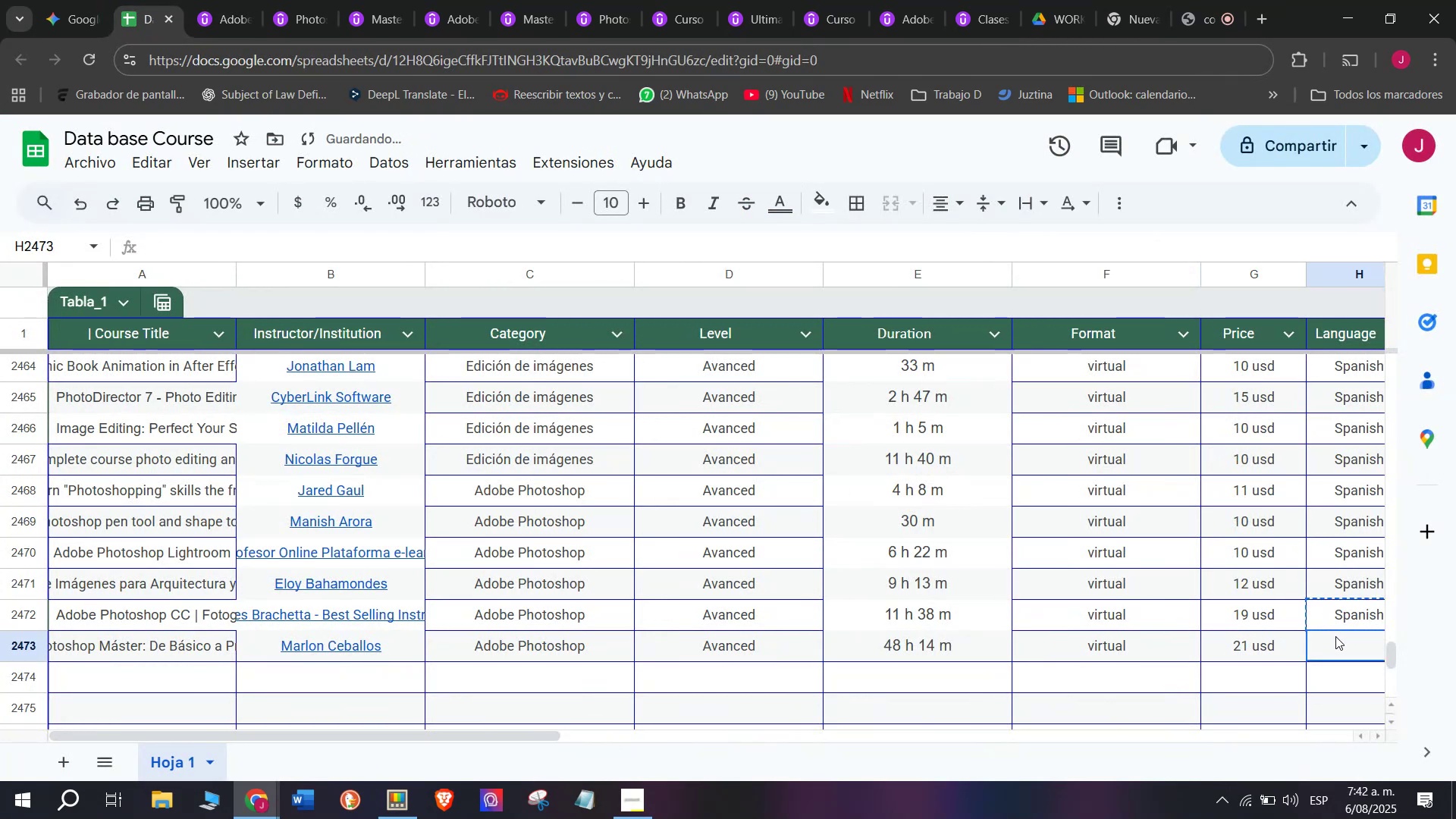 
key(Z)
 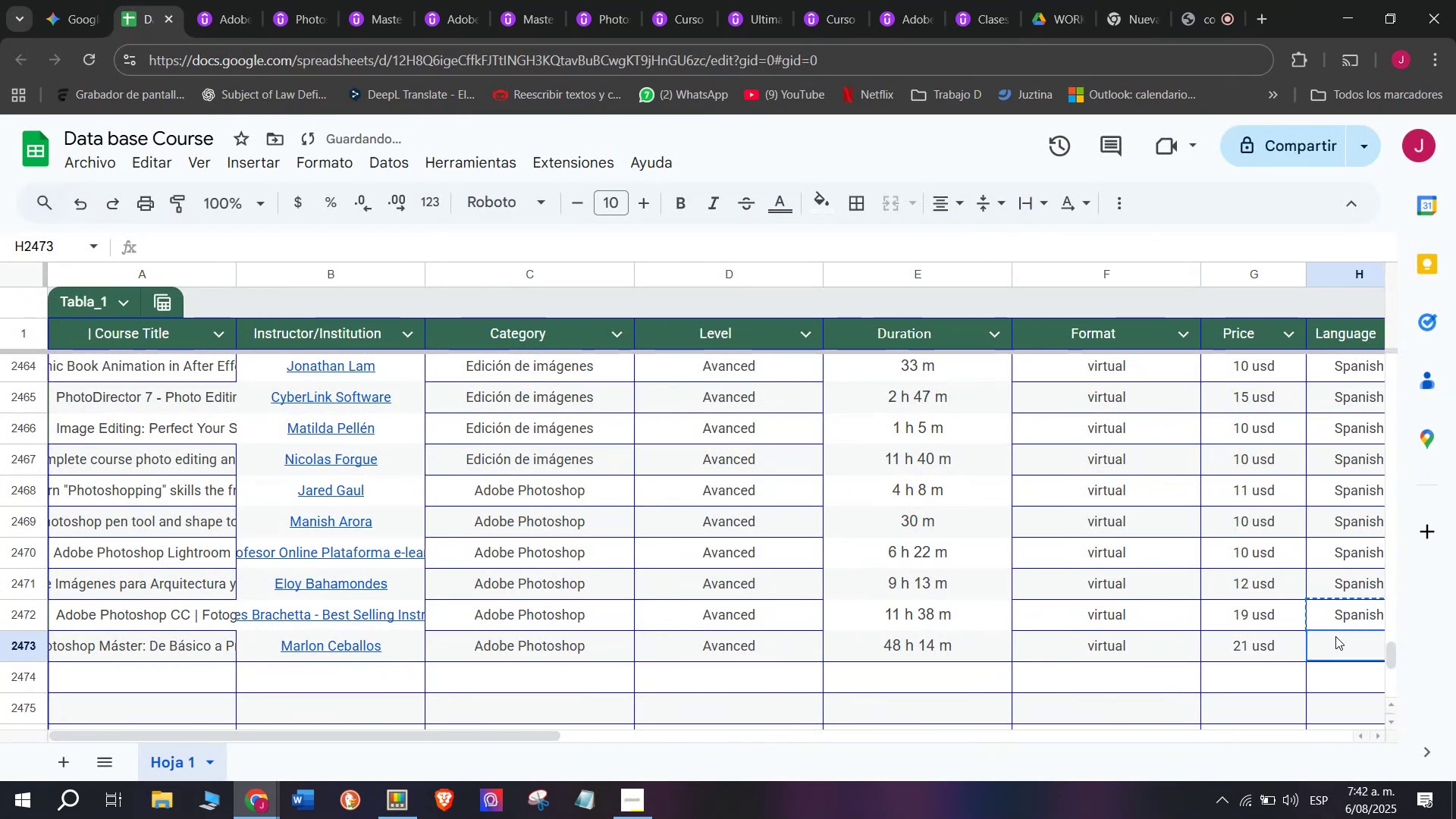 
key(Control+ControlLeft)
 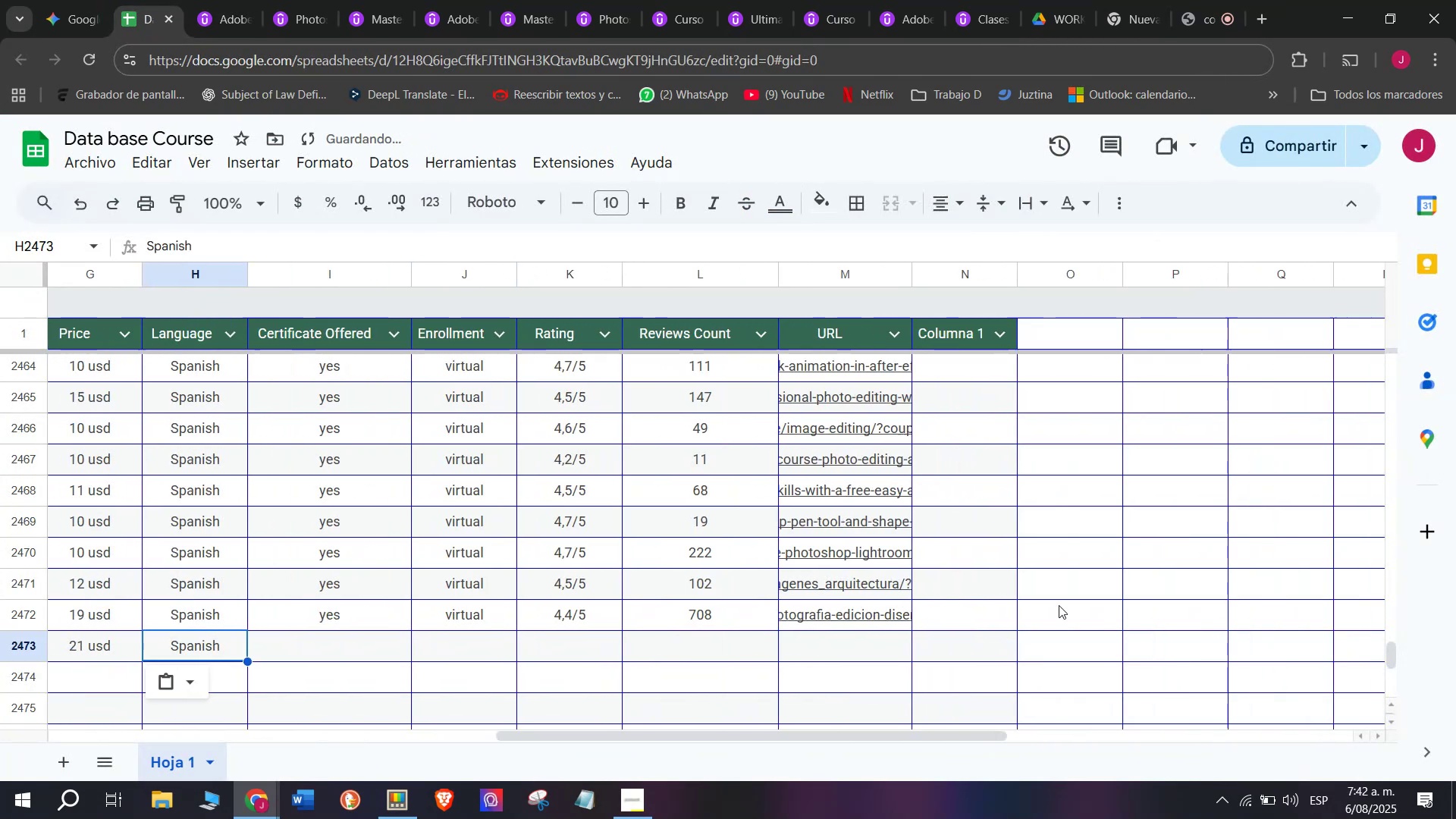 
key(Control+V)
 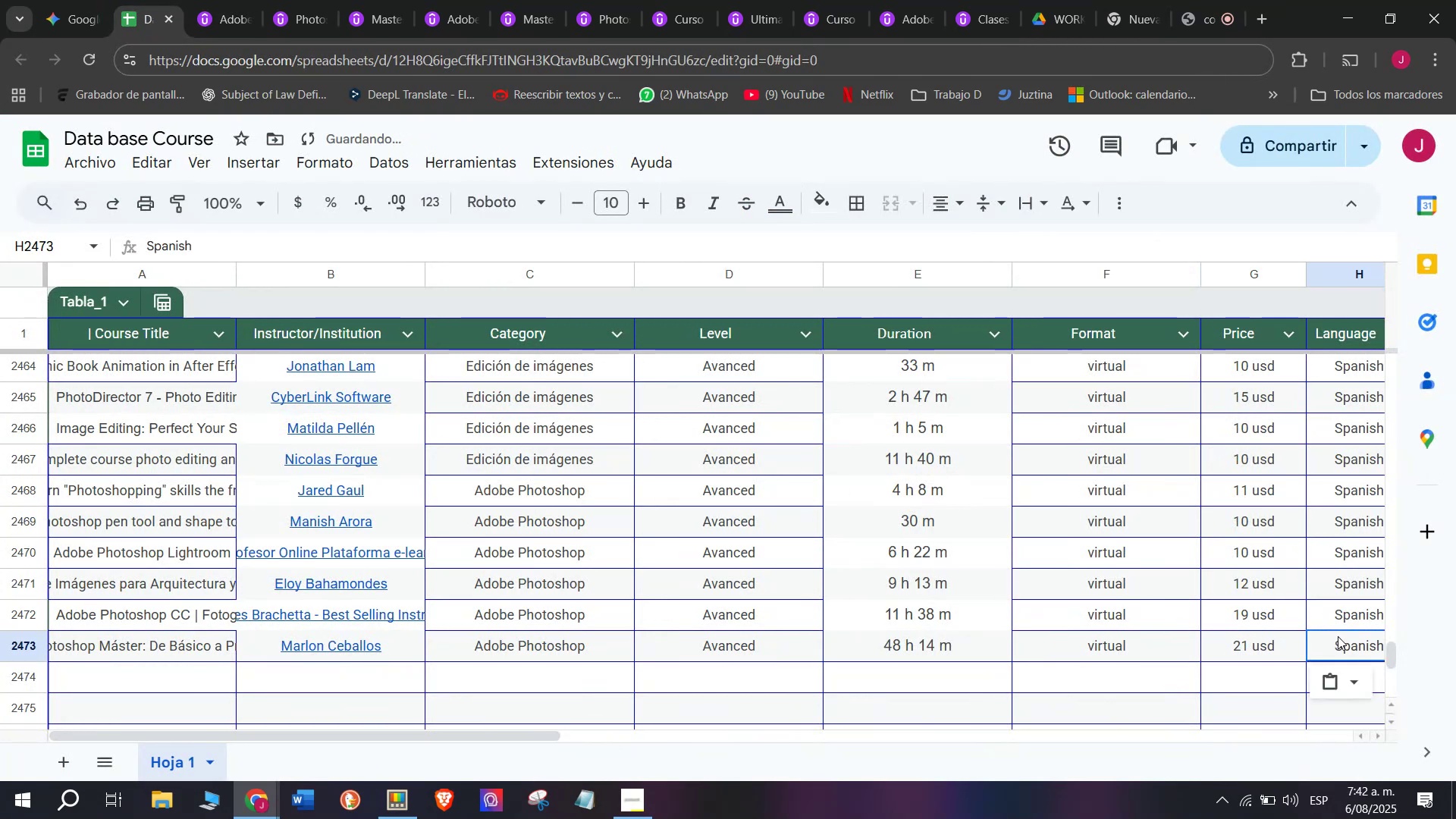 
scroll: coordinate [387, 640], scroll_direction: down, amount: 3.0
 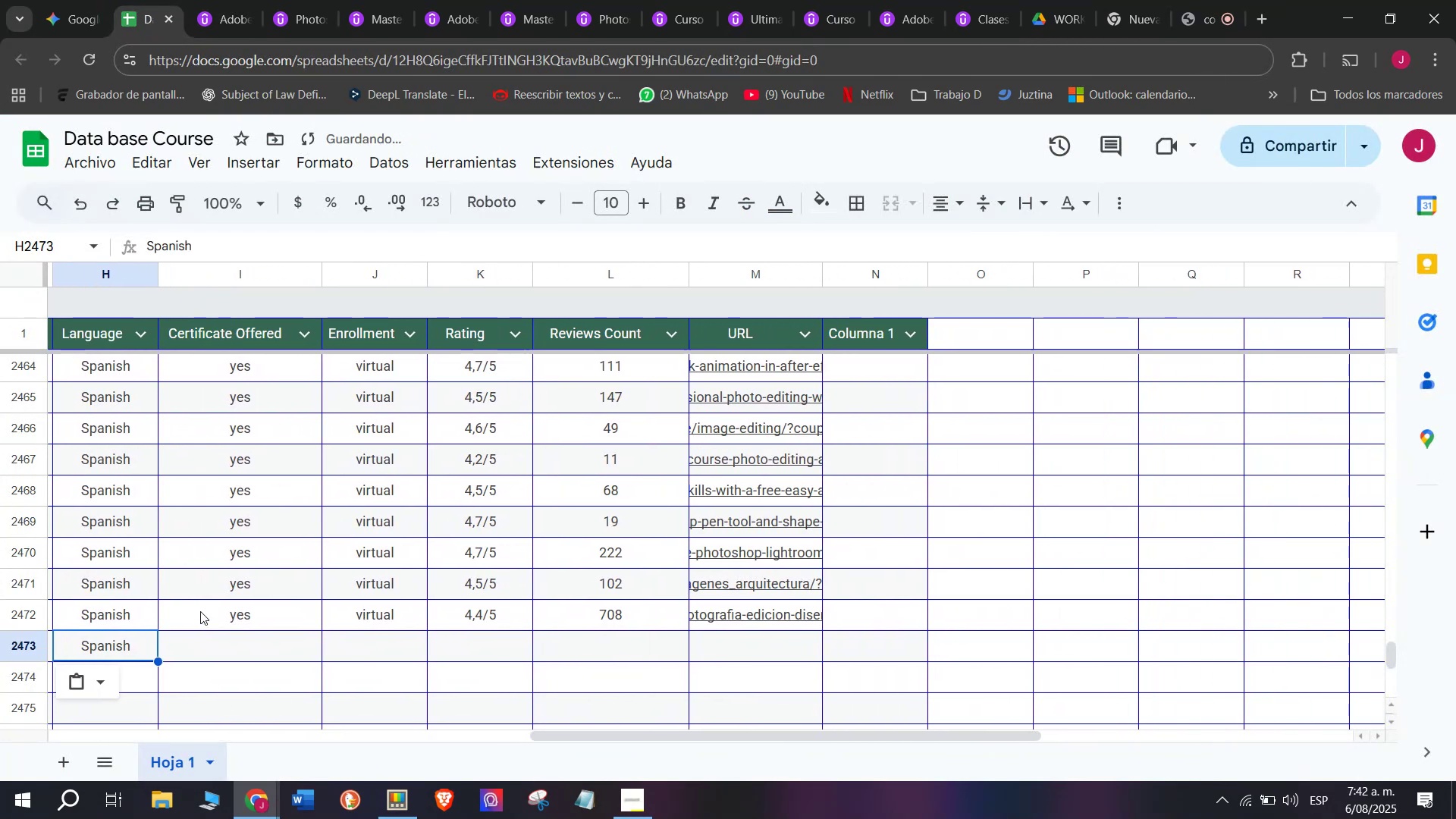 
left_click_drag(start_coordinate=[209, 604], to_coordinate=[209, 601])
 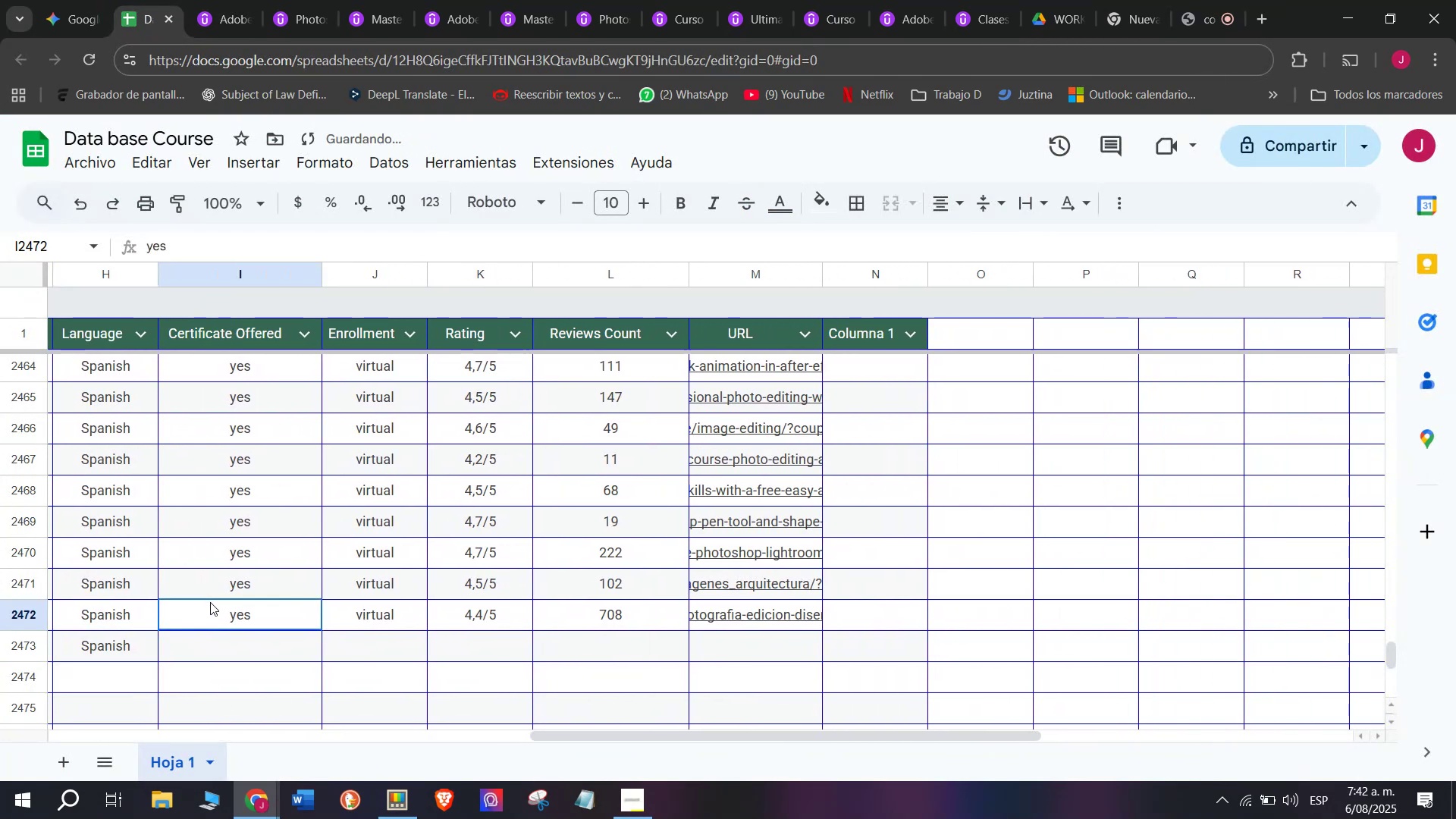 
key(Control+ControlLeft)
 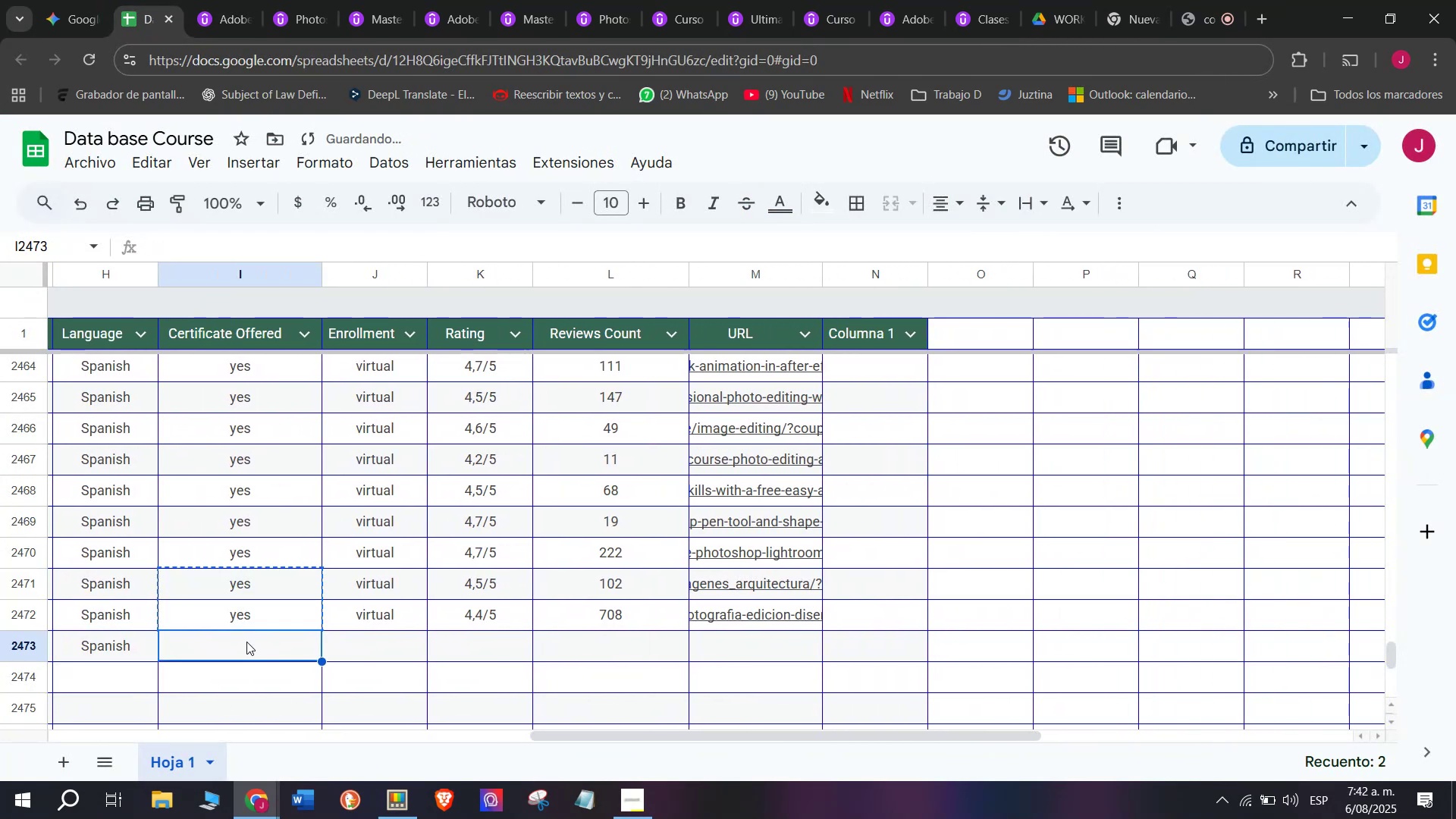 
key(Control+C)
 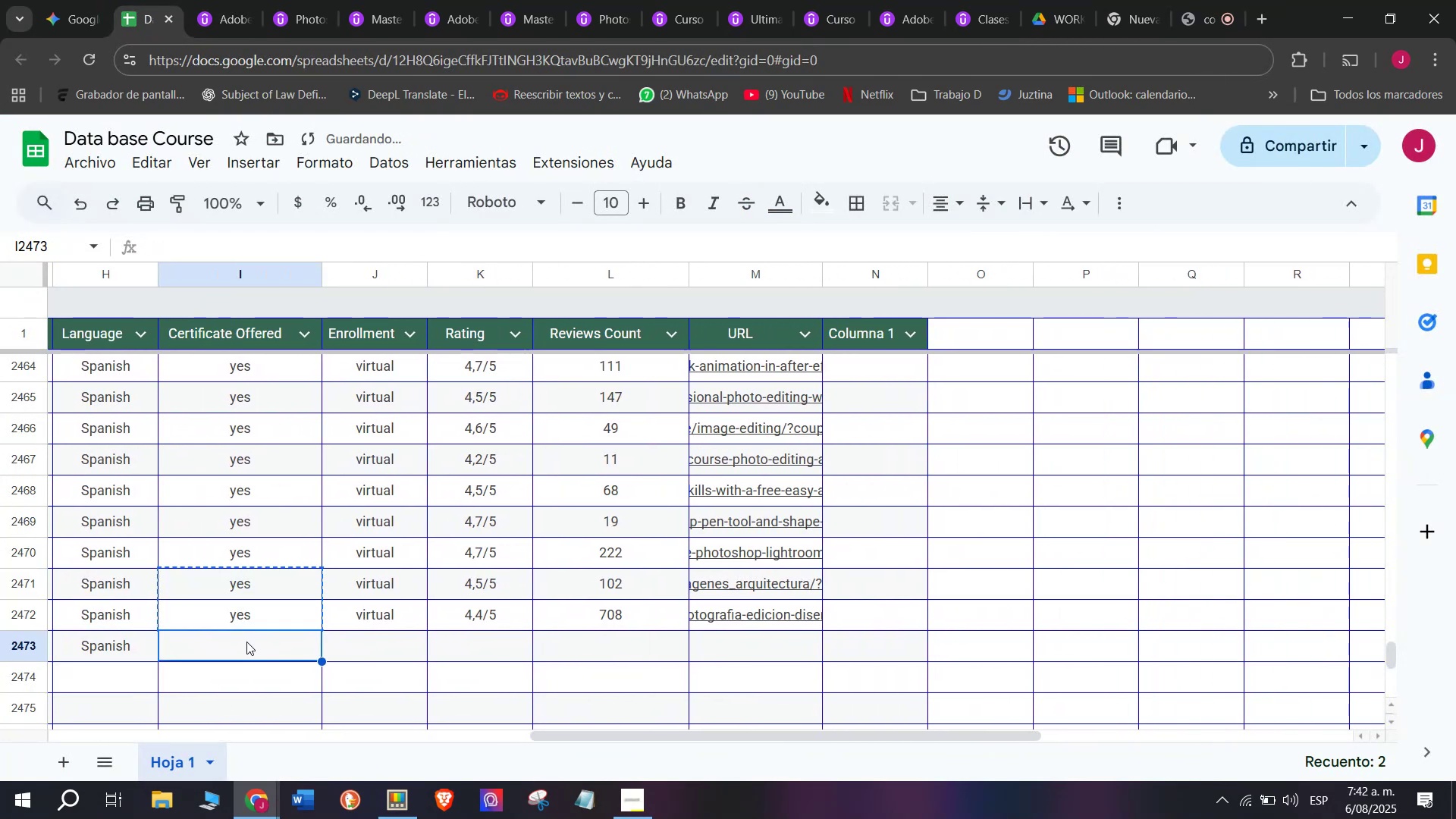 
key(Break)
 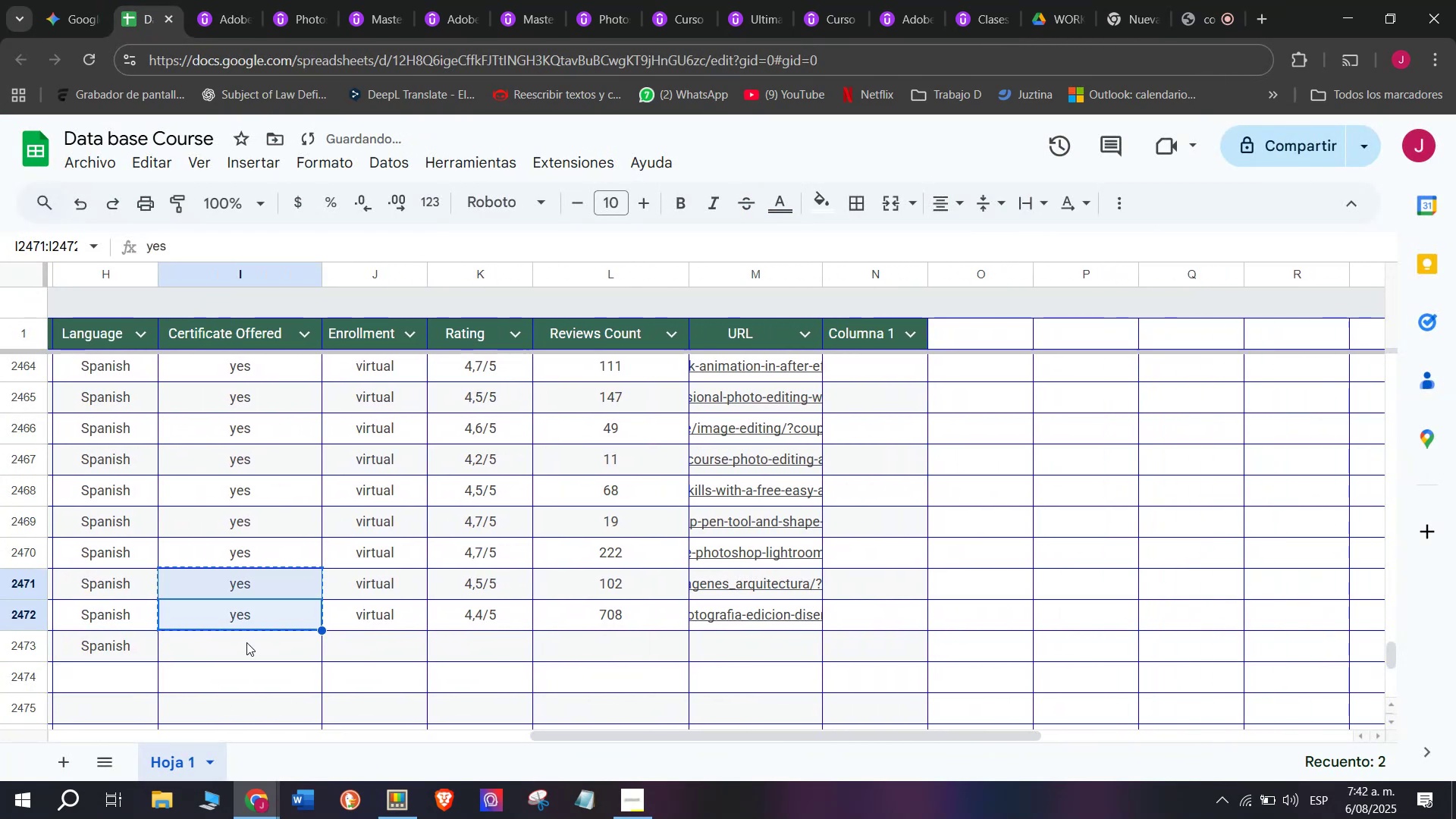 
double_click([246, 641])
 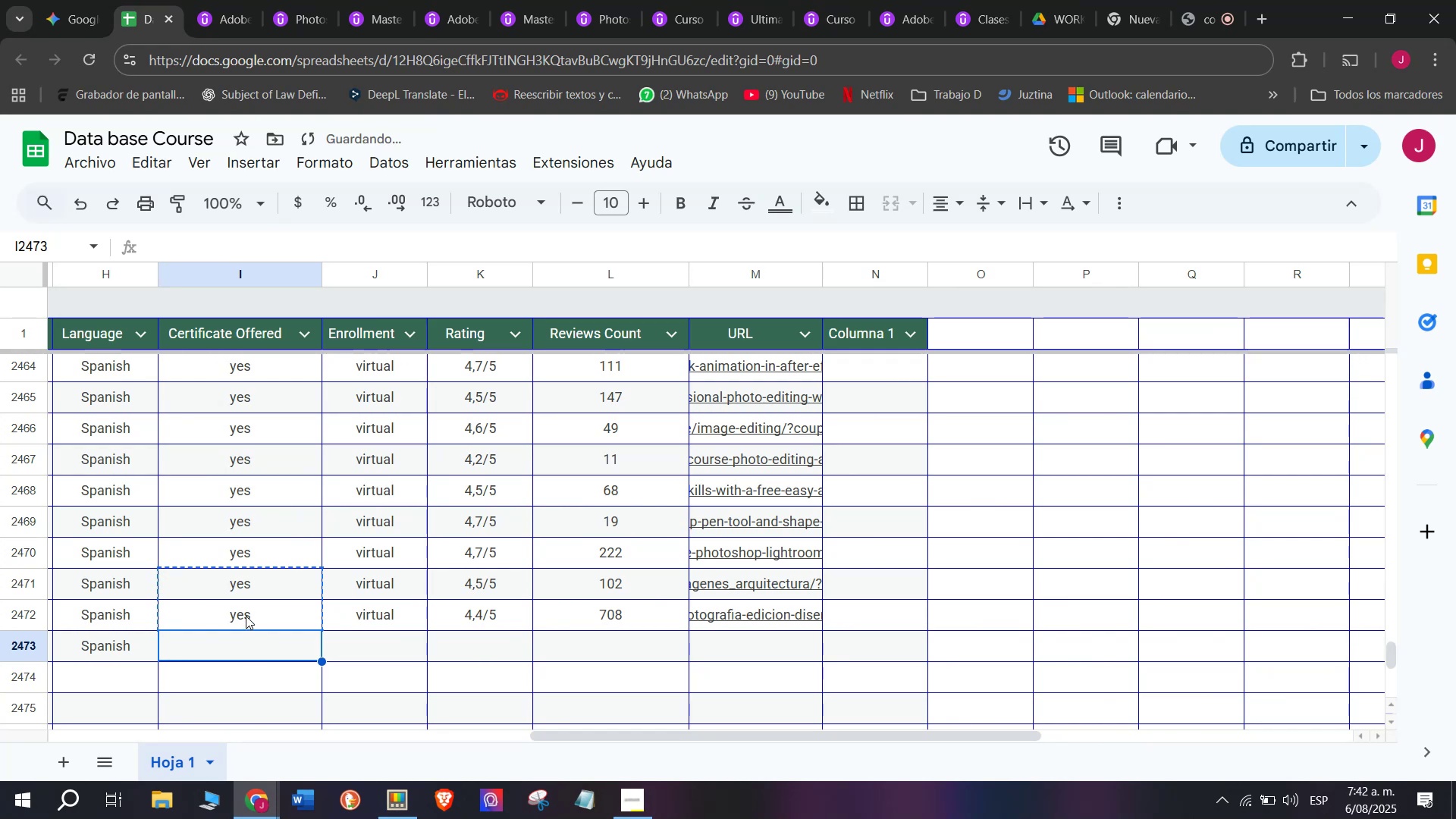 
key(Break)
 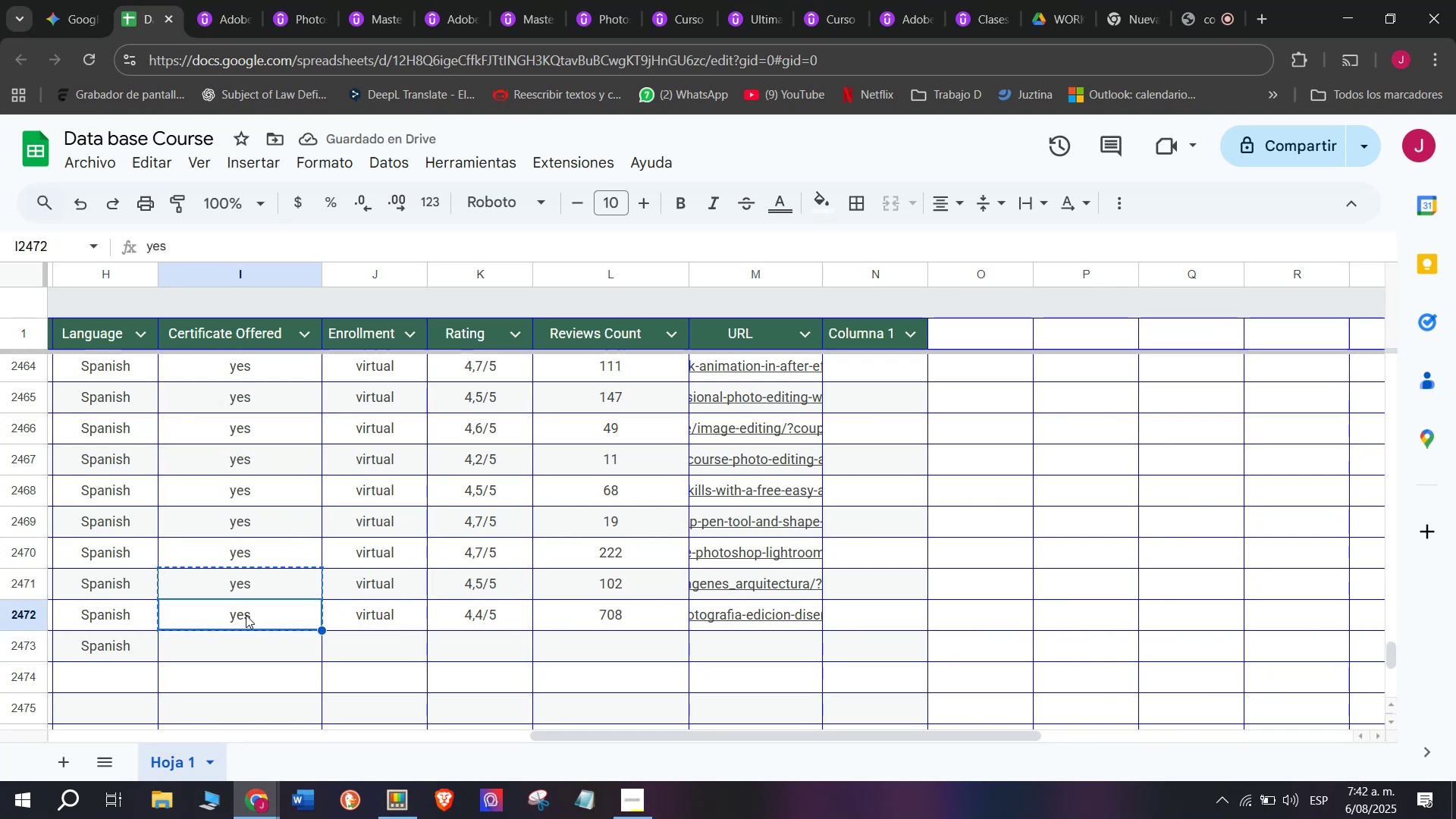 
key(Control+ControlLeft)
 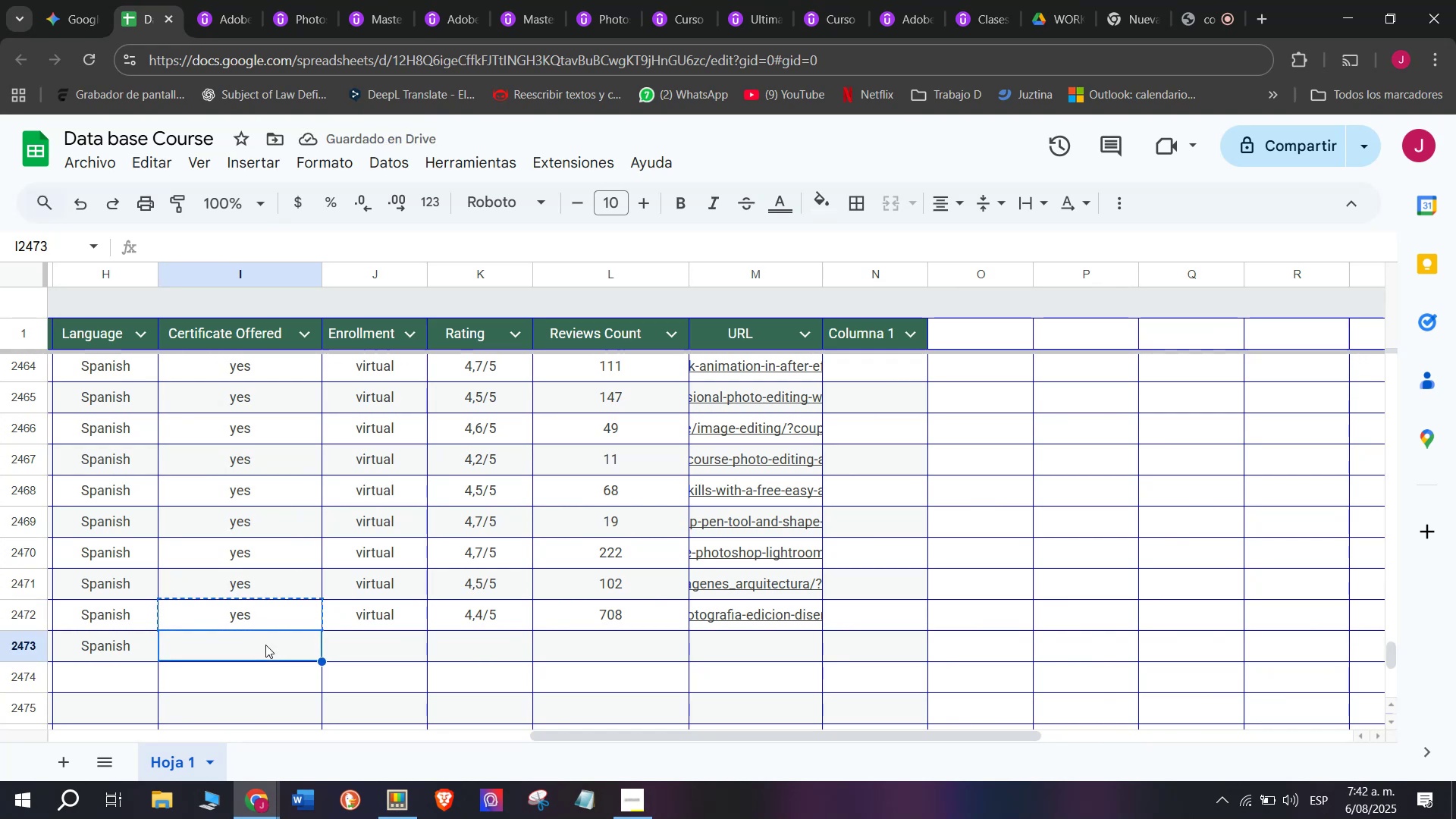 
key(Control+C)
 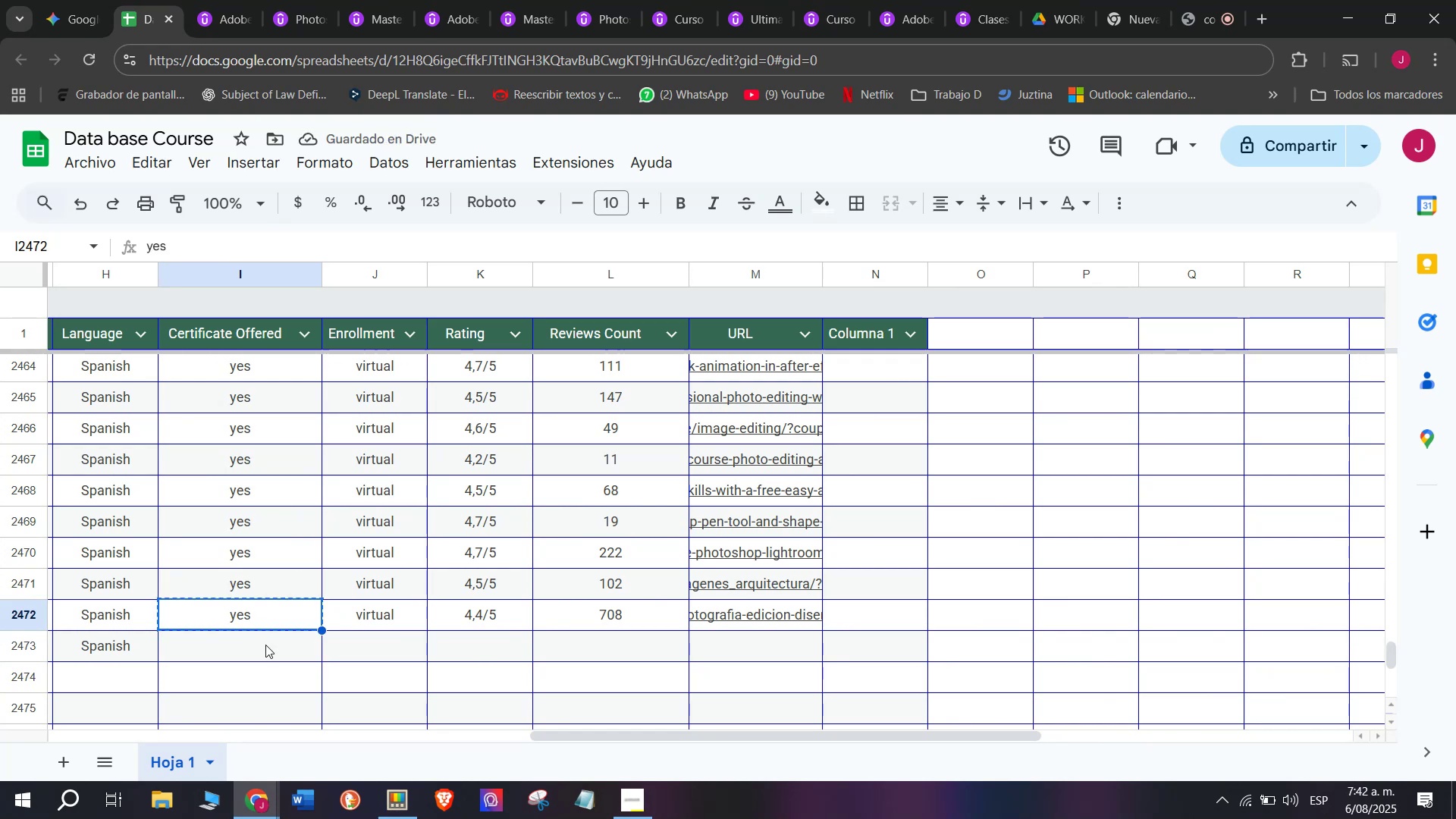 
double_click([265, 645])
 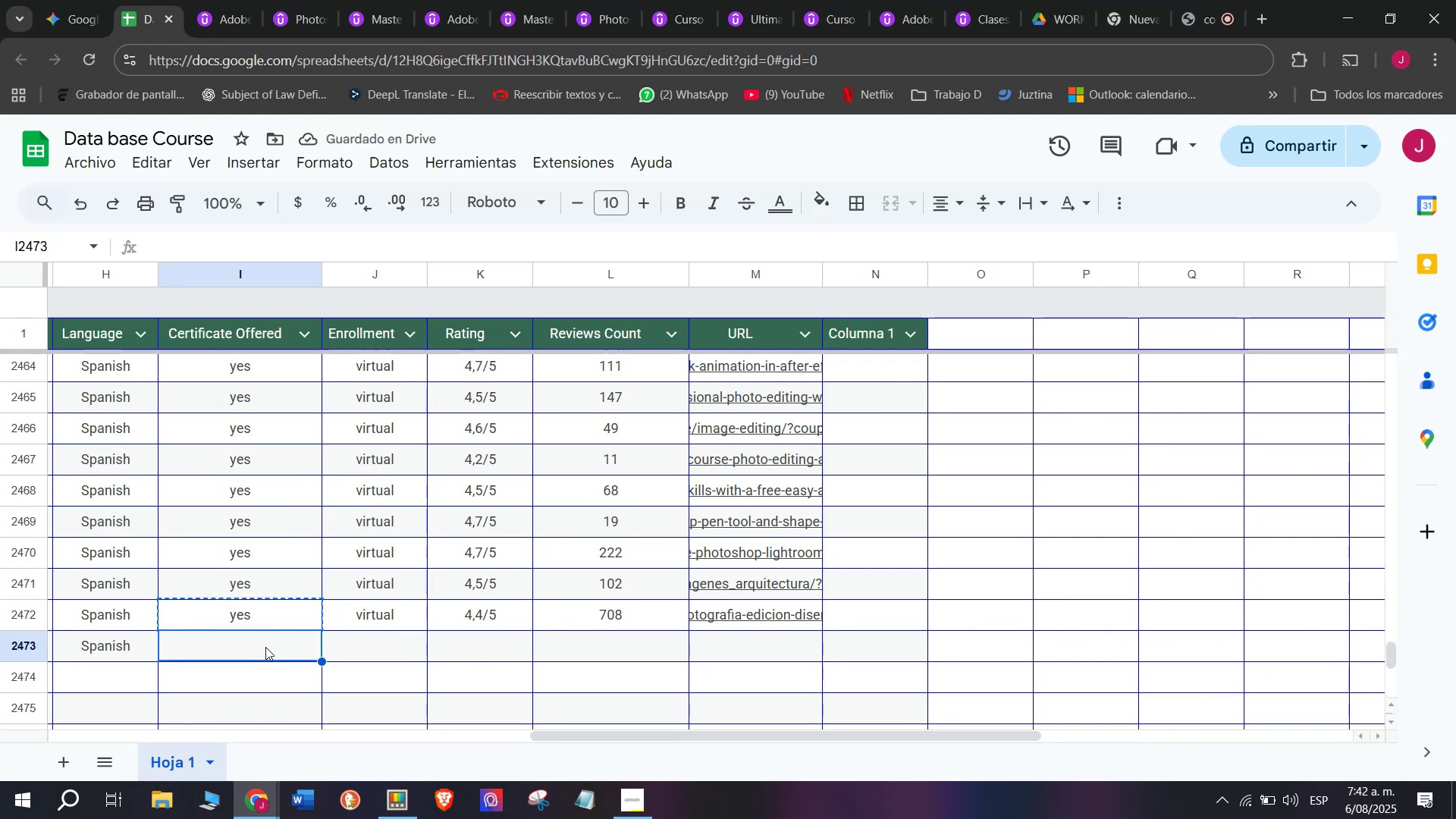 
key(Z)
 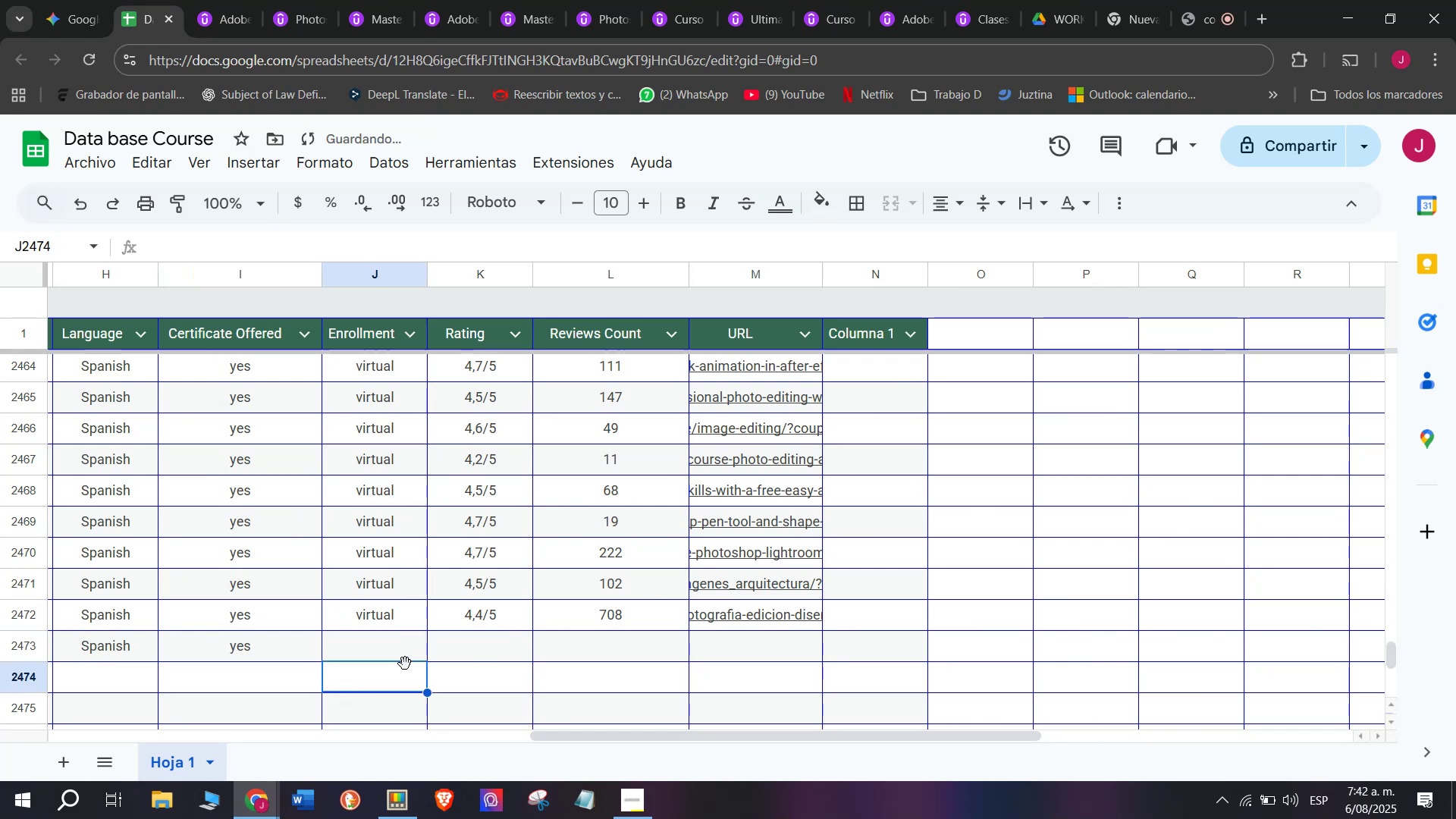 
key(Control+V)
 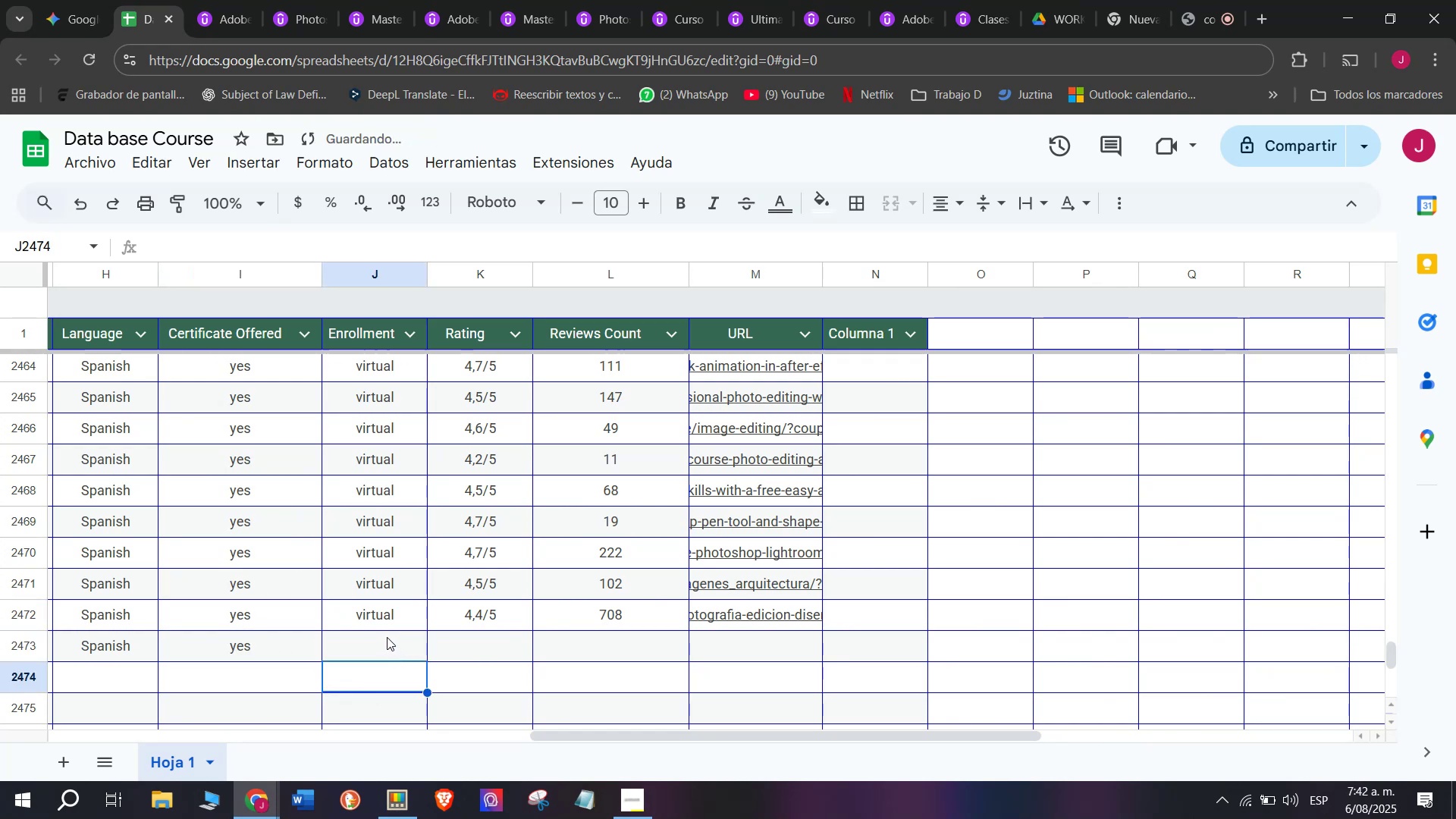 
key(Control+ControlLeft)
 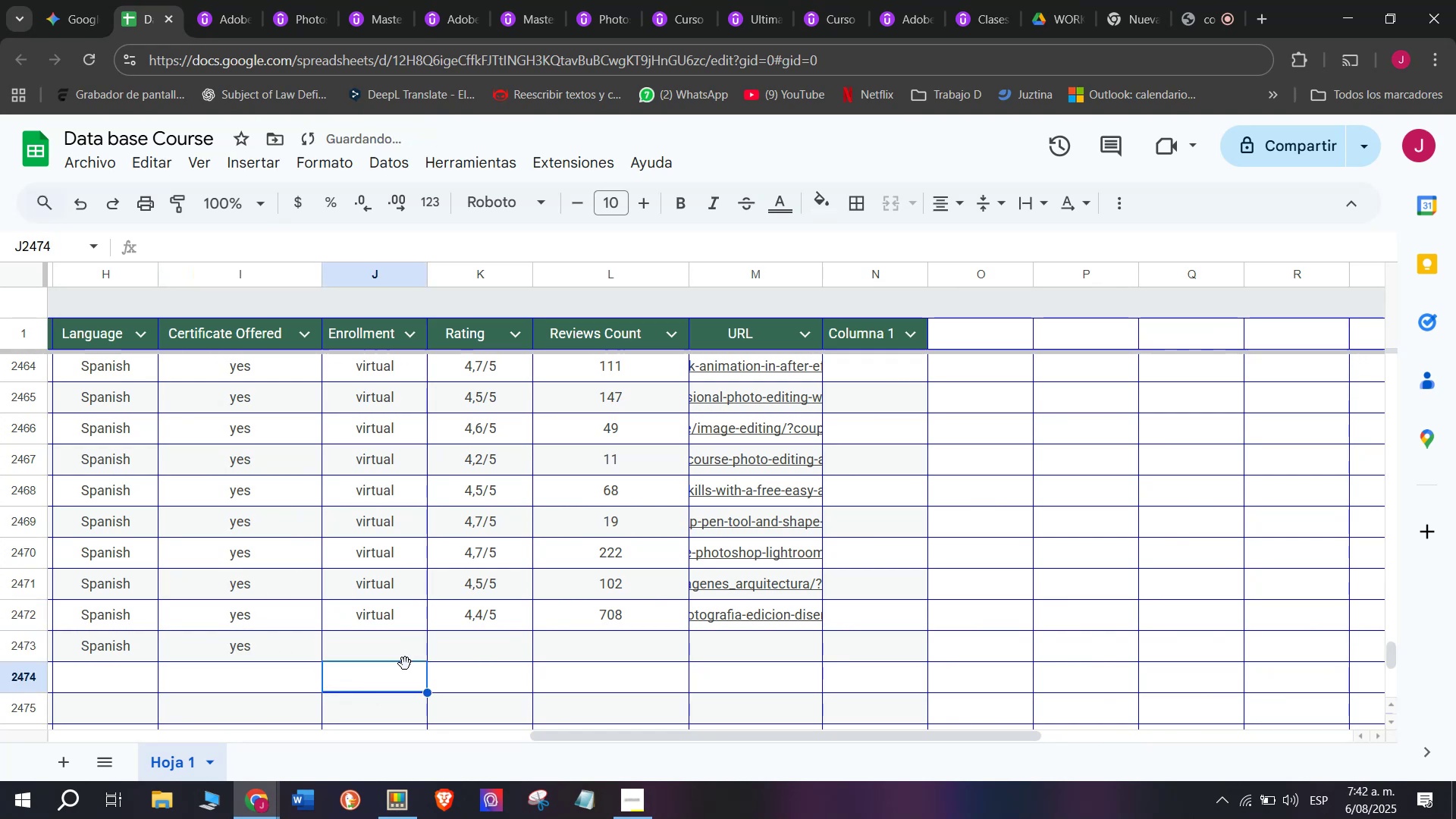 
left_click([378, 611])
 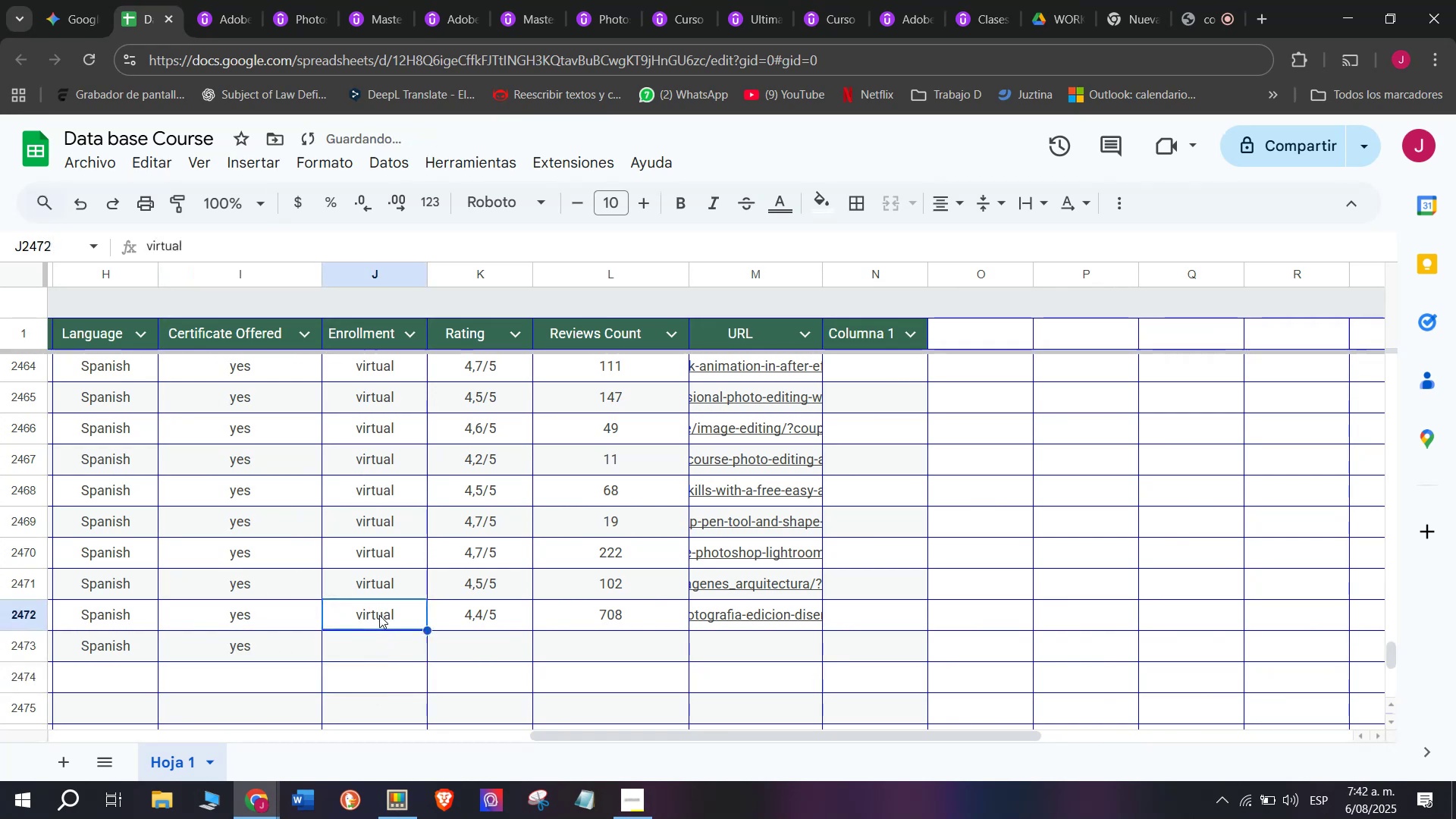 
key(Control+C)
 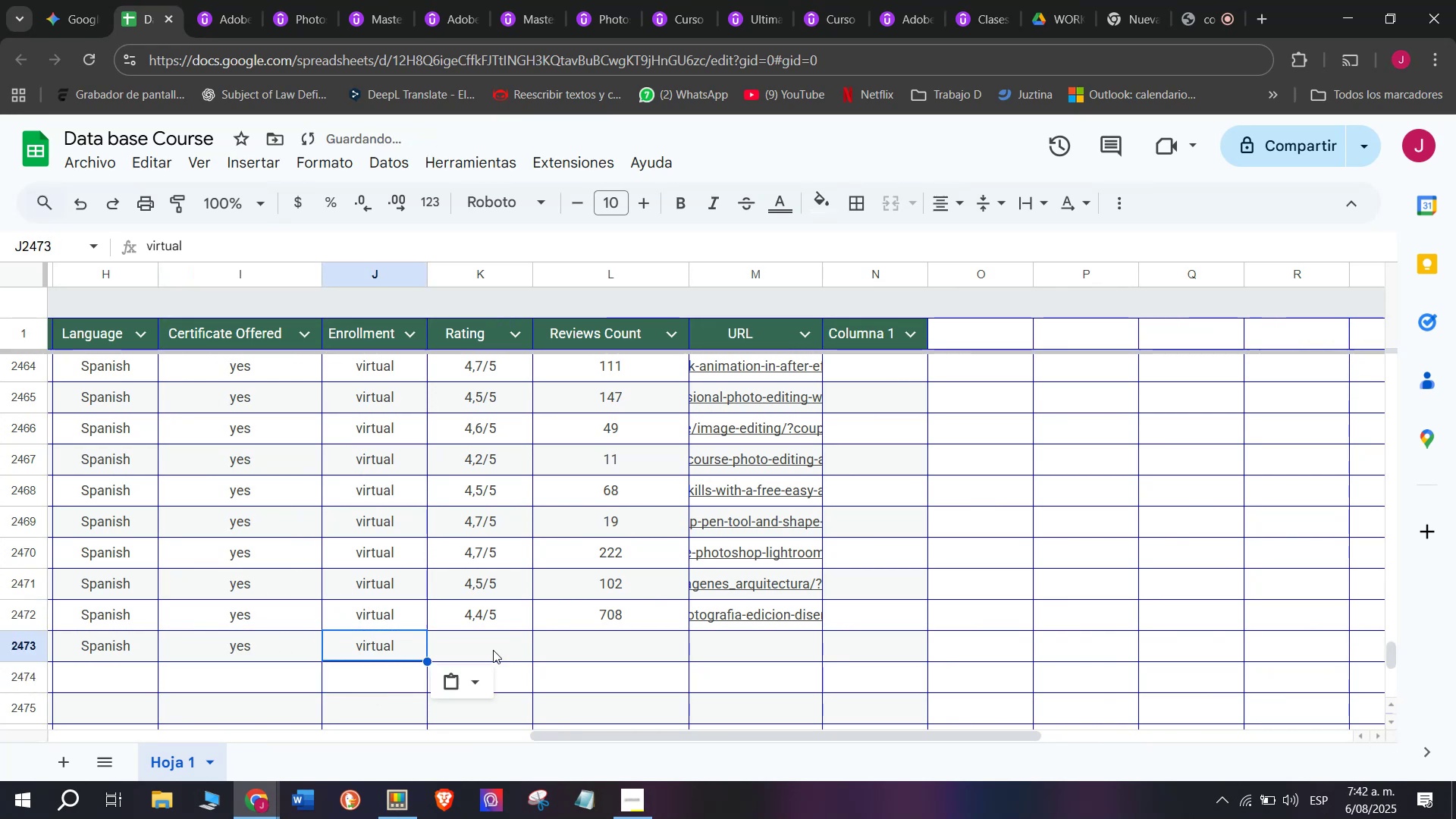 
key(Break)
 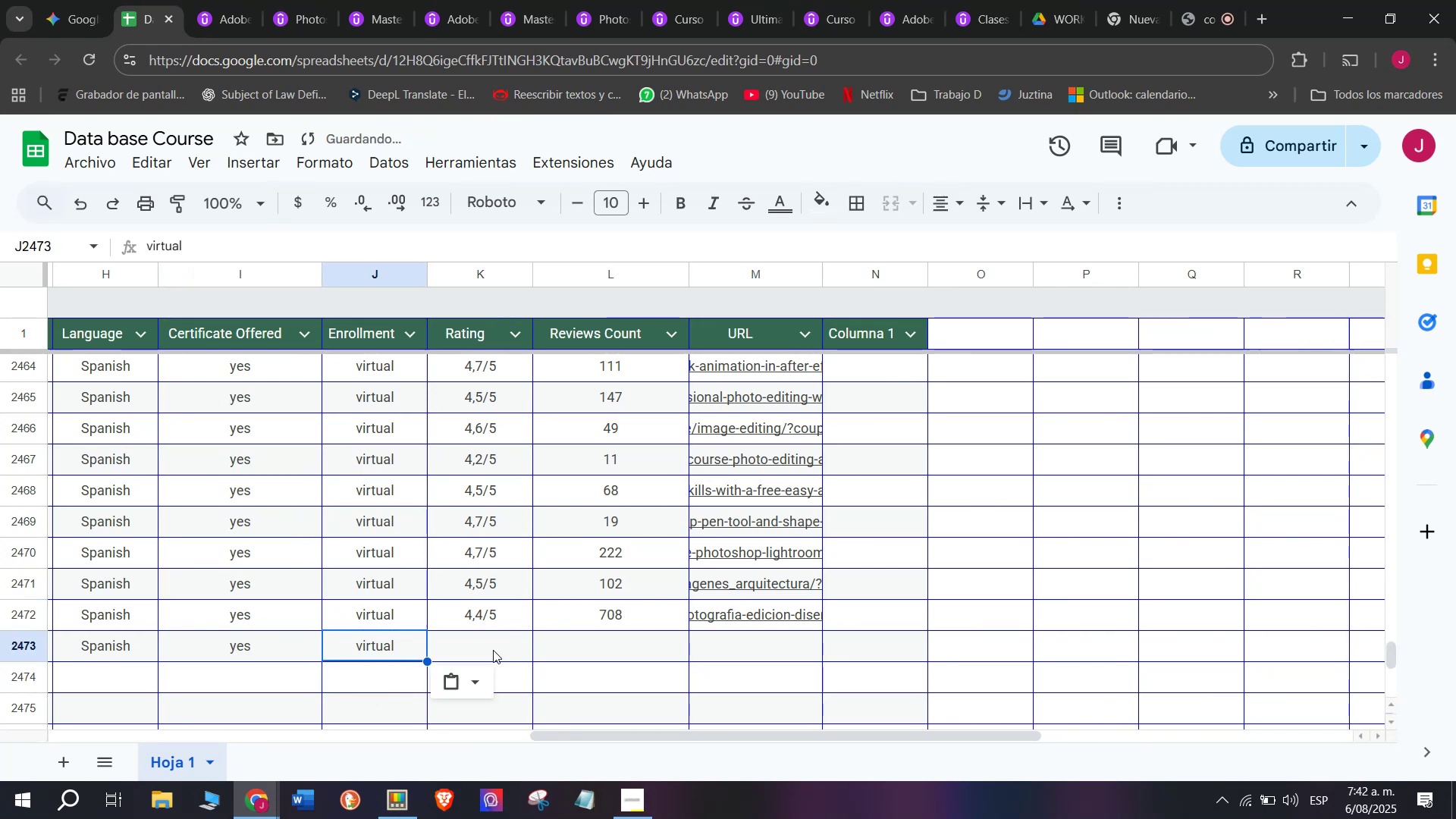 
key(Control+ControlLeft)
 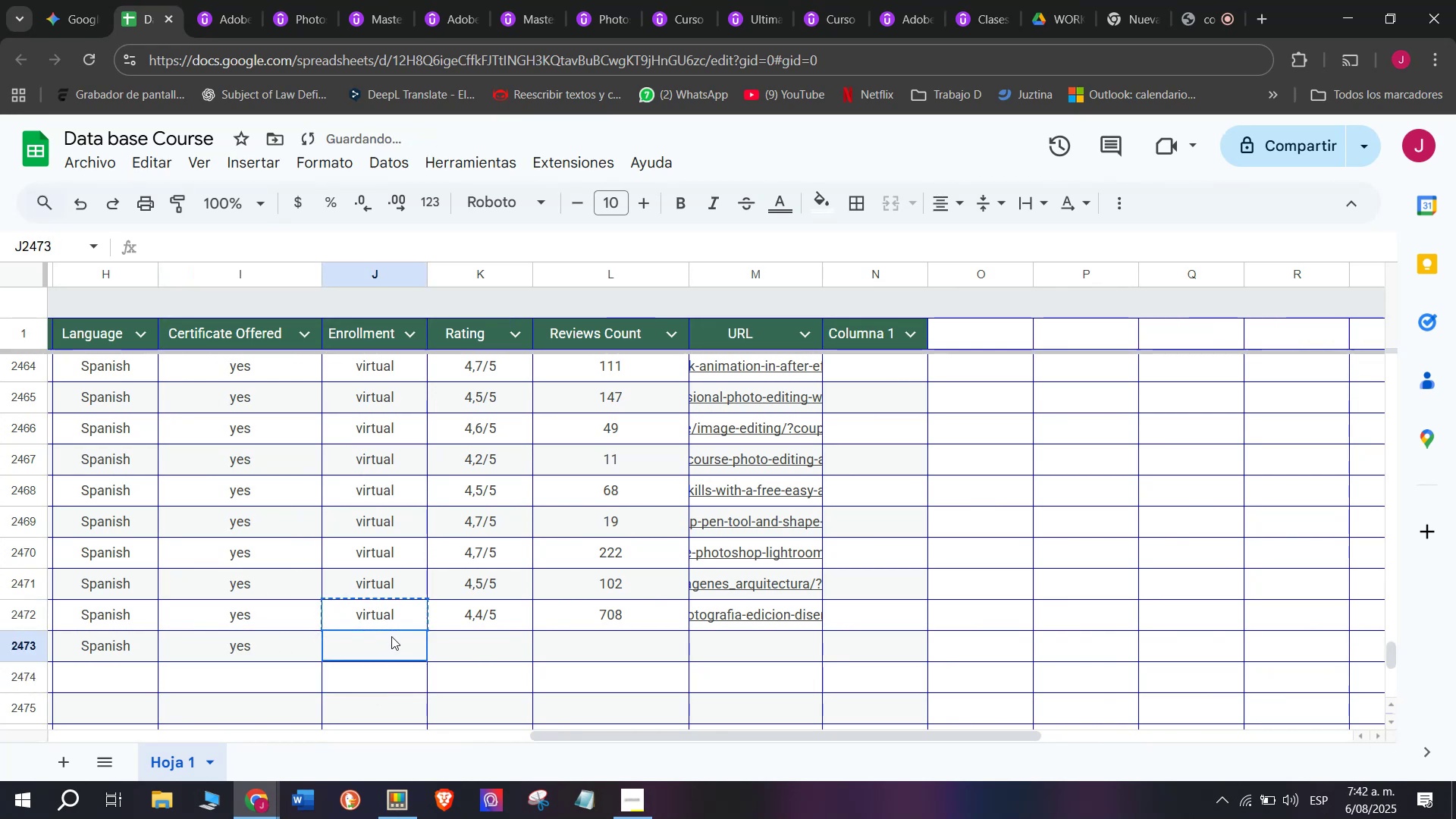 
key(Control+ControlLeft)
 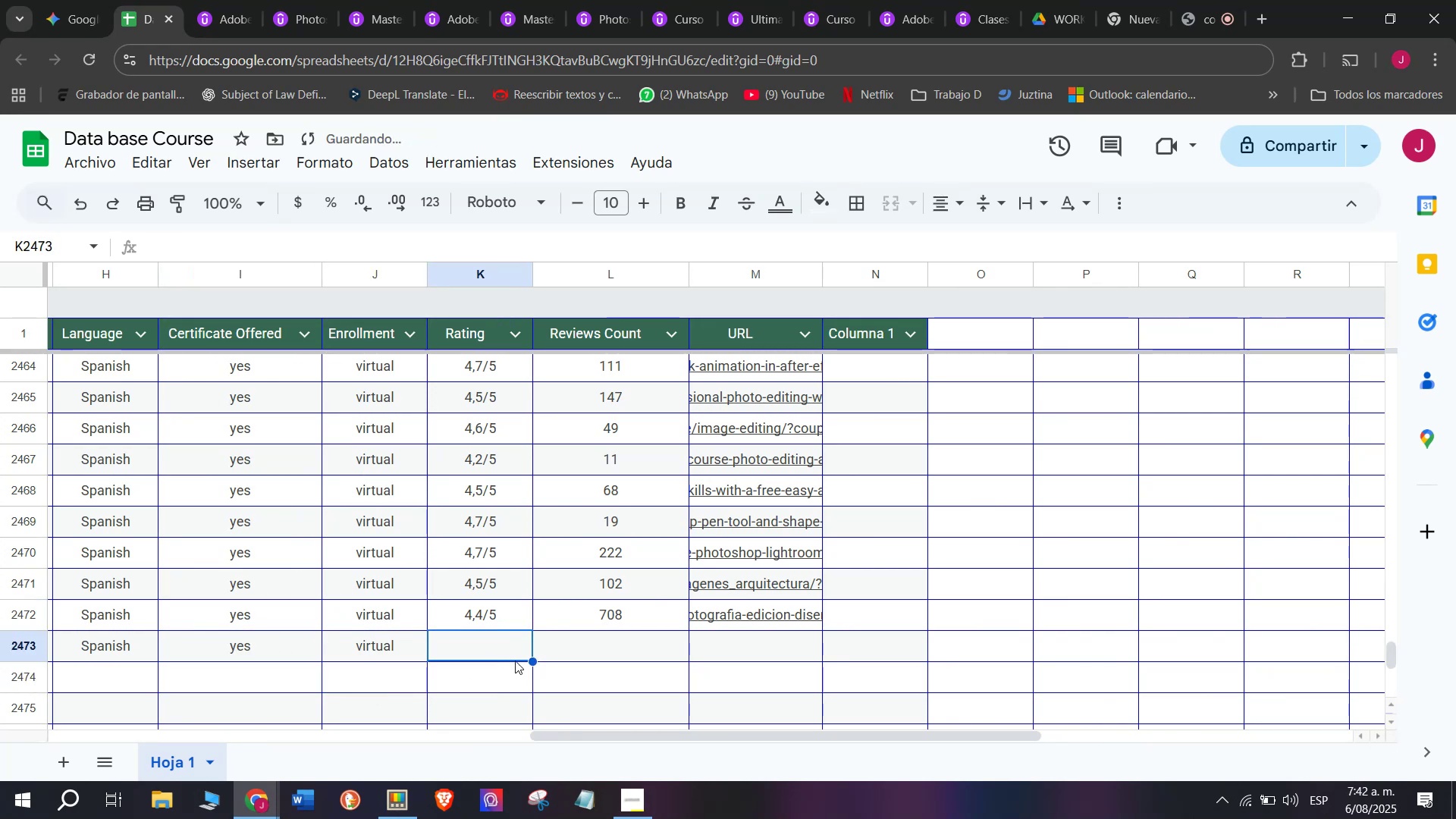 
key(Z)
 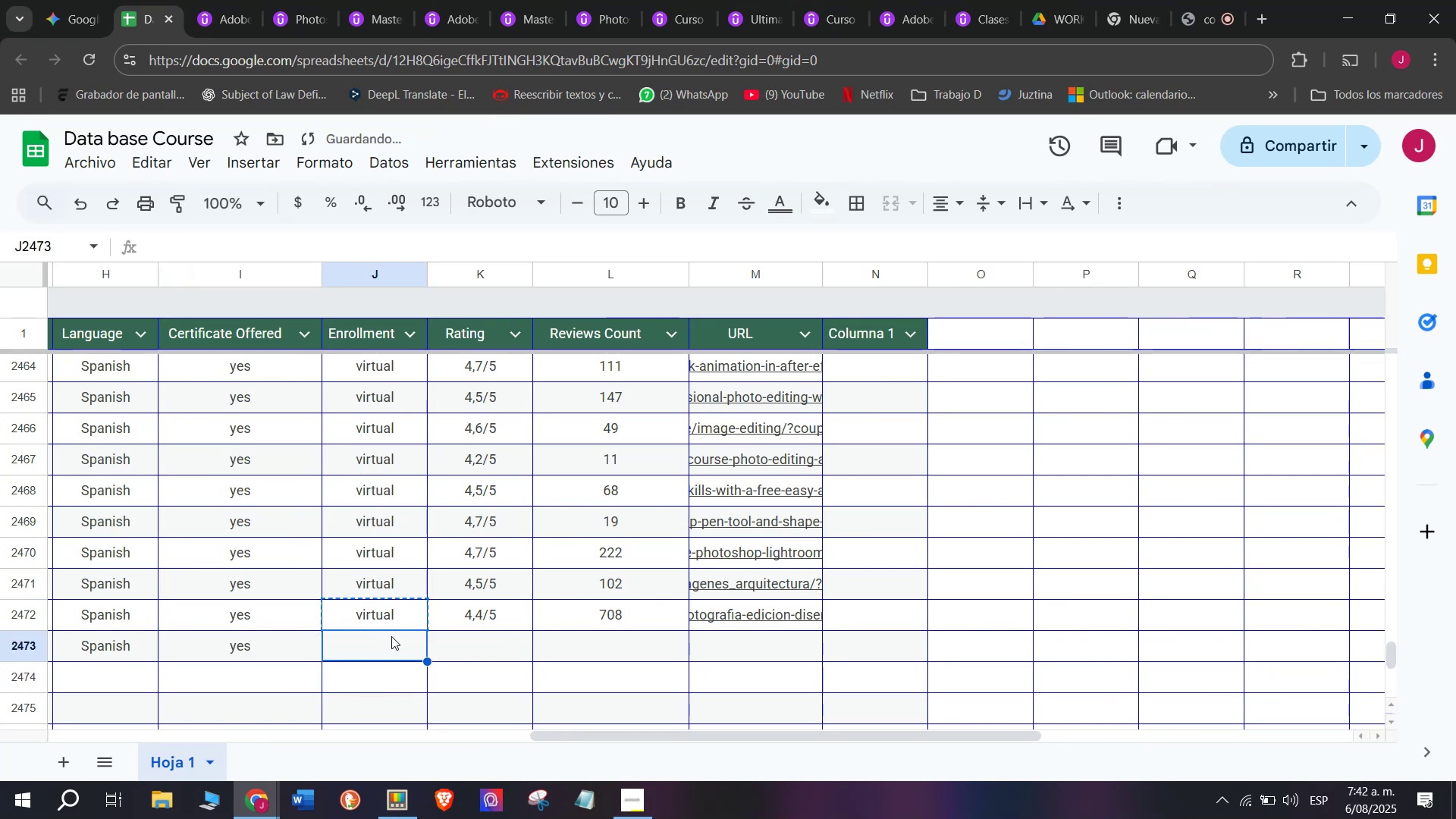 
key(Control+V)
 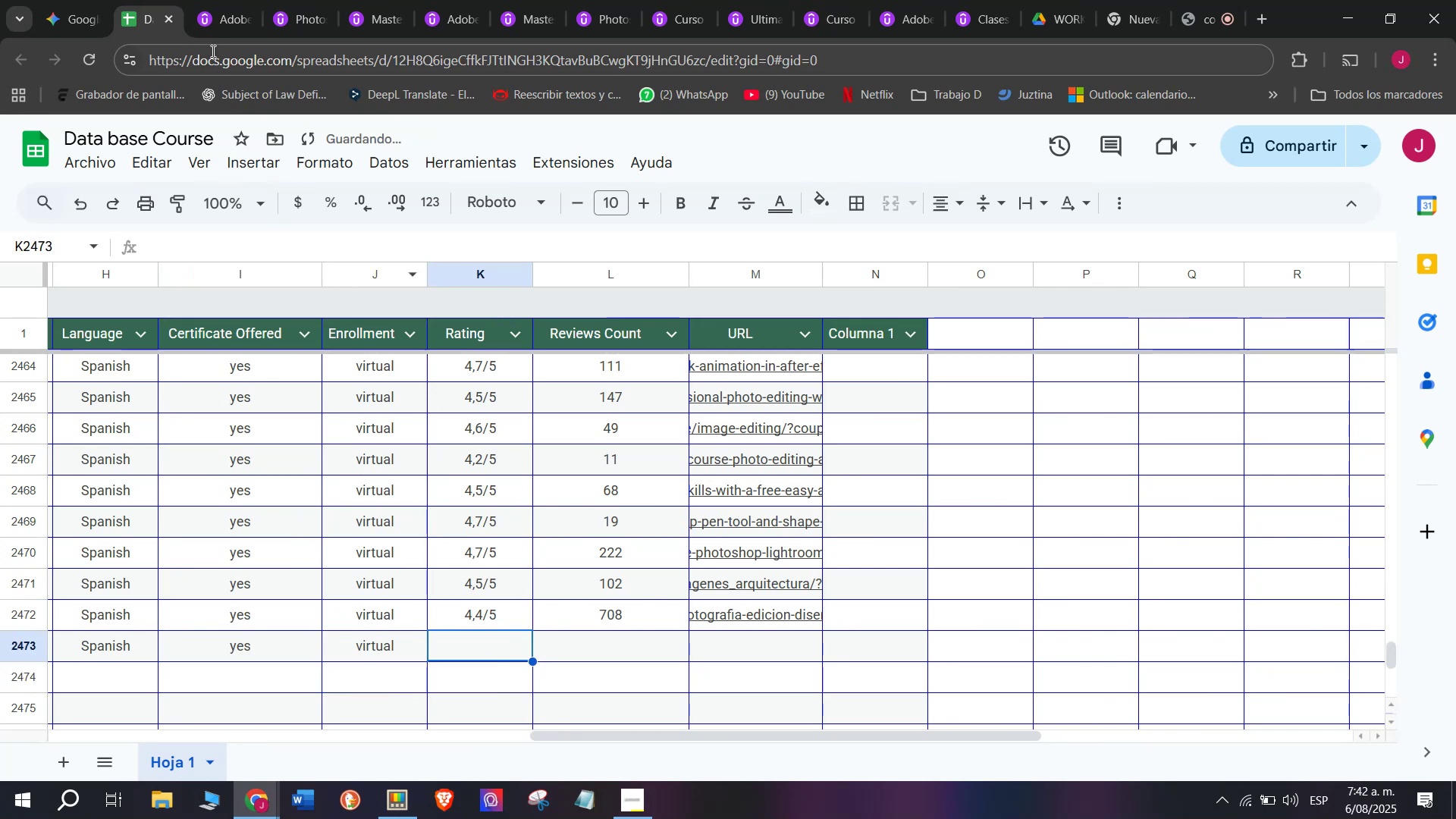 
left_click([243, 0])
 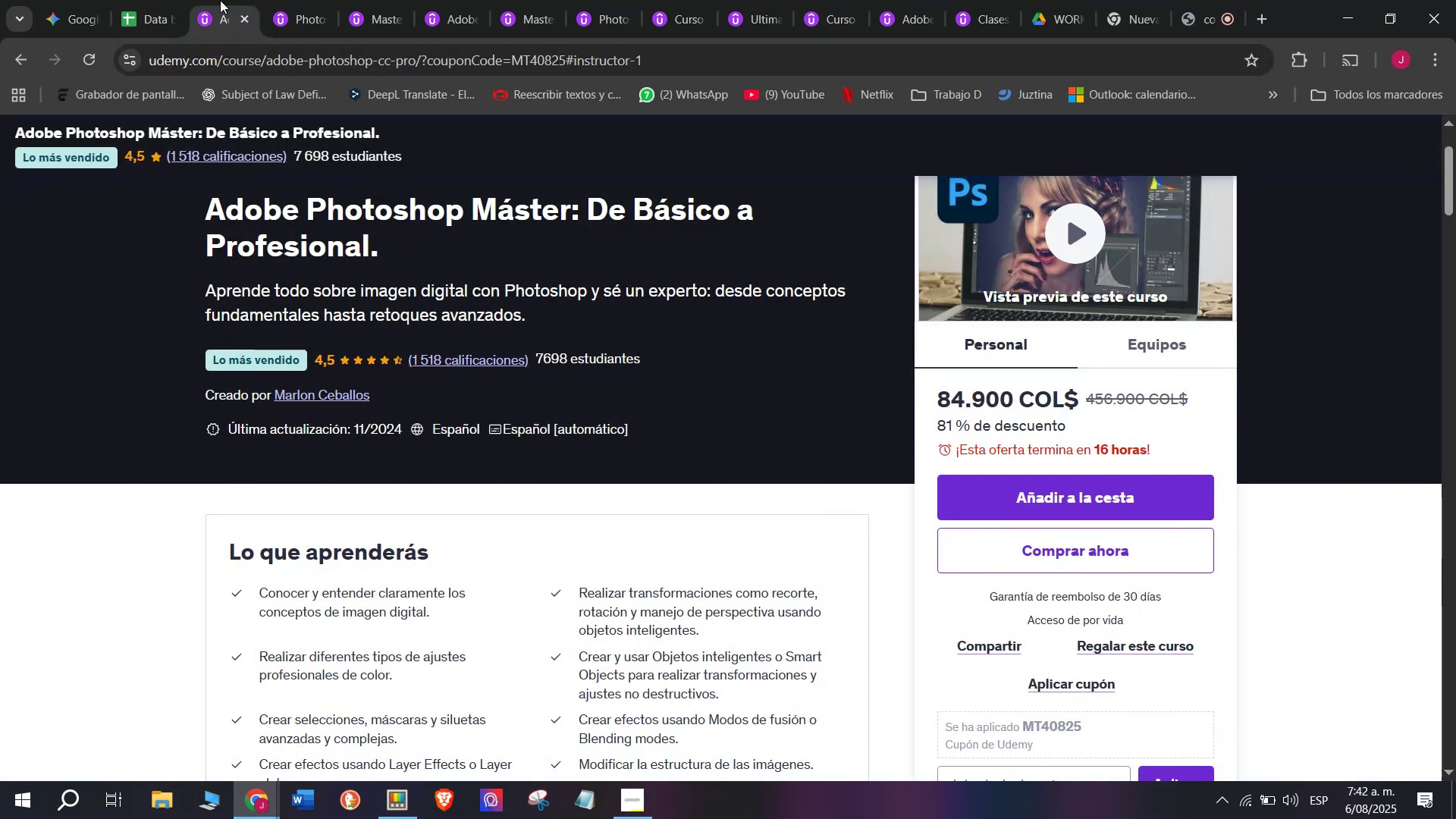 
left_click([154, 0])
 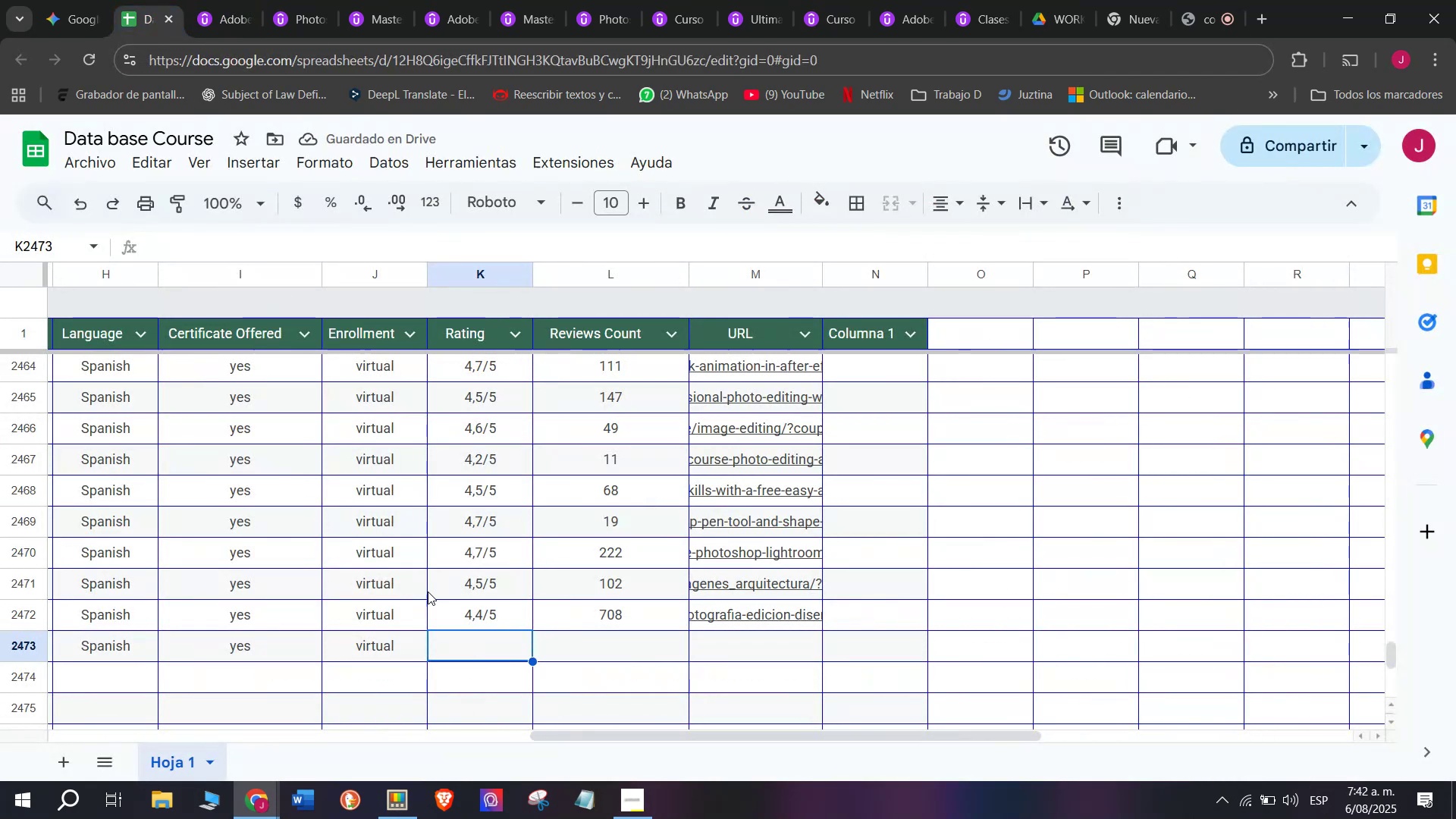 
key(Break)
 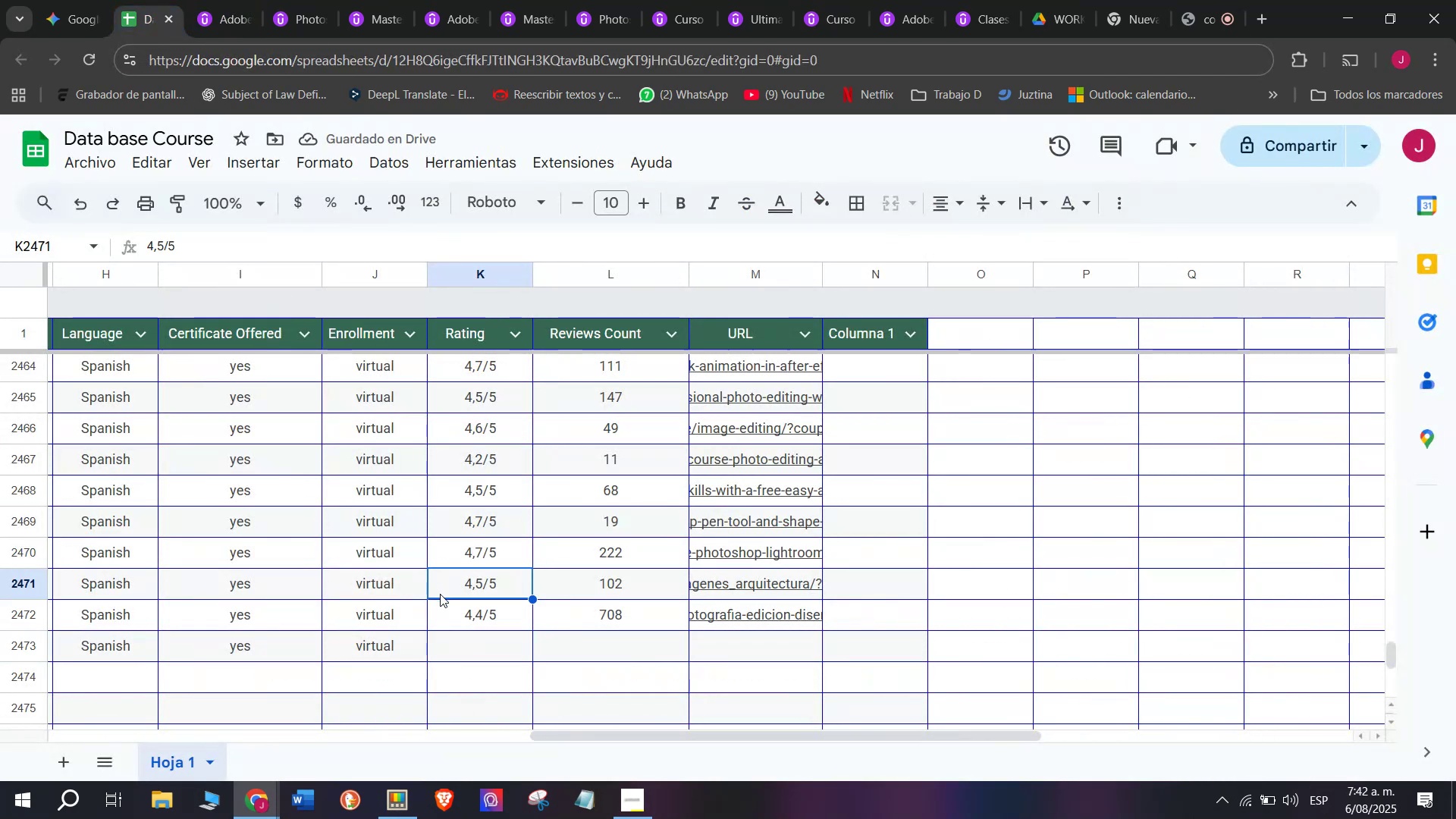 
key(Control+ControlLeft)
 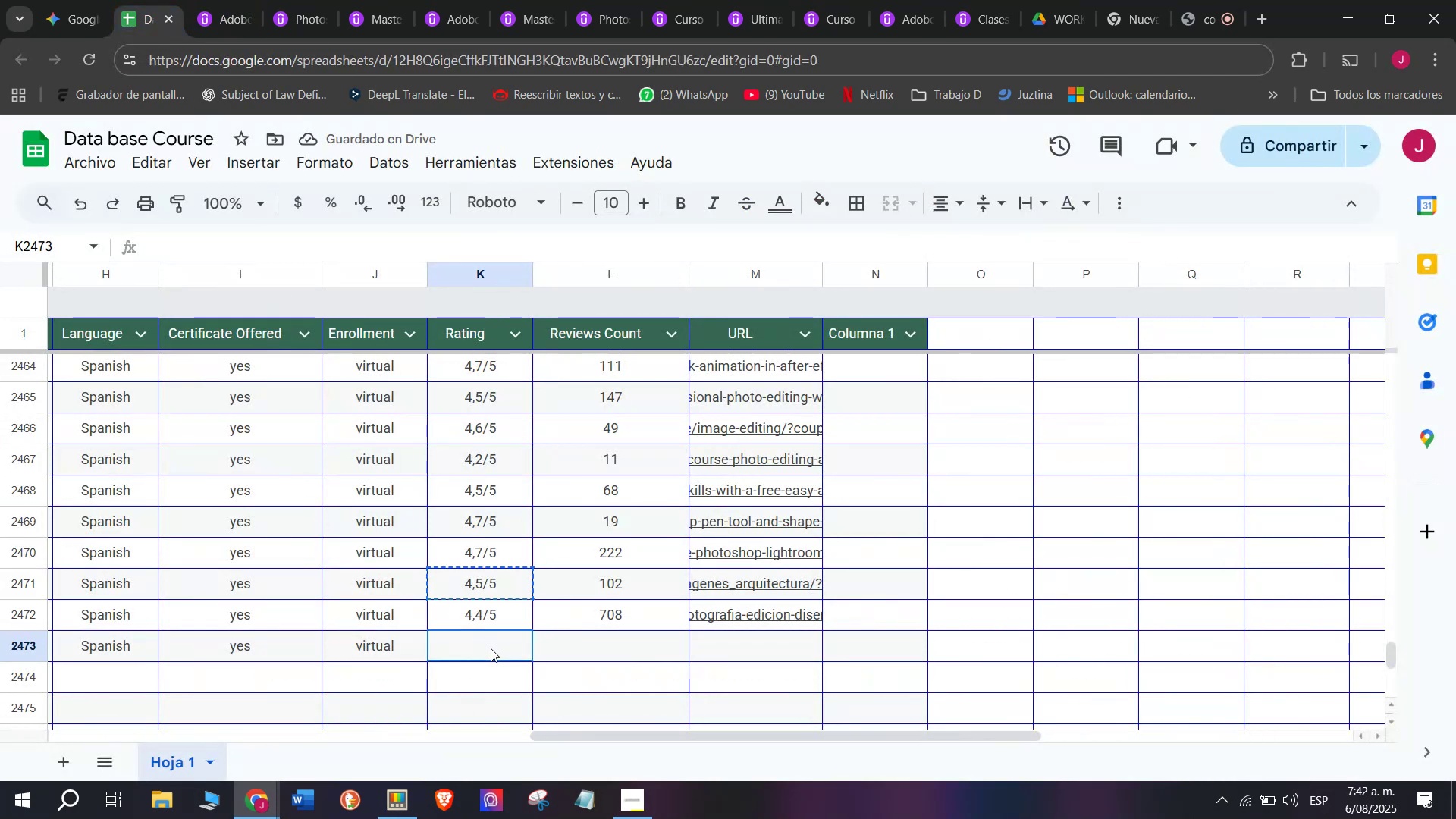 
key(Control+C)
 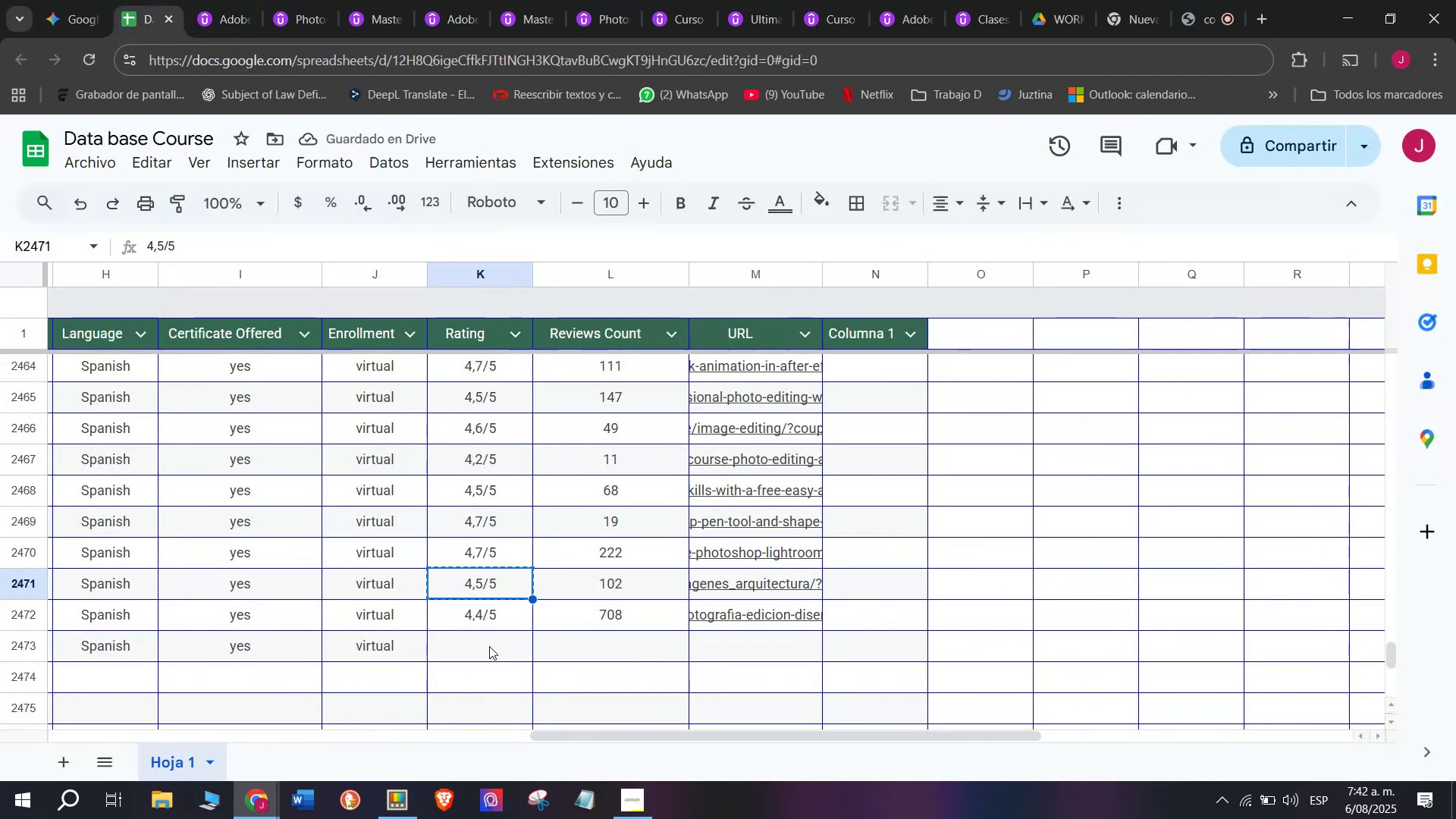 
left_click([491, 648])
 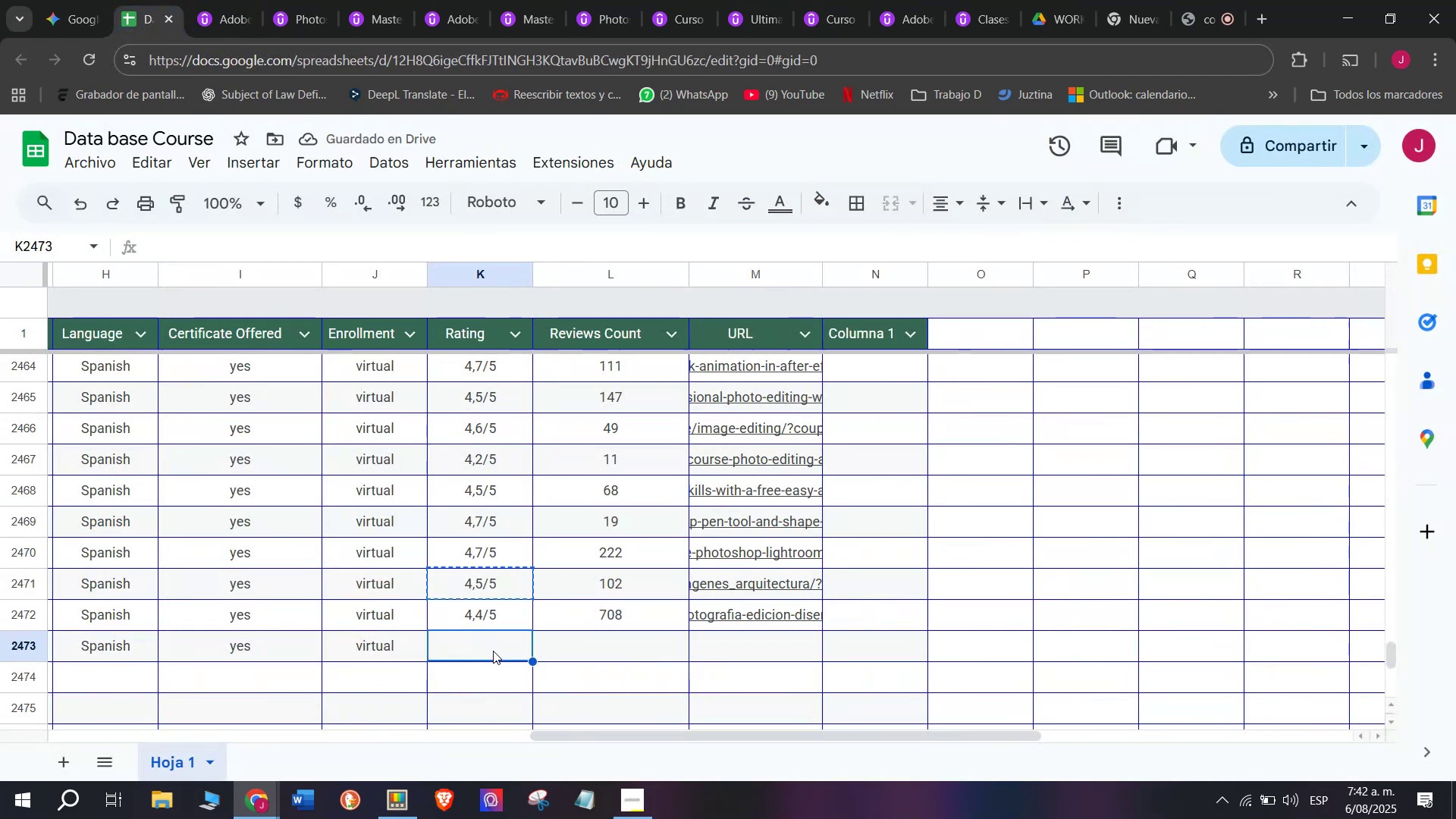 
key(Z)
 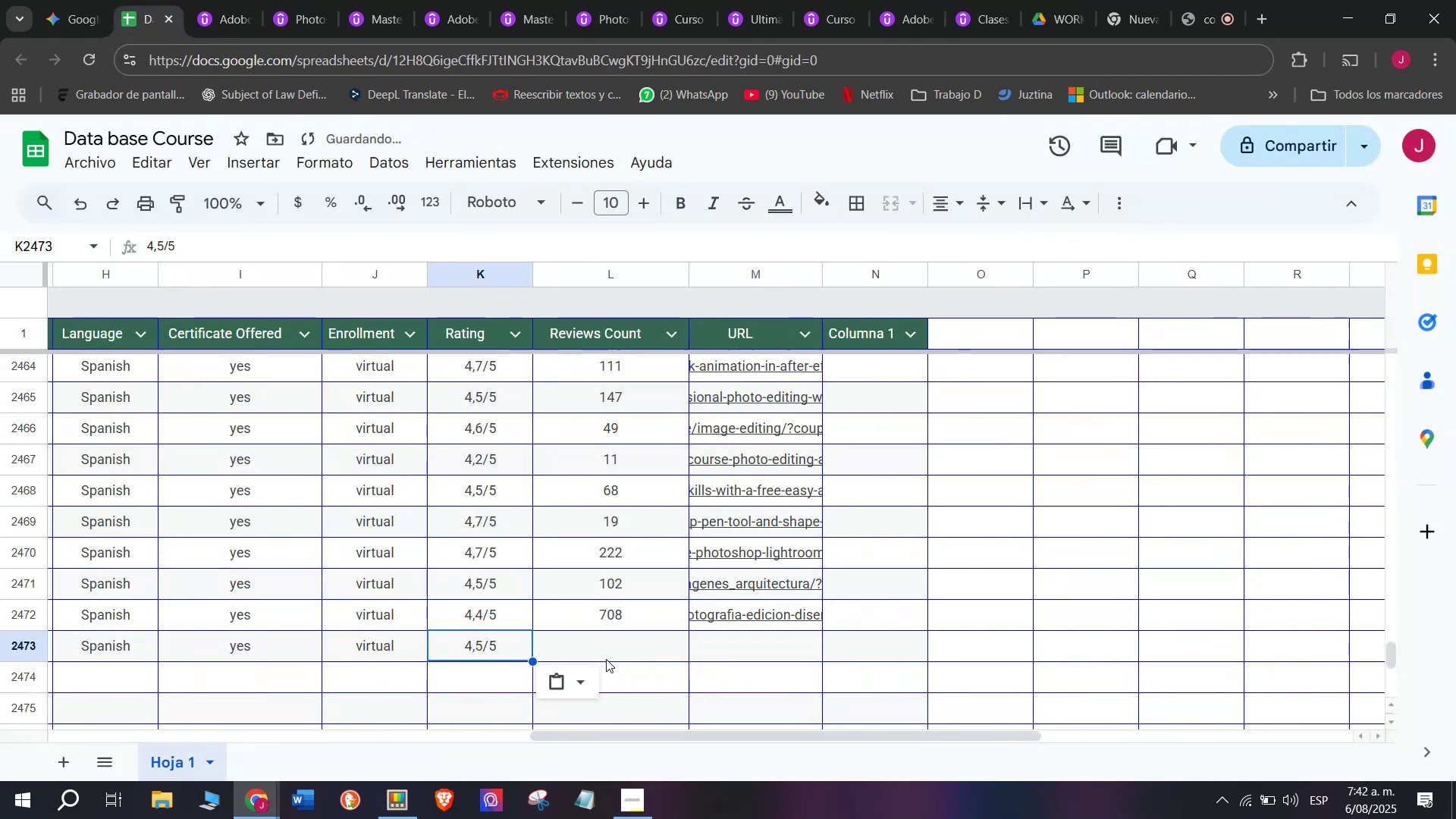 
key(Control+ControlLeft)
 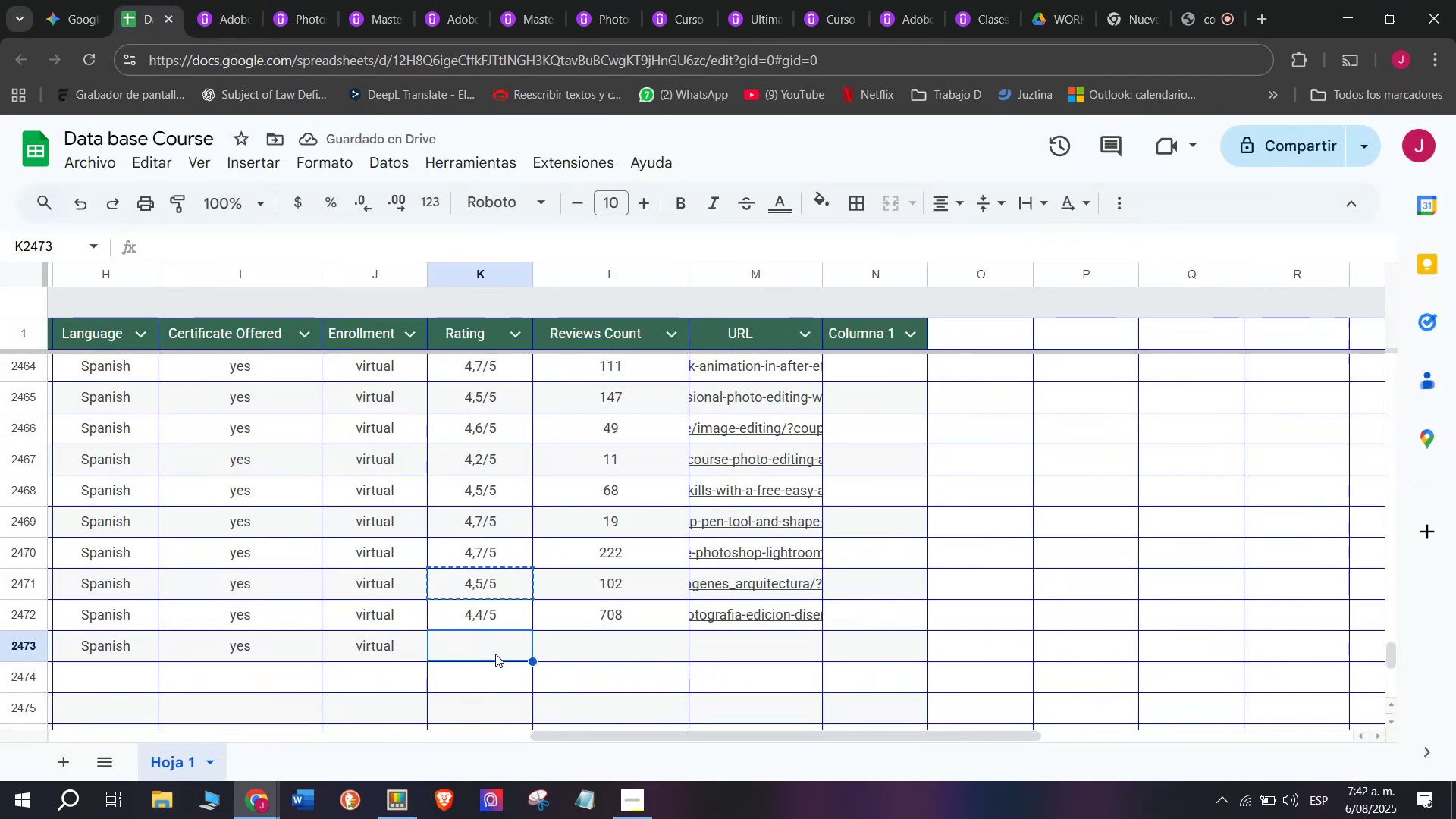 
key(Control+V)
 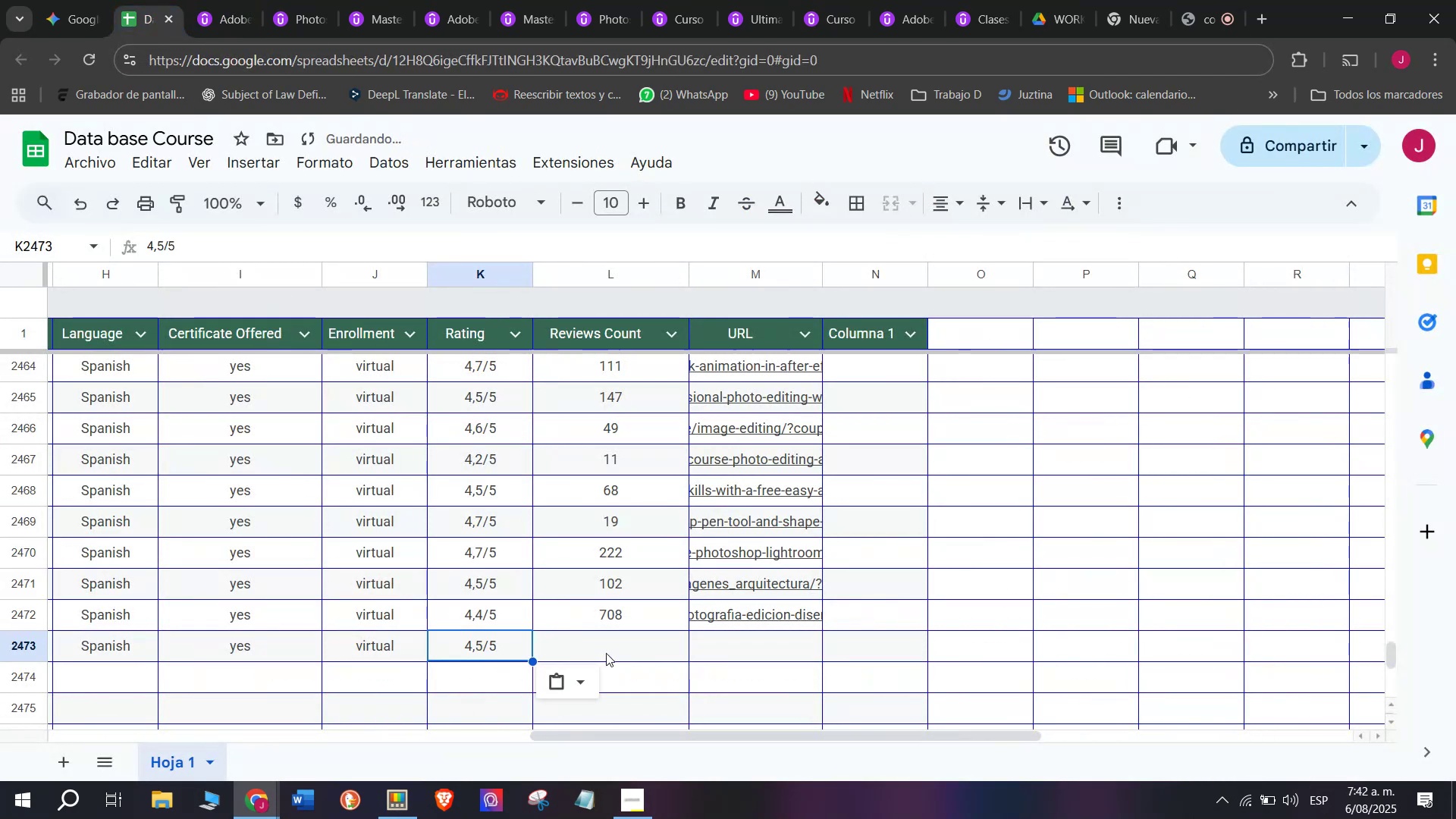 
left_click([607, 640])
 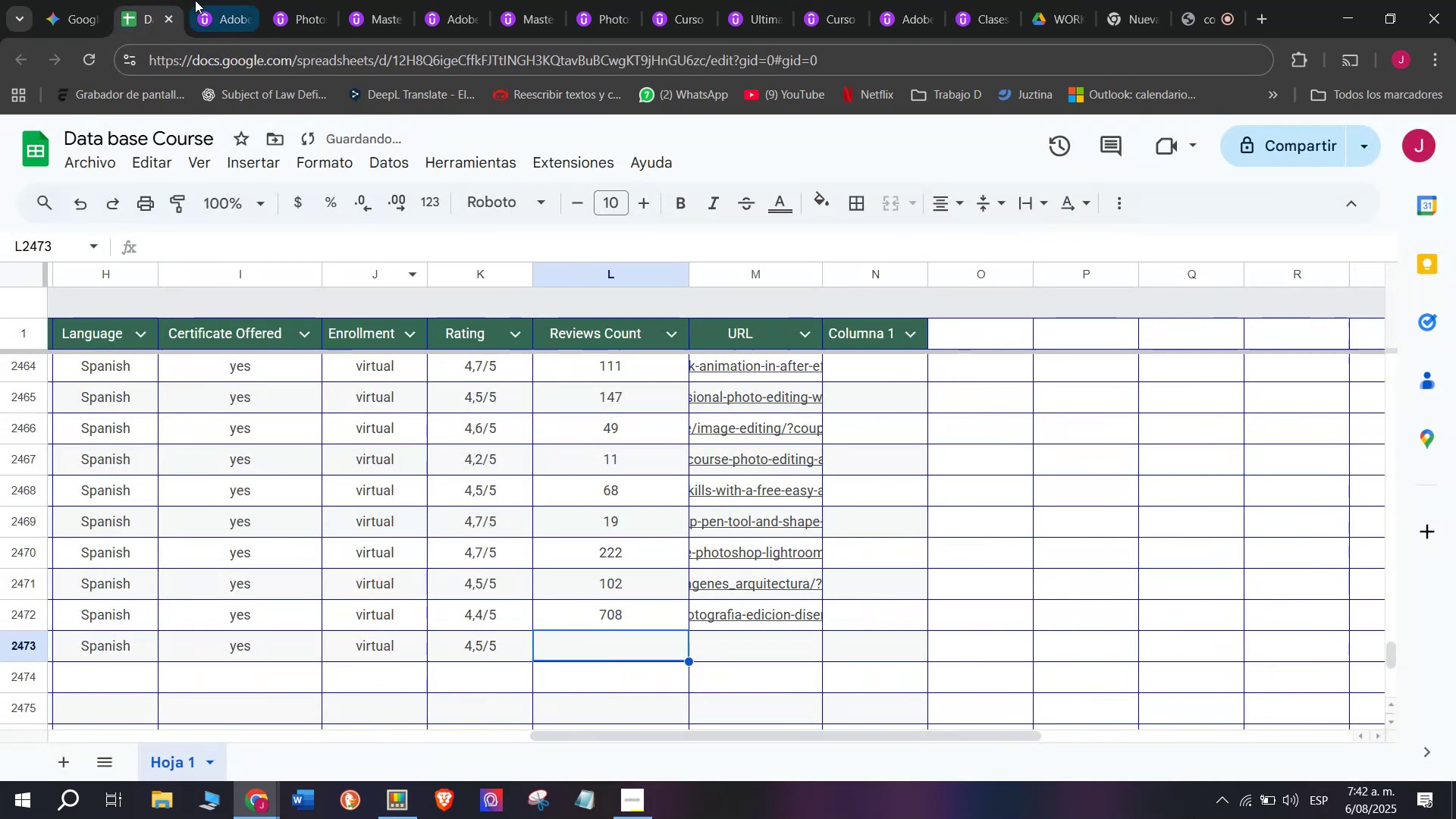 
left_click([228, 0])
 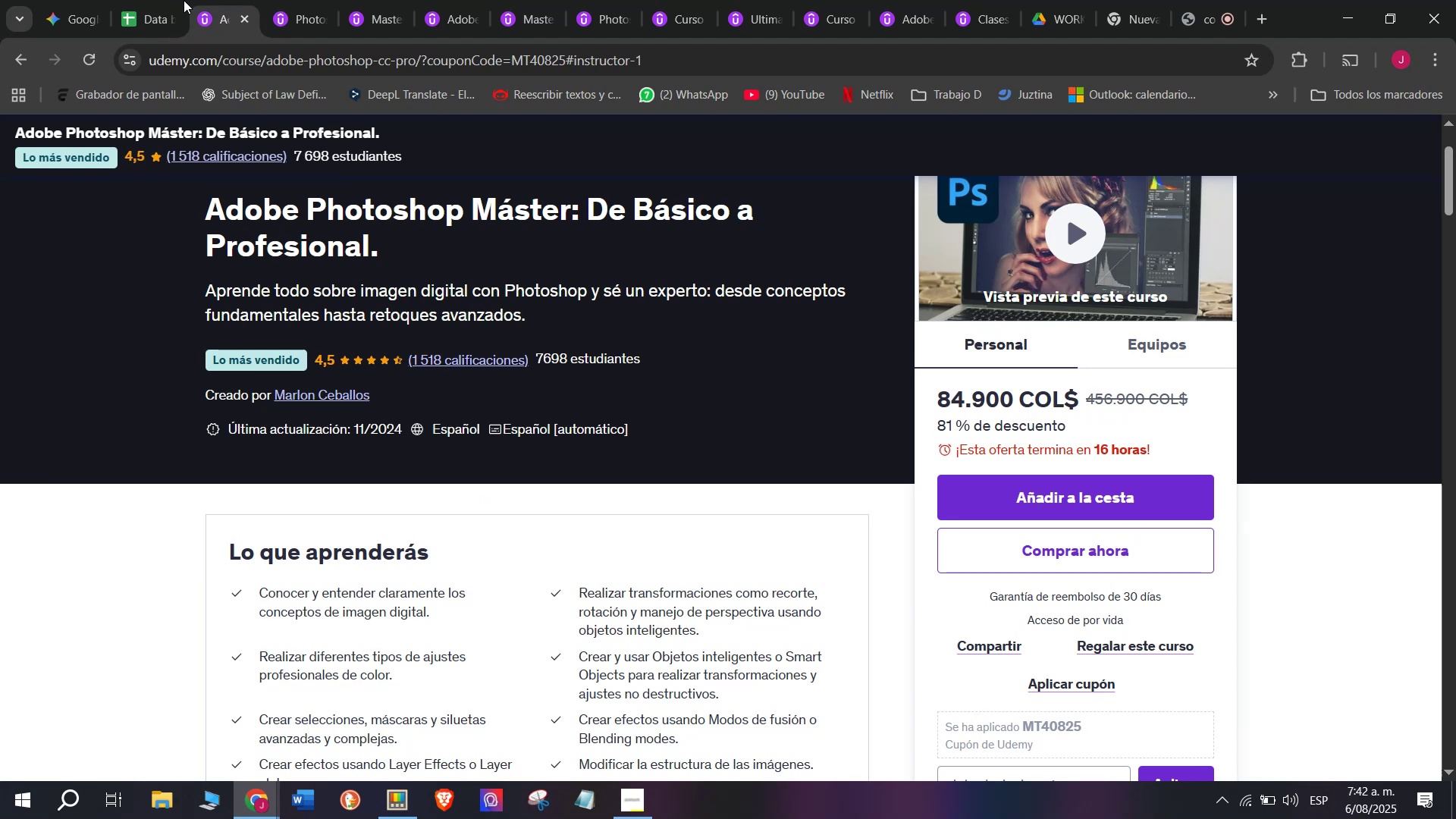 
left_click([155, 0])
 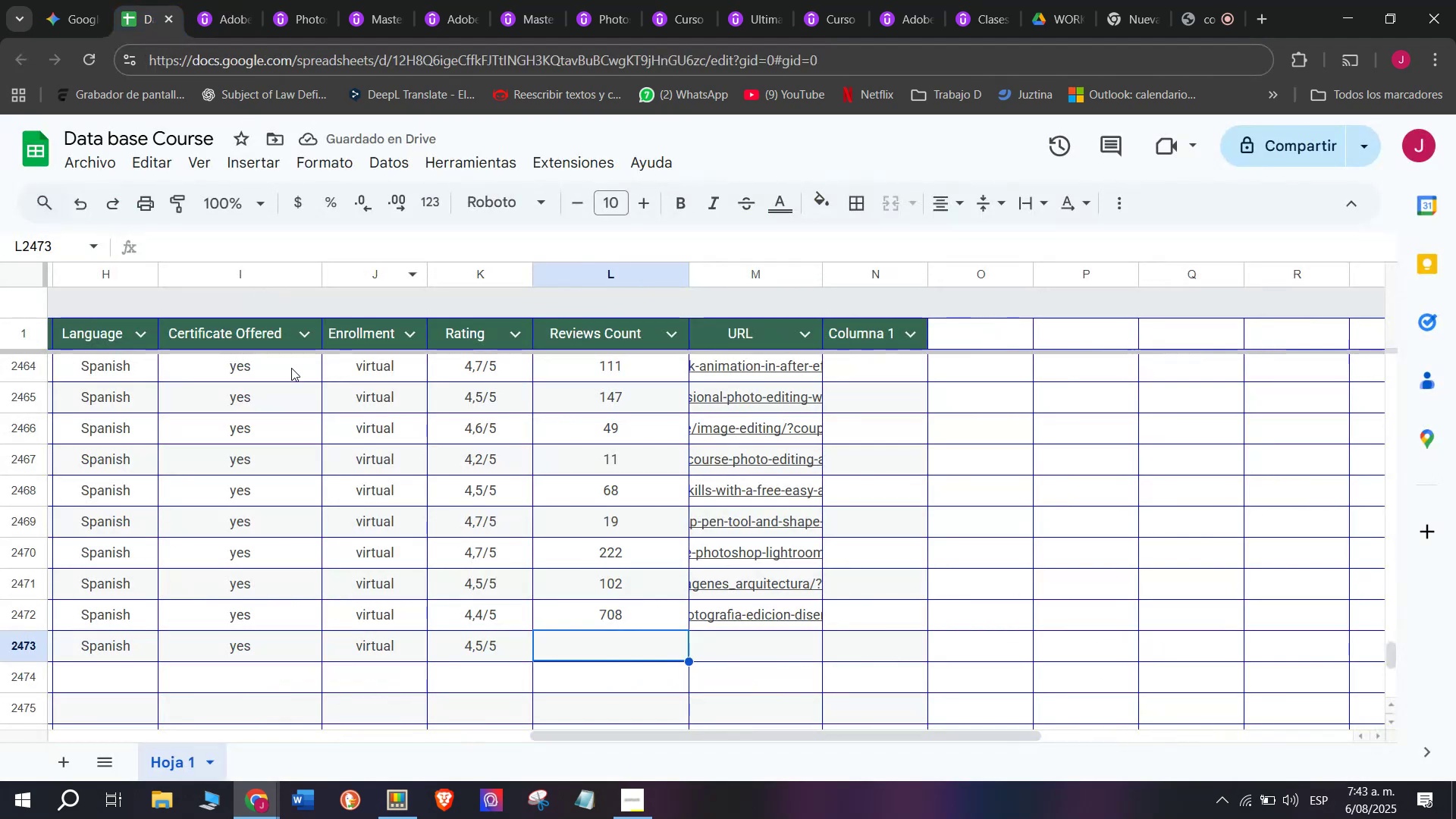 
type(15)
 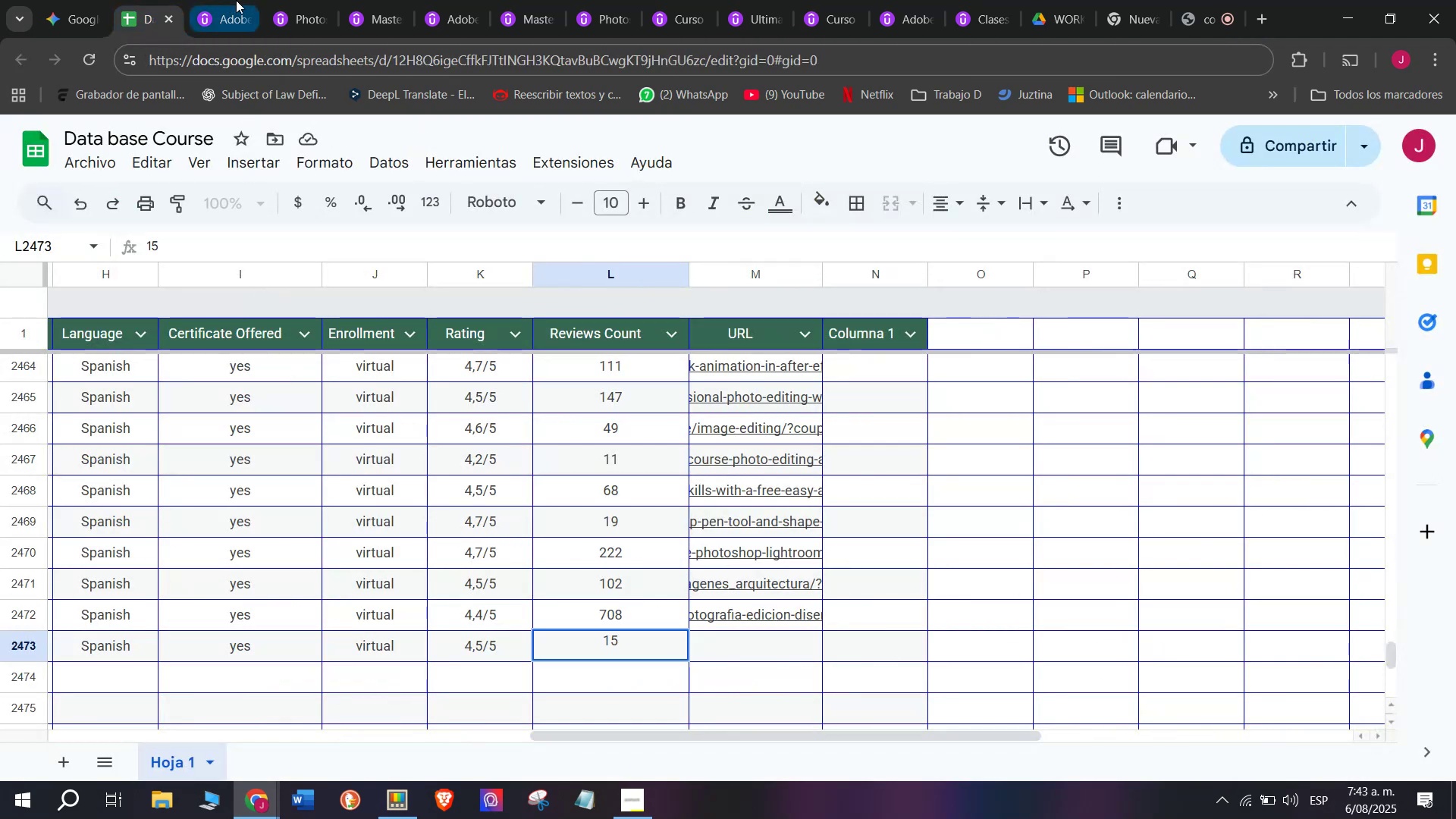 
left_click([246, 0])
 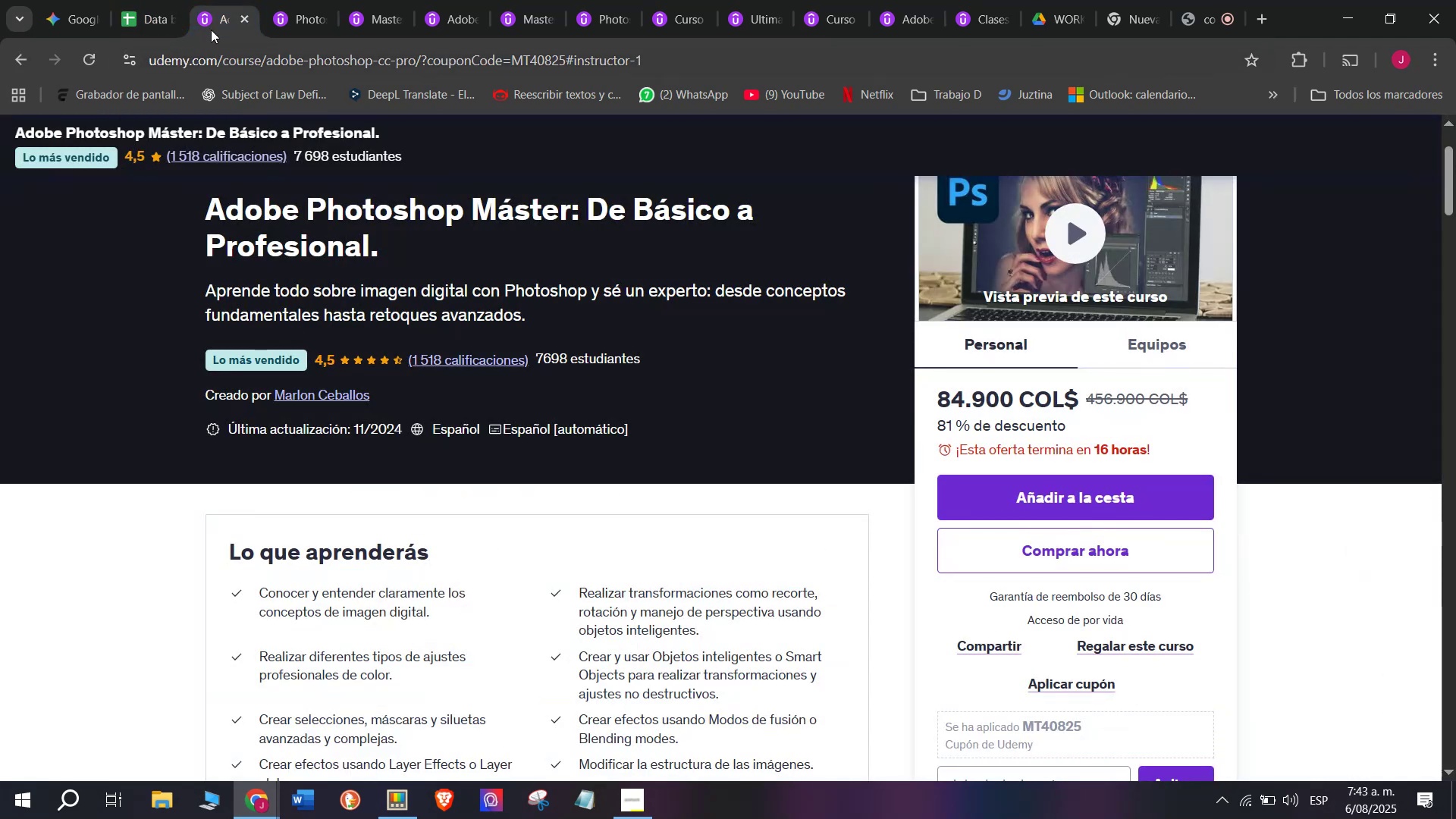 
left_click([155, 0])
 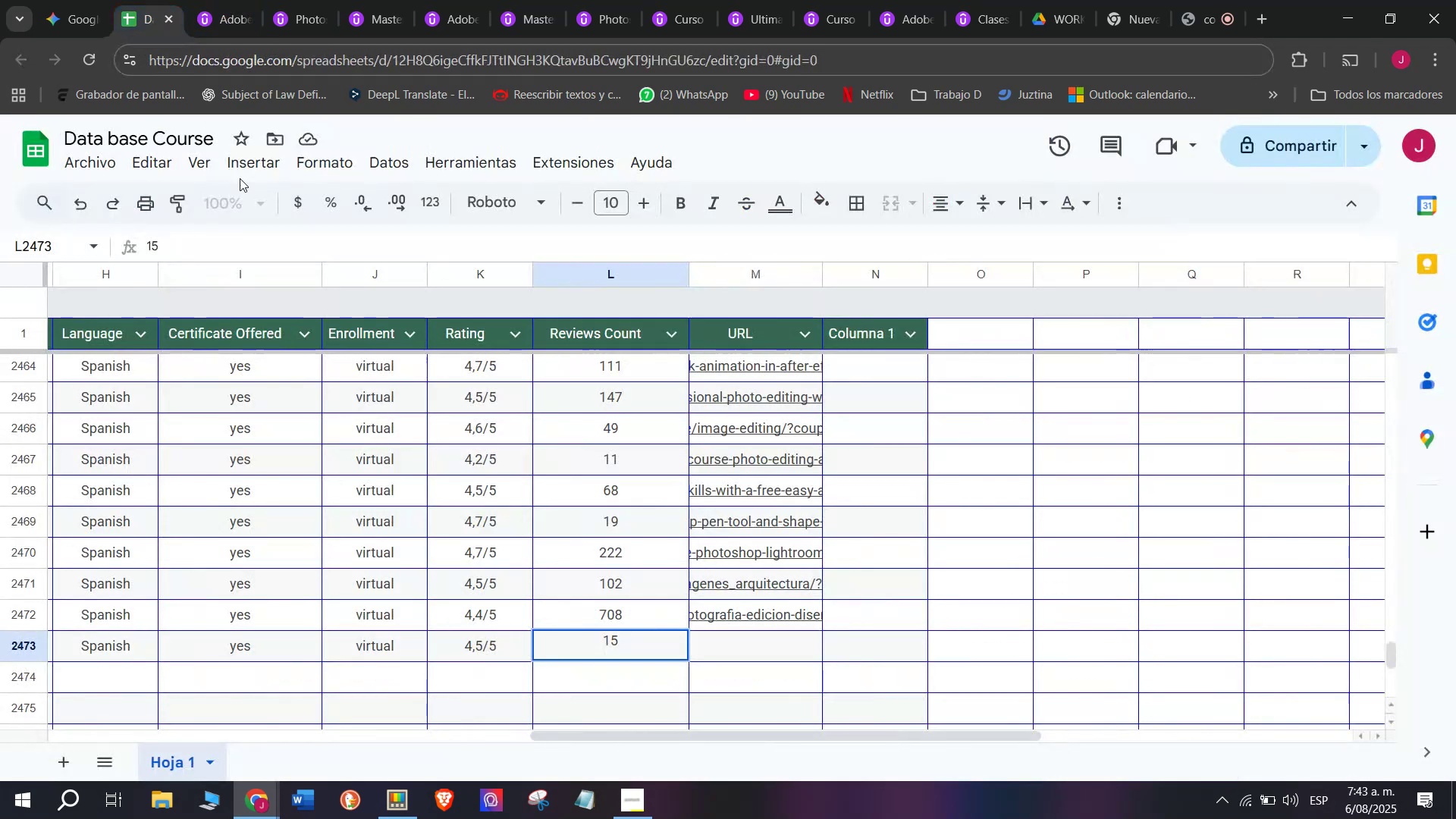 
type(18)
 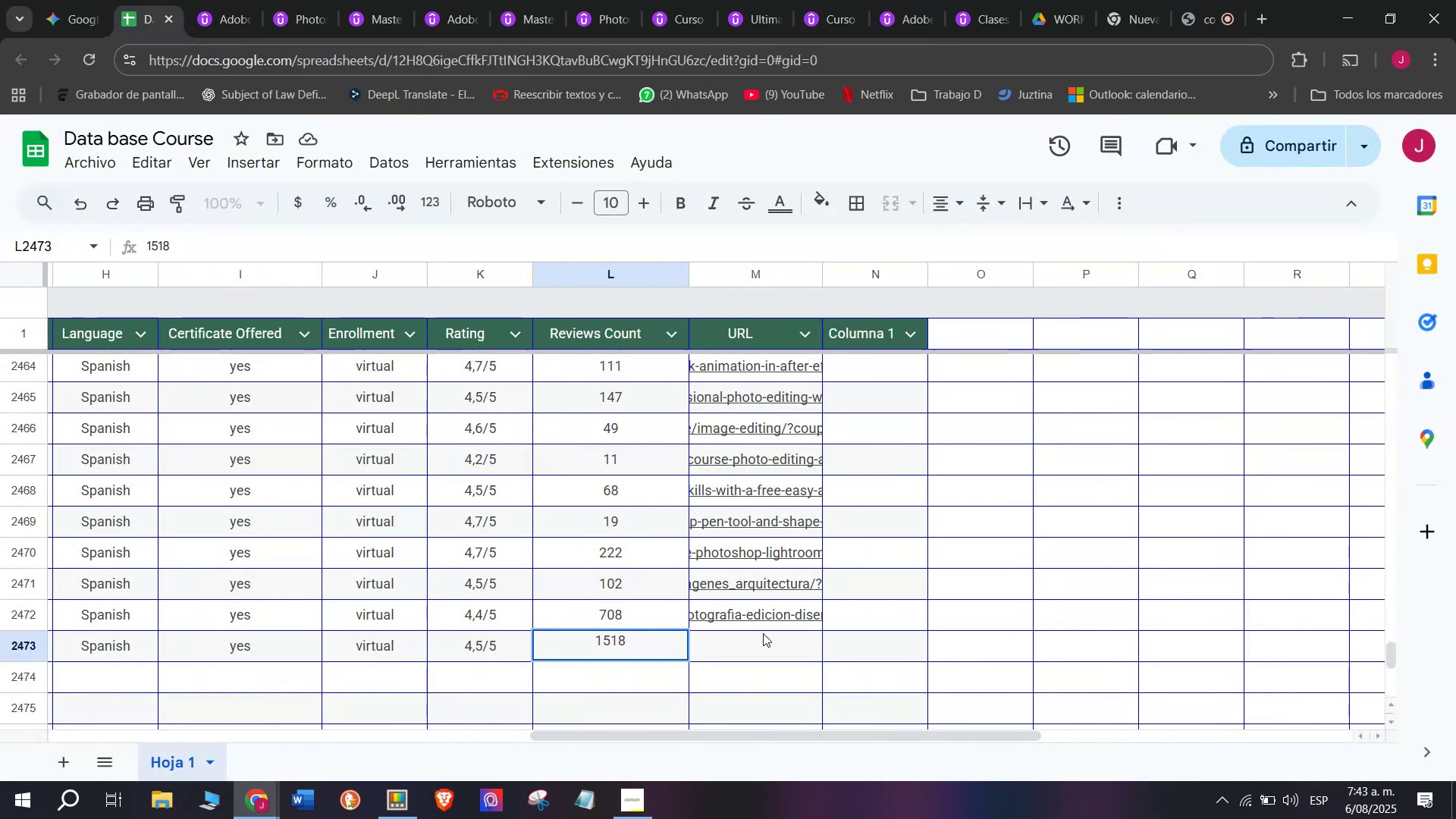 
left_click([771, 651])
 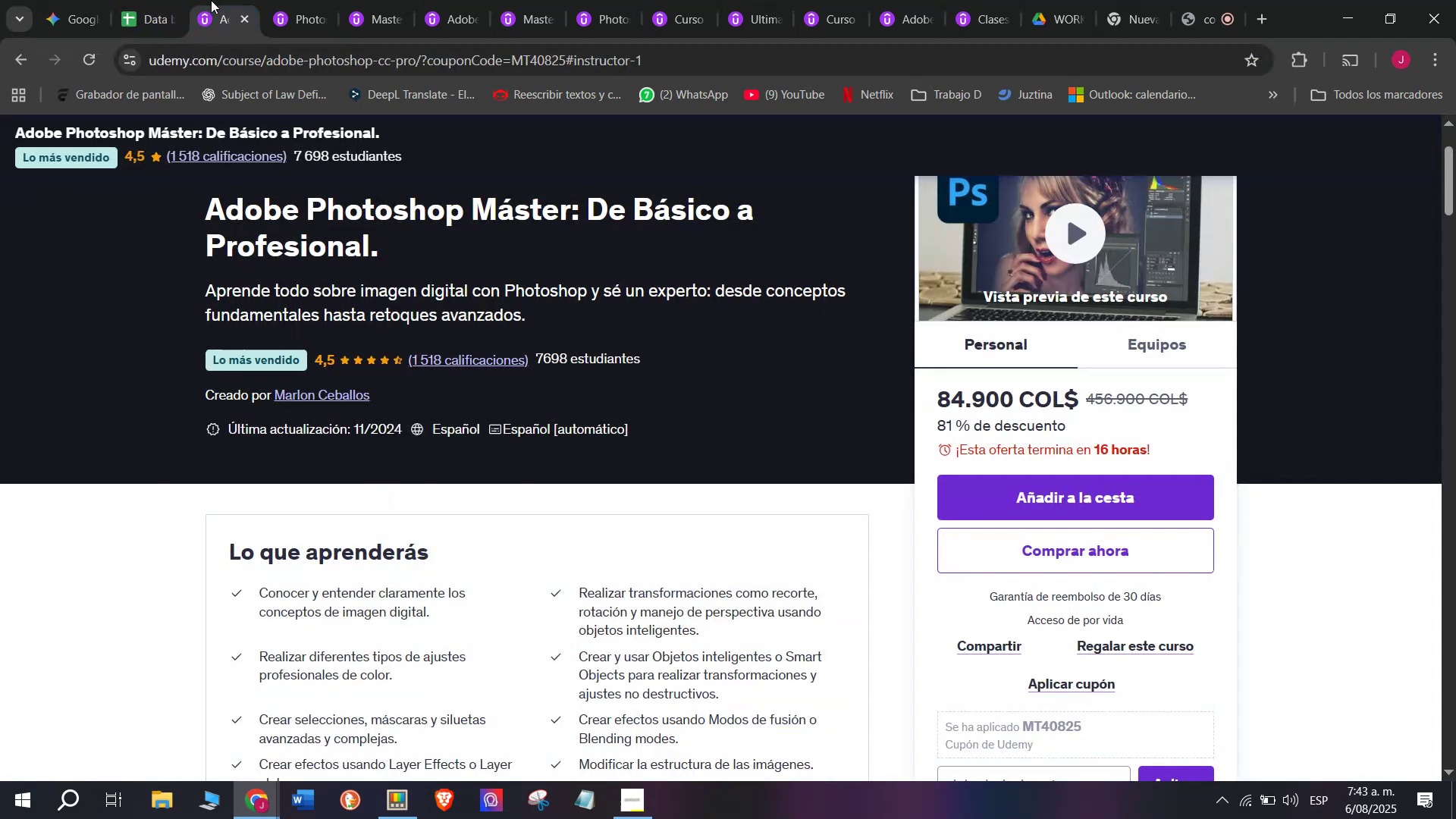 
double_click([246, 57])
 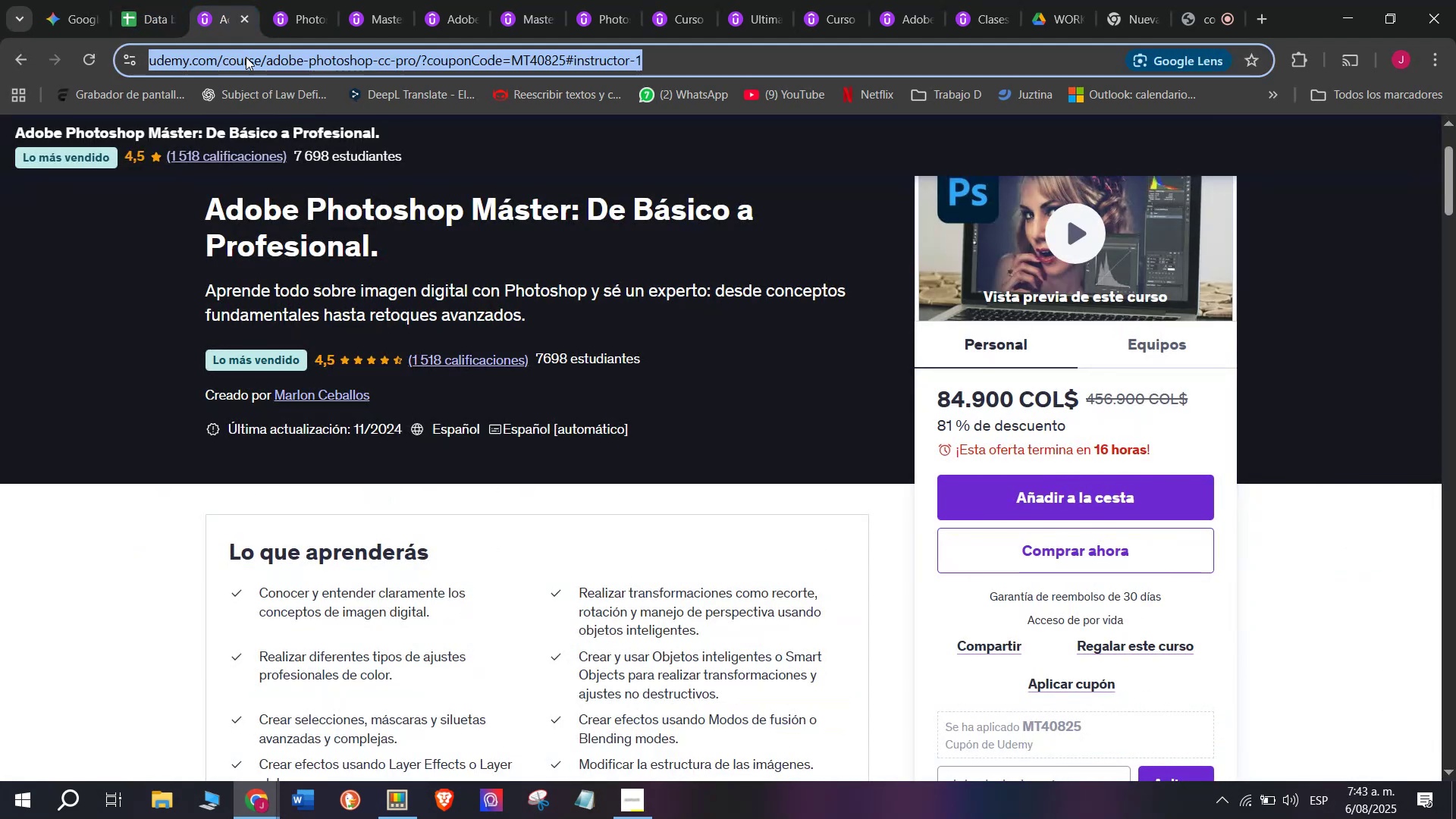 
triple_click([246, 57])
 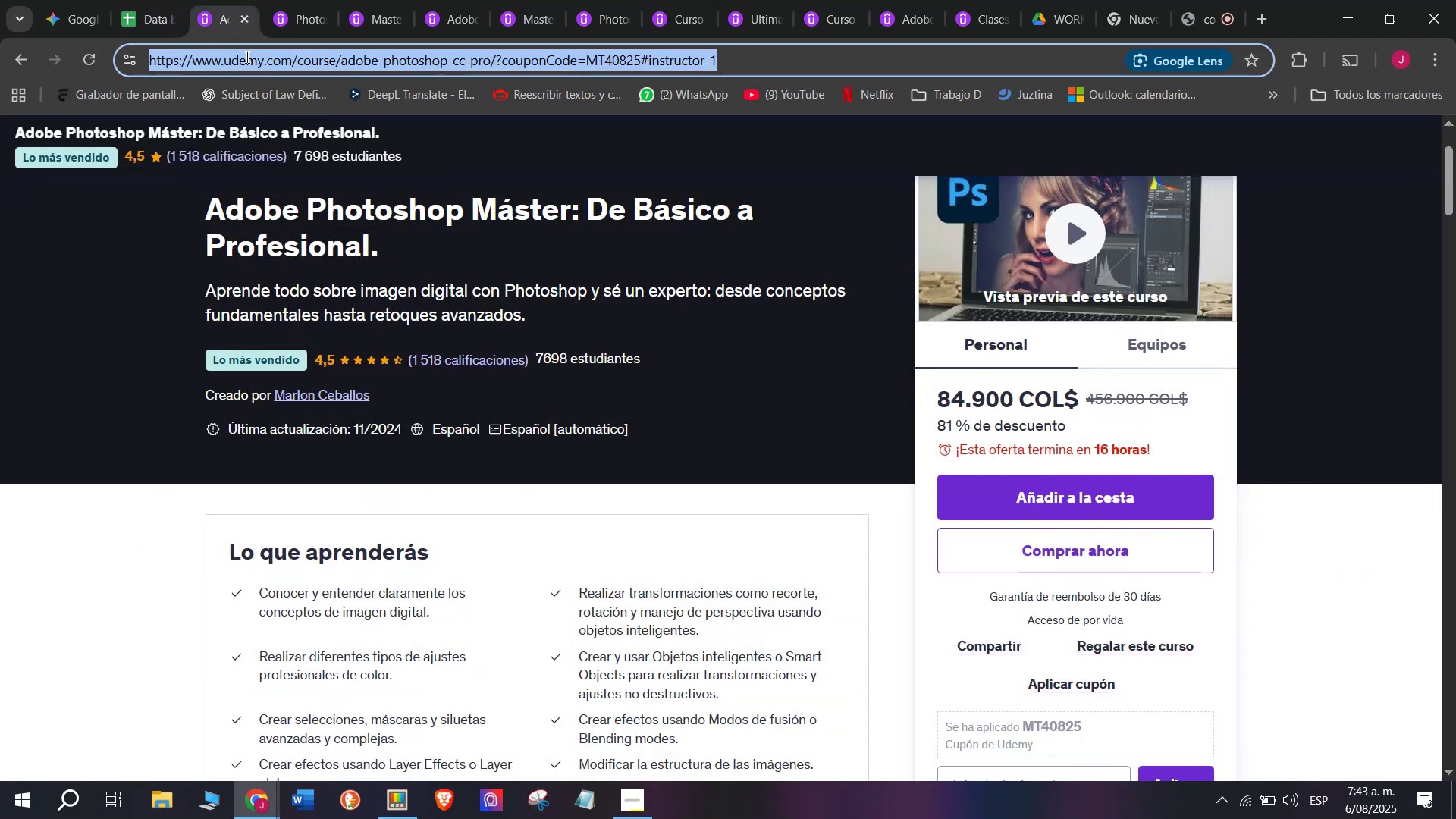 
triple_click([246, 57])
 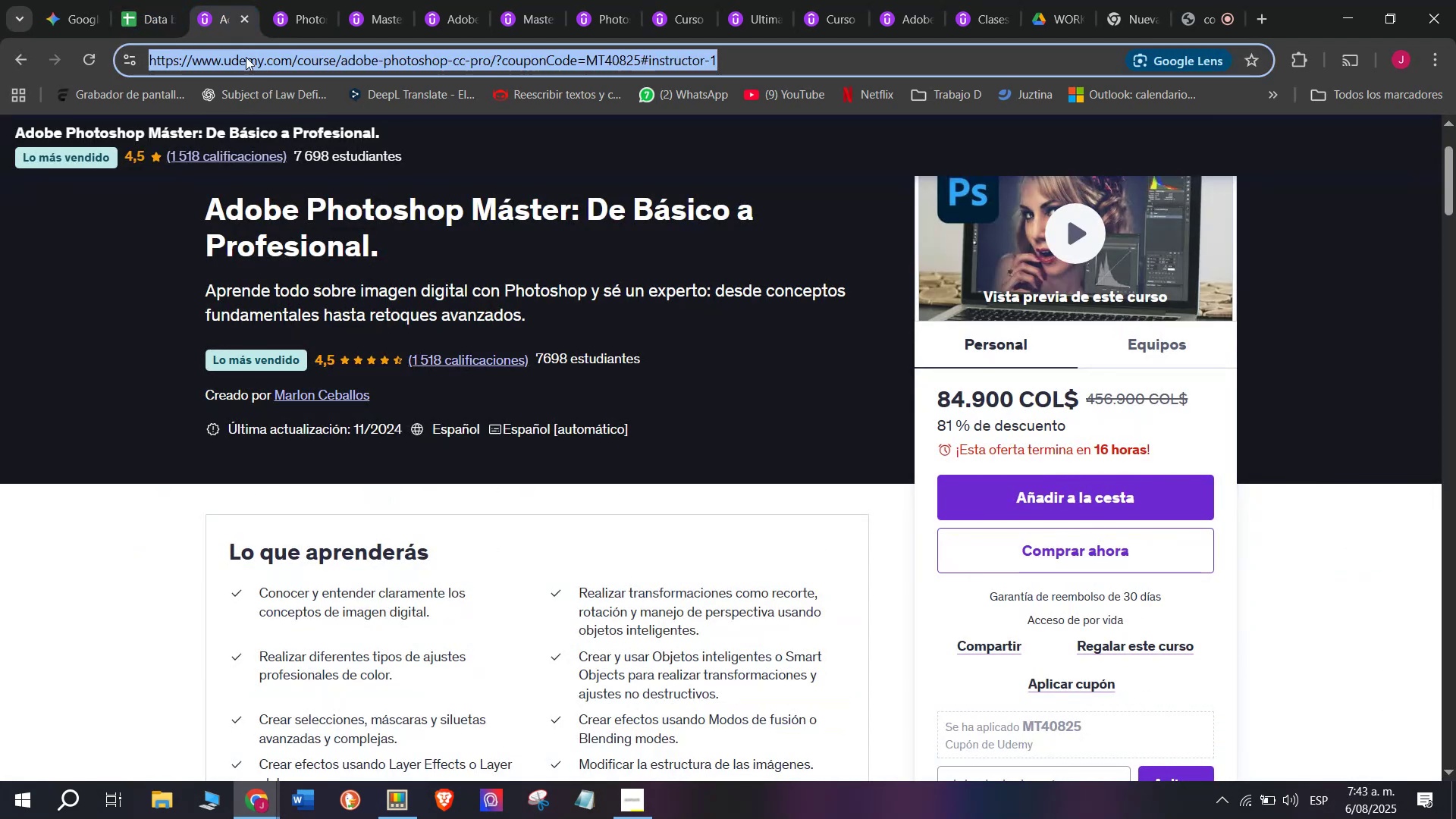 
key(Control+ControlLeft)
 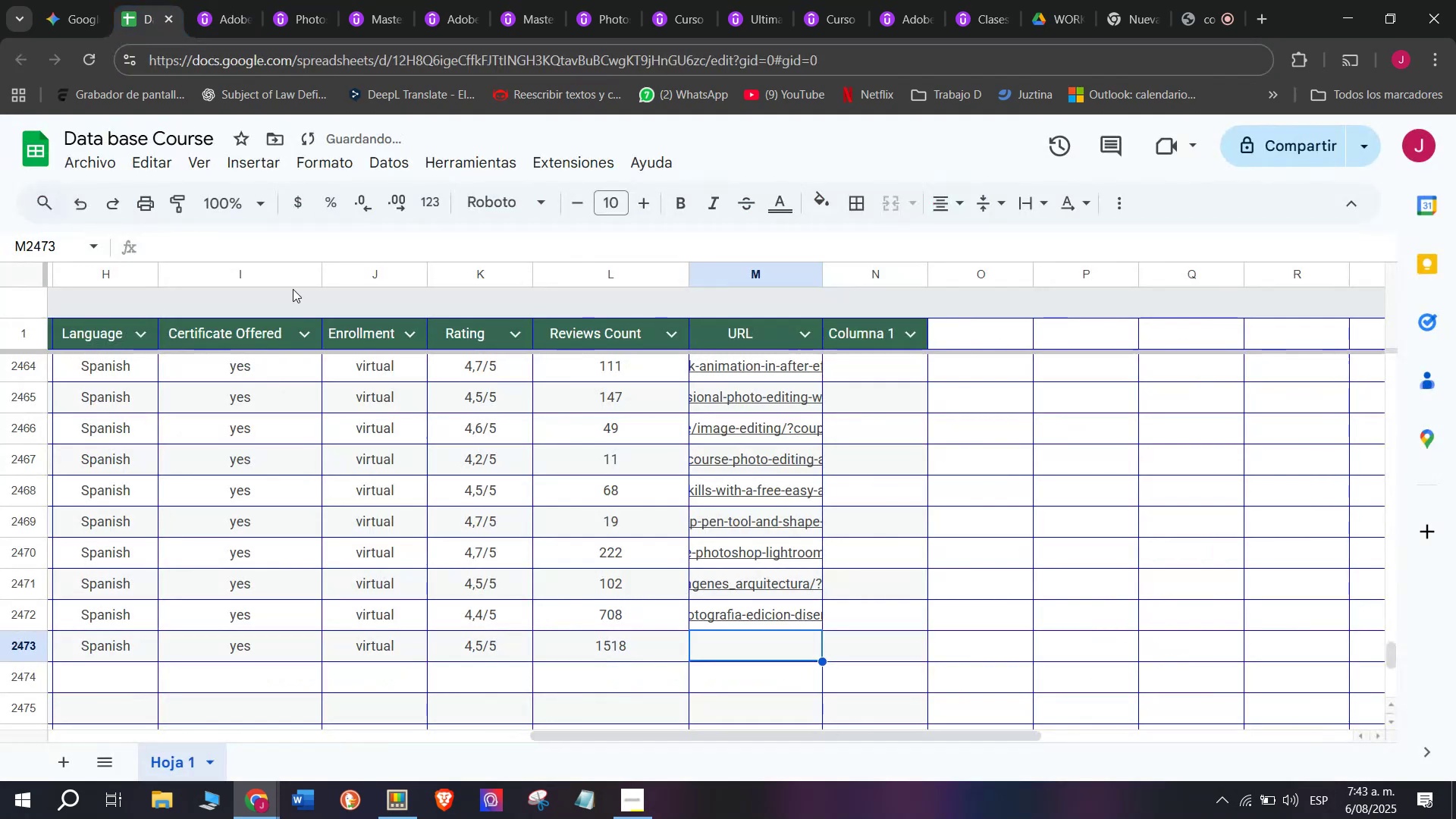 
key(Break)
 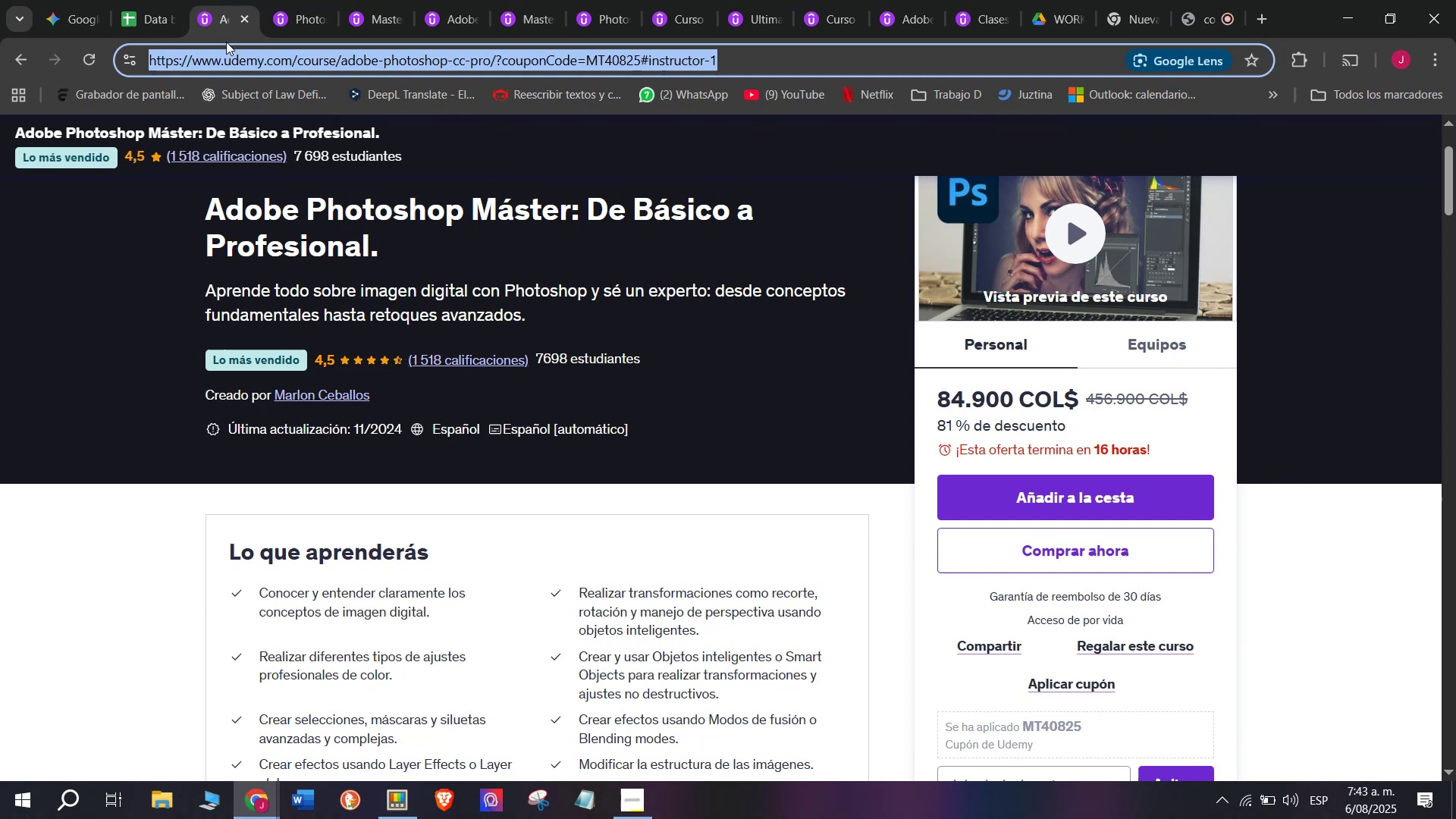 
key(Control+C)
 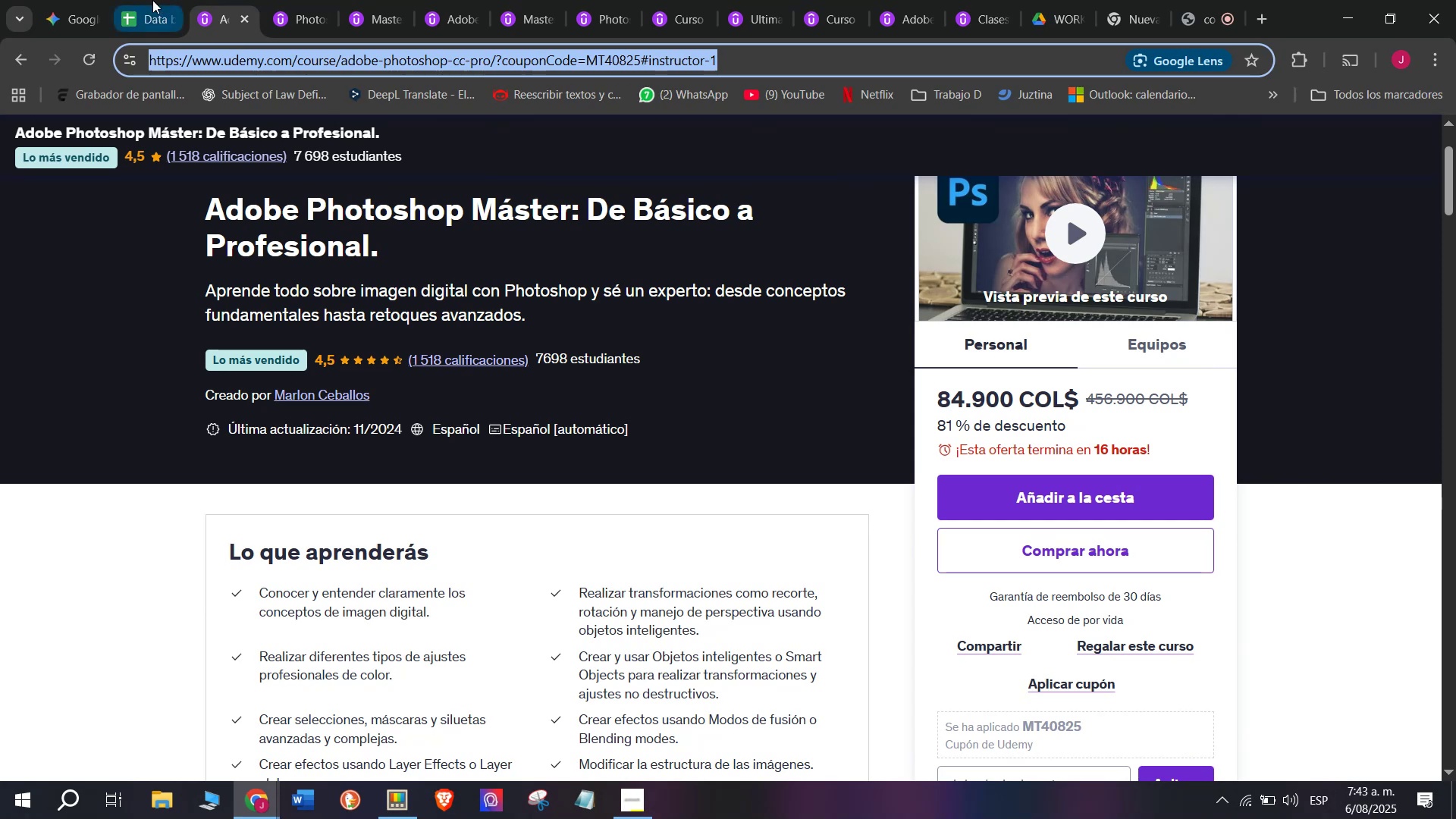 
triple_click([152, 0])
 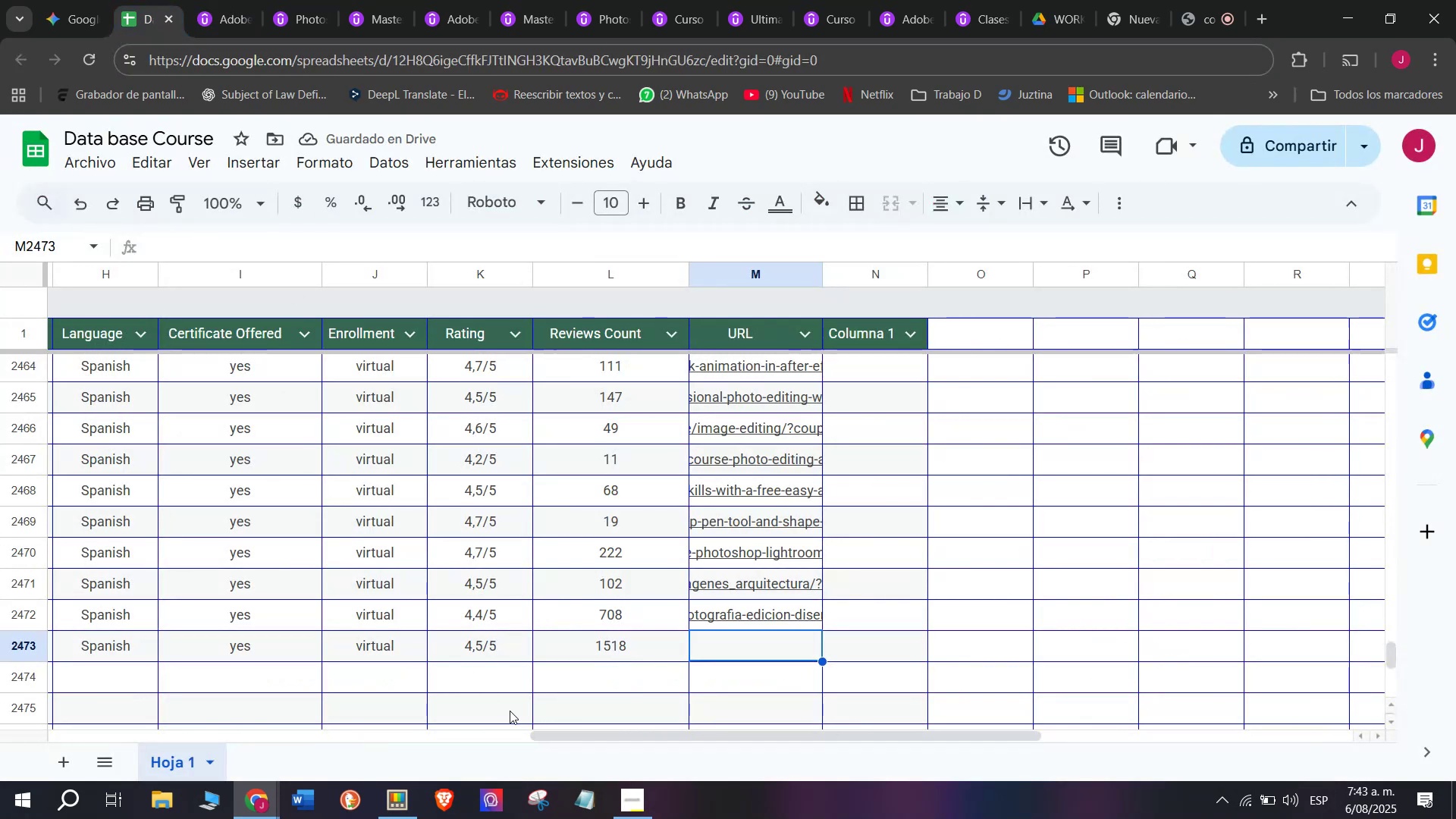 
key(Control+ControlLeft)
 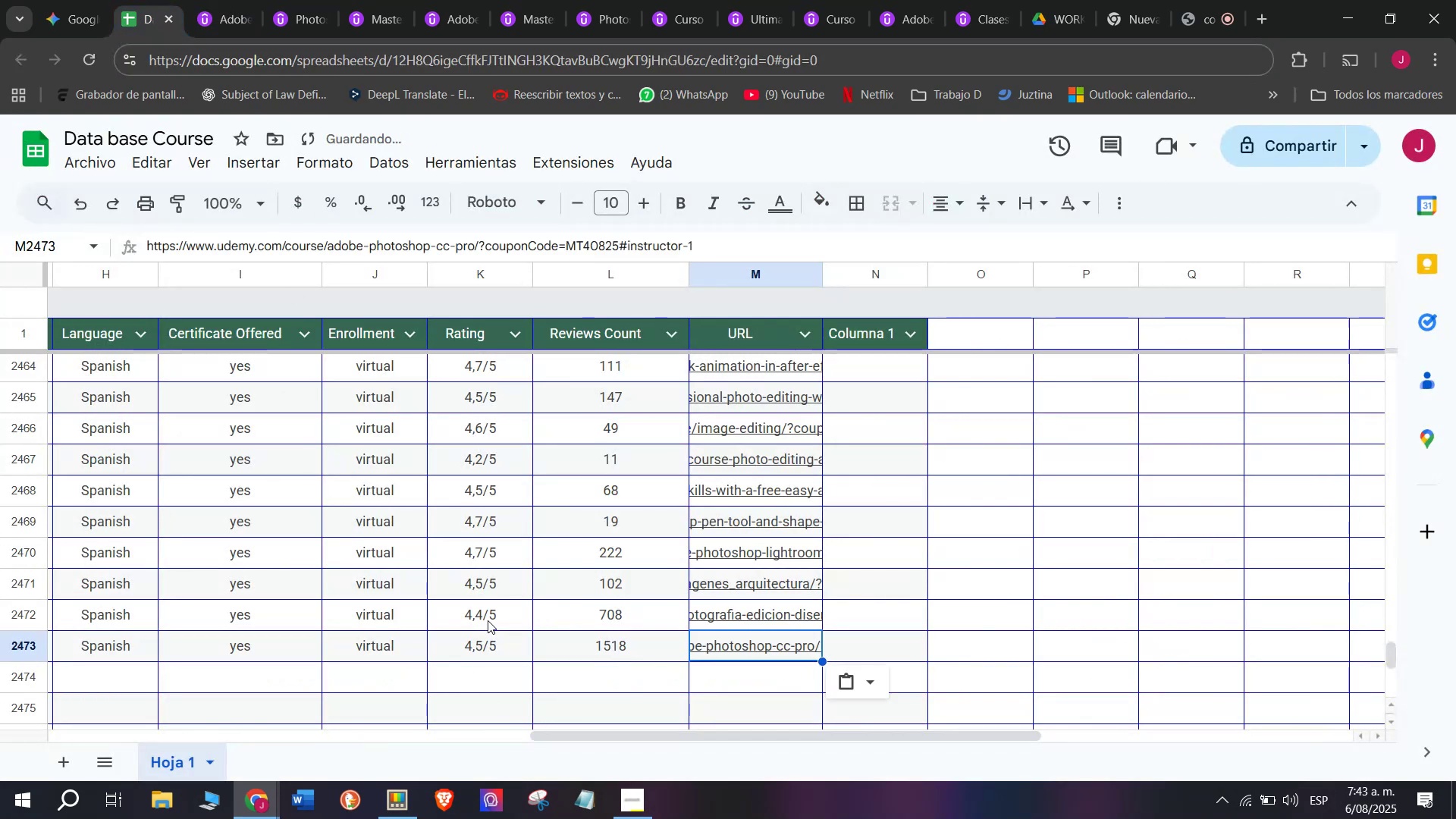 
key(Z)
 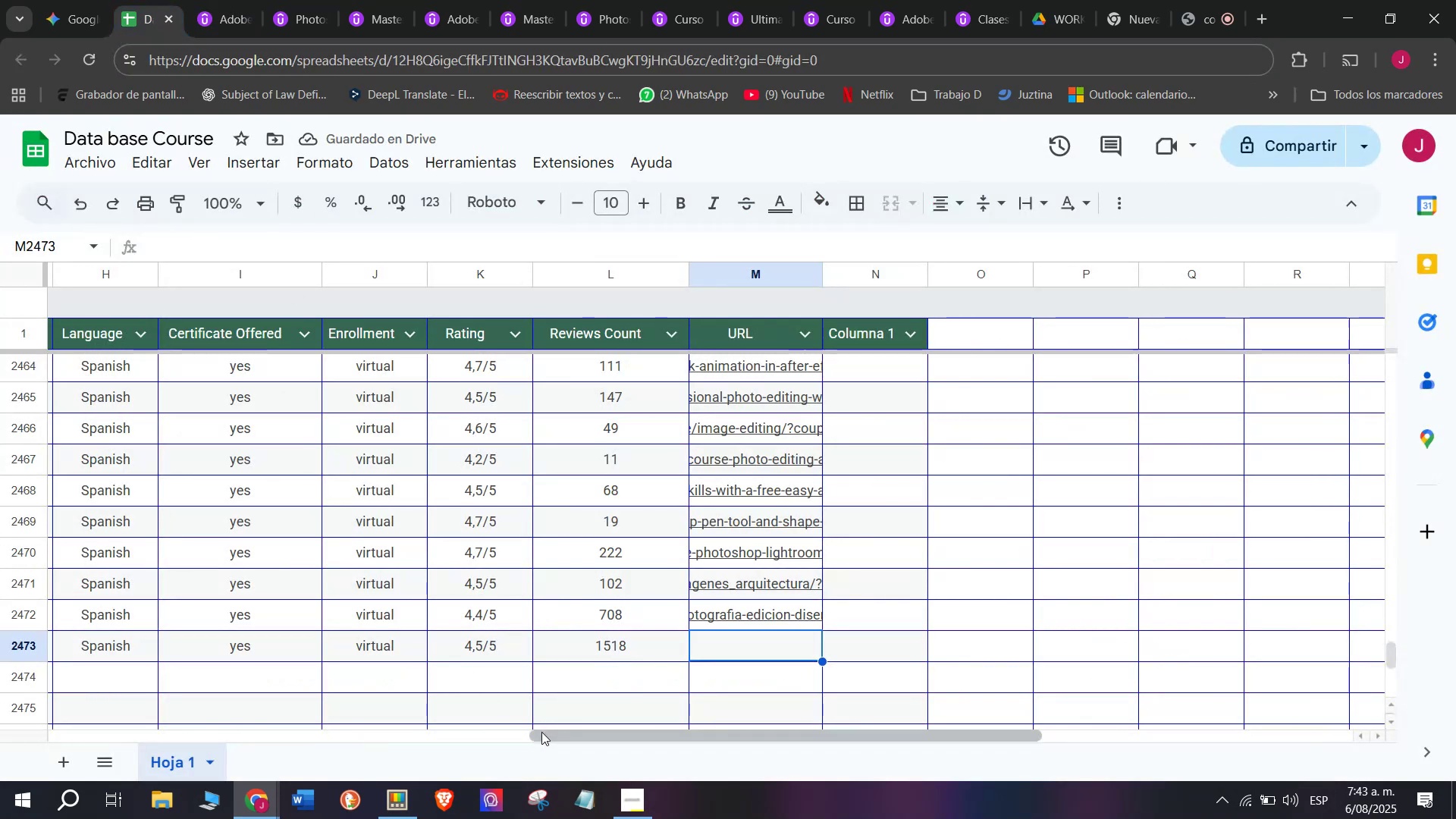 
key(Control+V)
 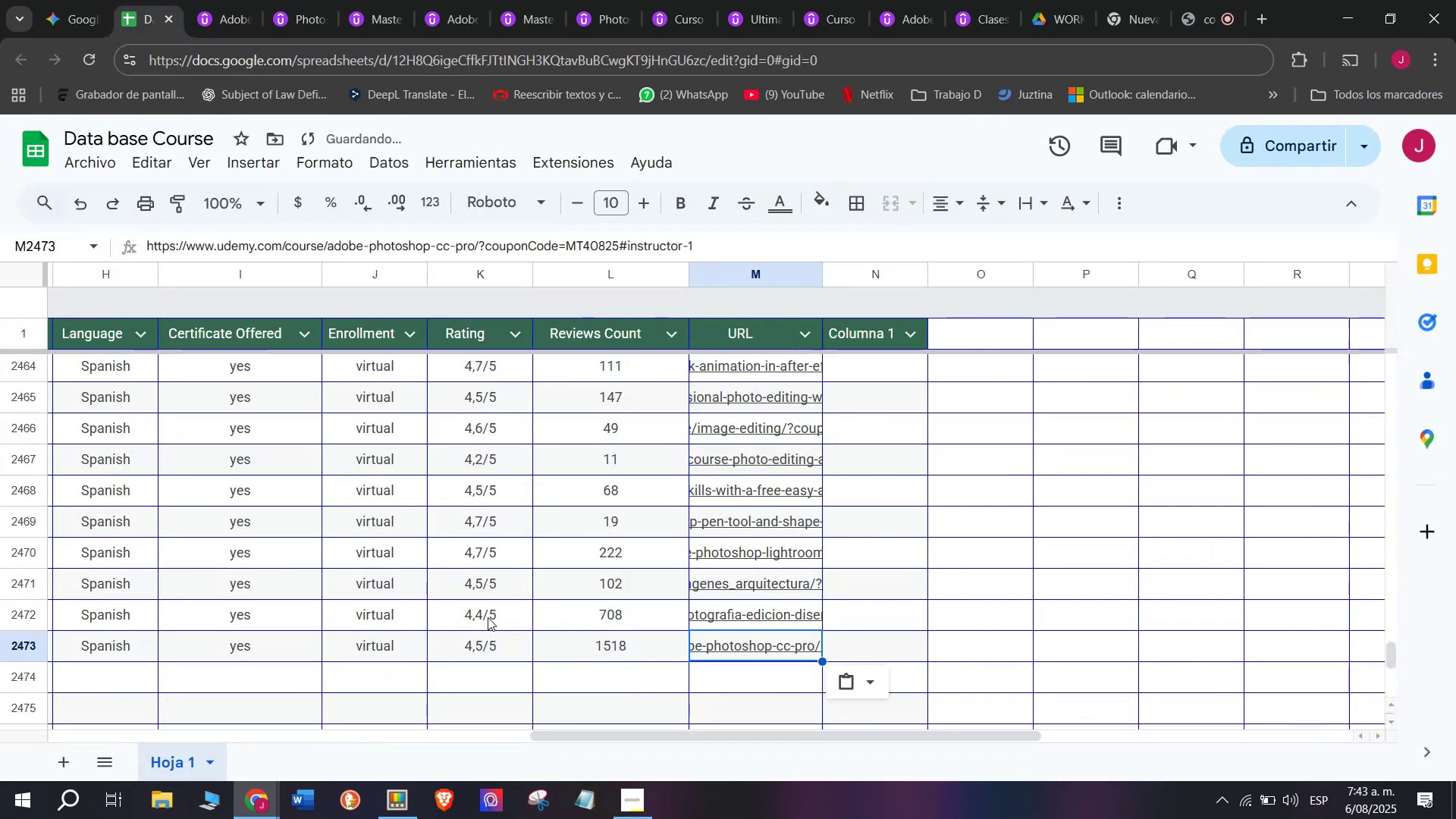 
scroll: coordinate [184, 671], scroll_direction: up, amount: 3.0
 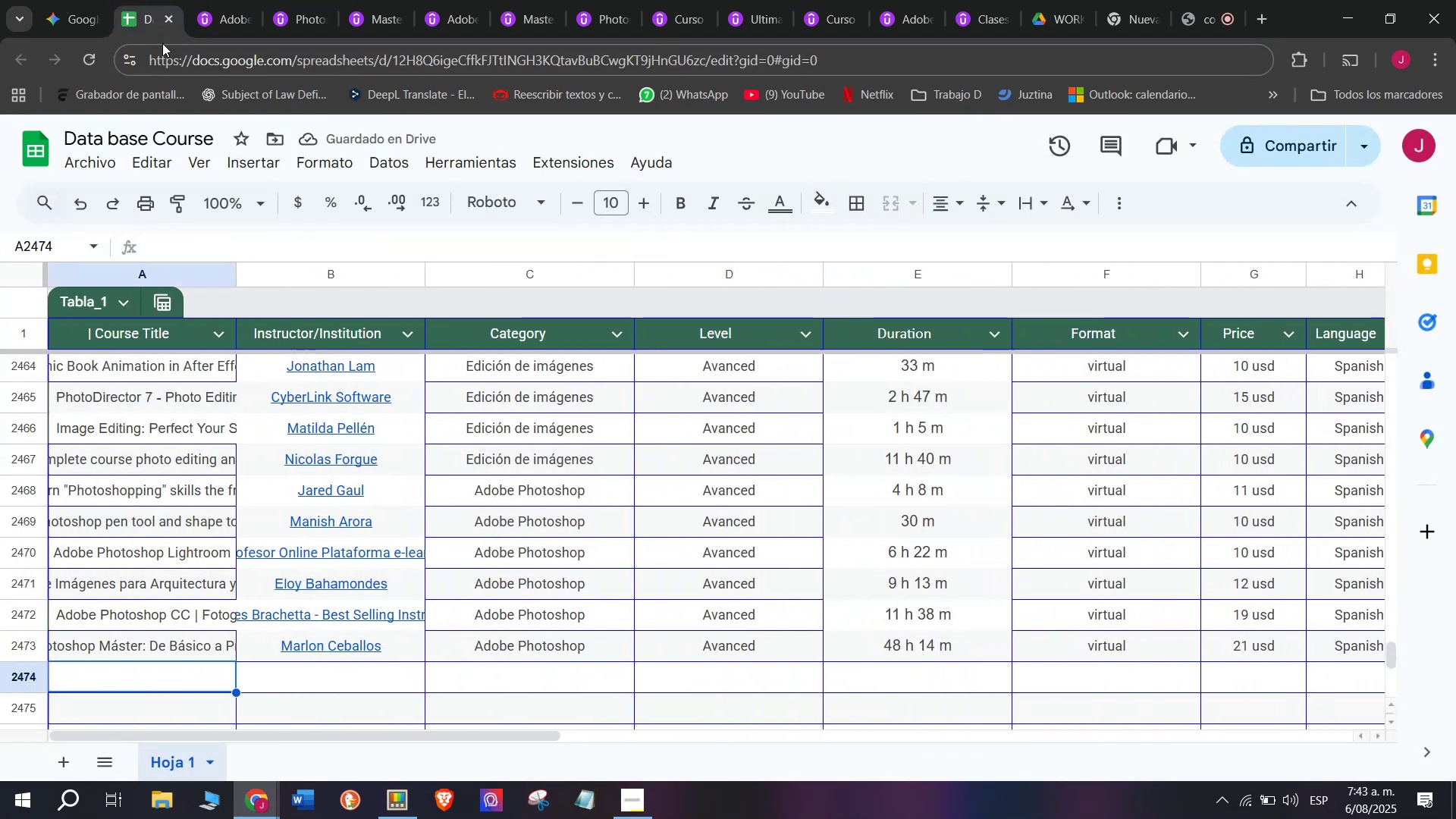 
left_click([210, 0])
 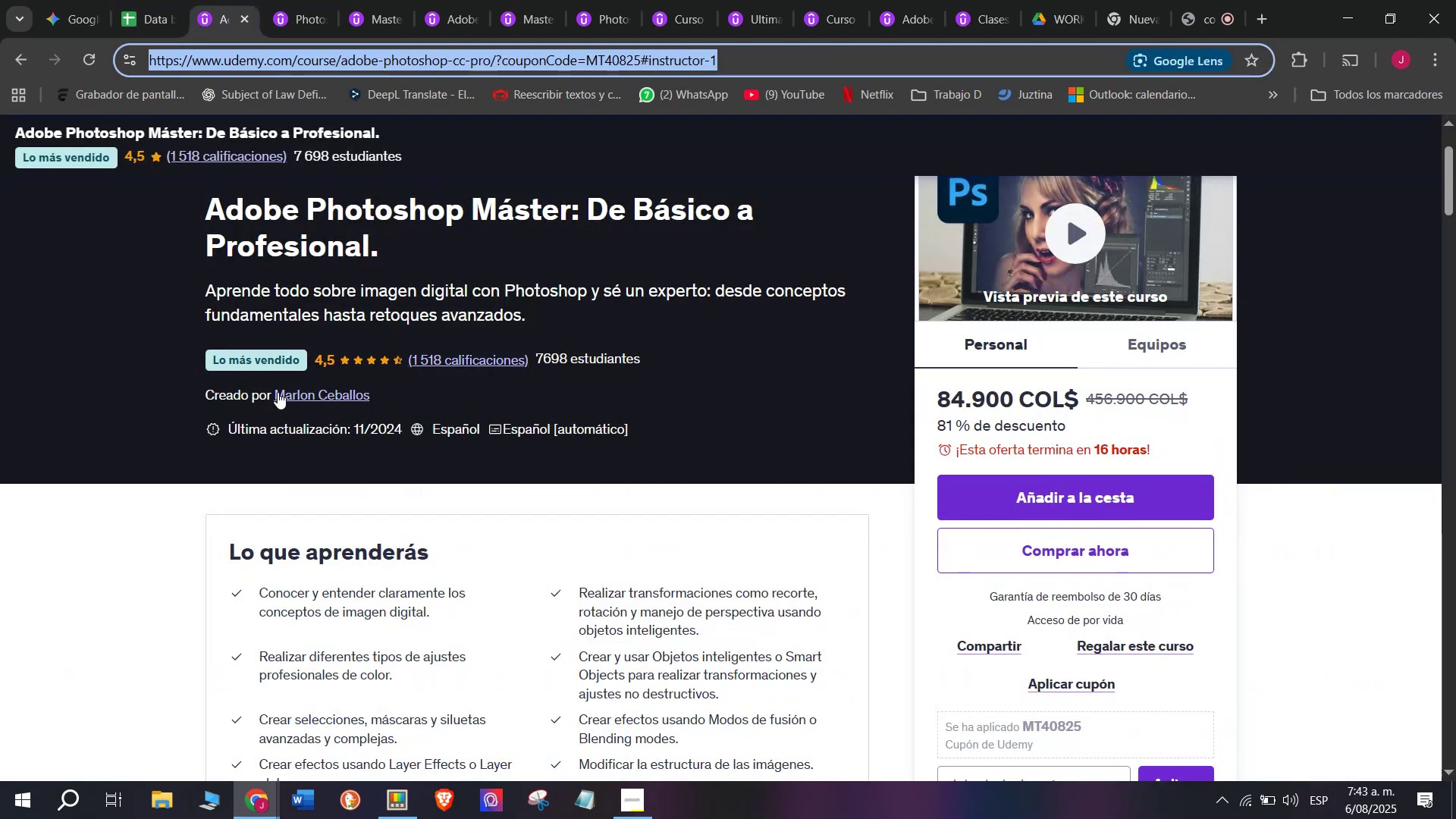 
scroll: coordinate [289, 378], scroll_direction: up, amount: 2.0
 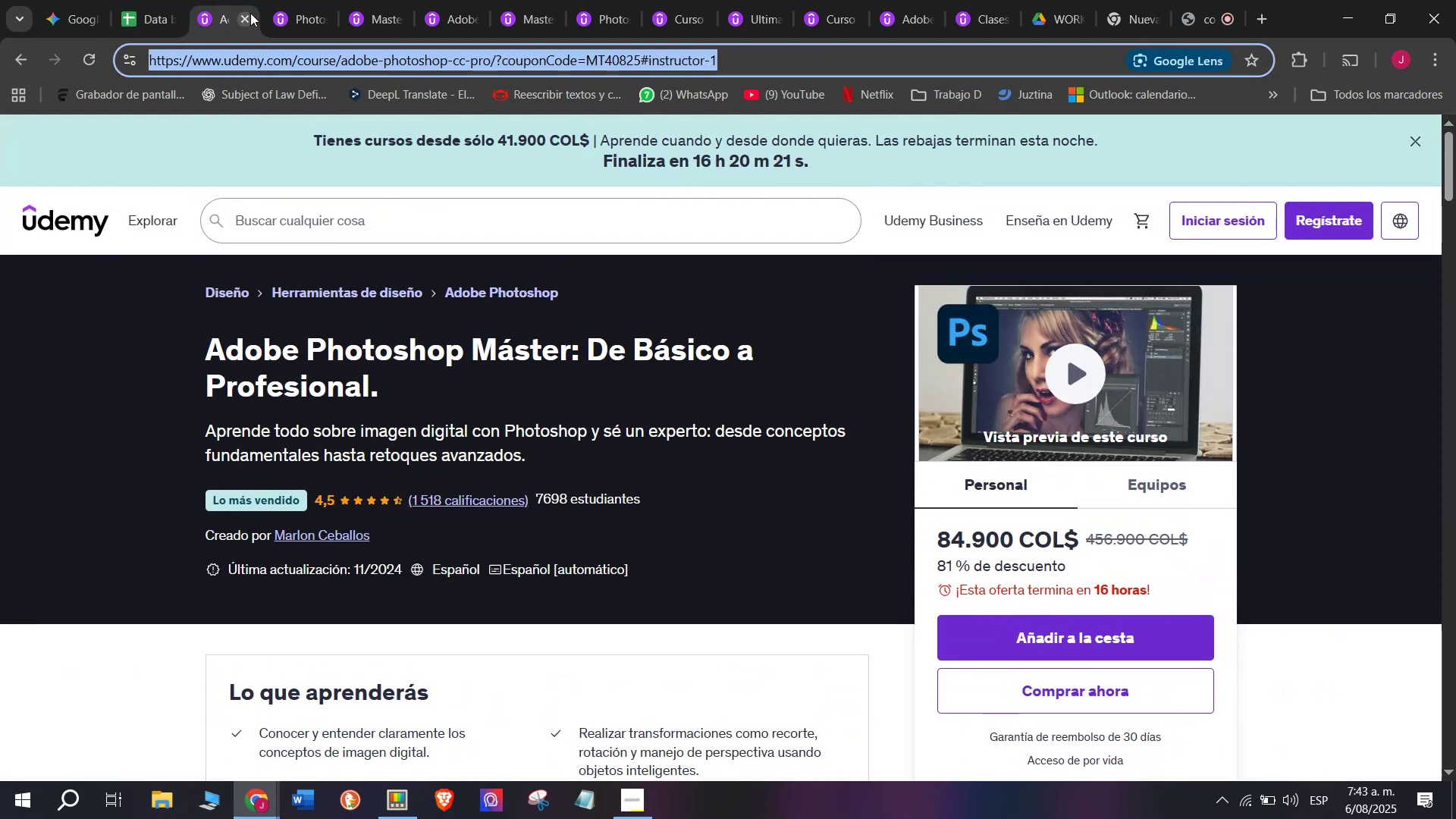 
left_click([253, 20])
 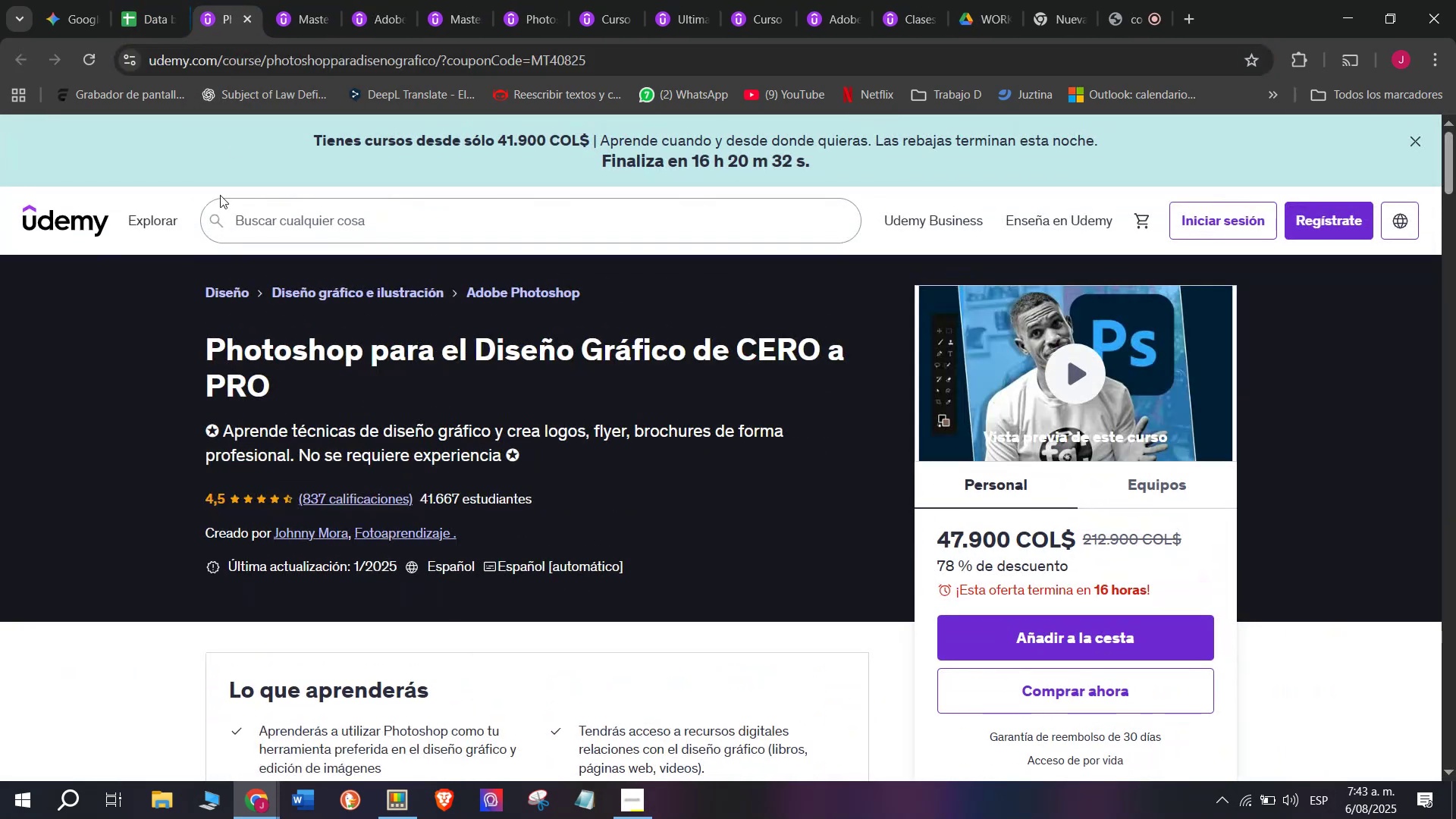 
left_click_drag(start_coordinate=[154, 331], to_coordinate=[372, 381])
 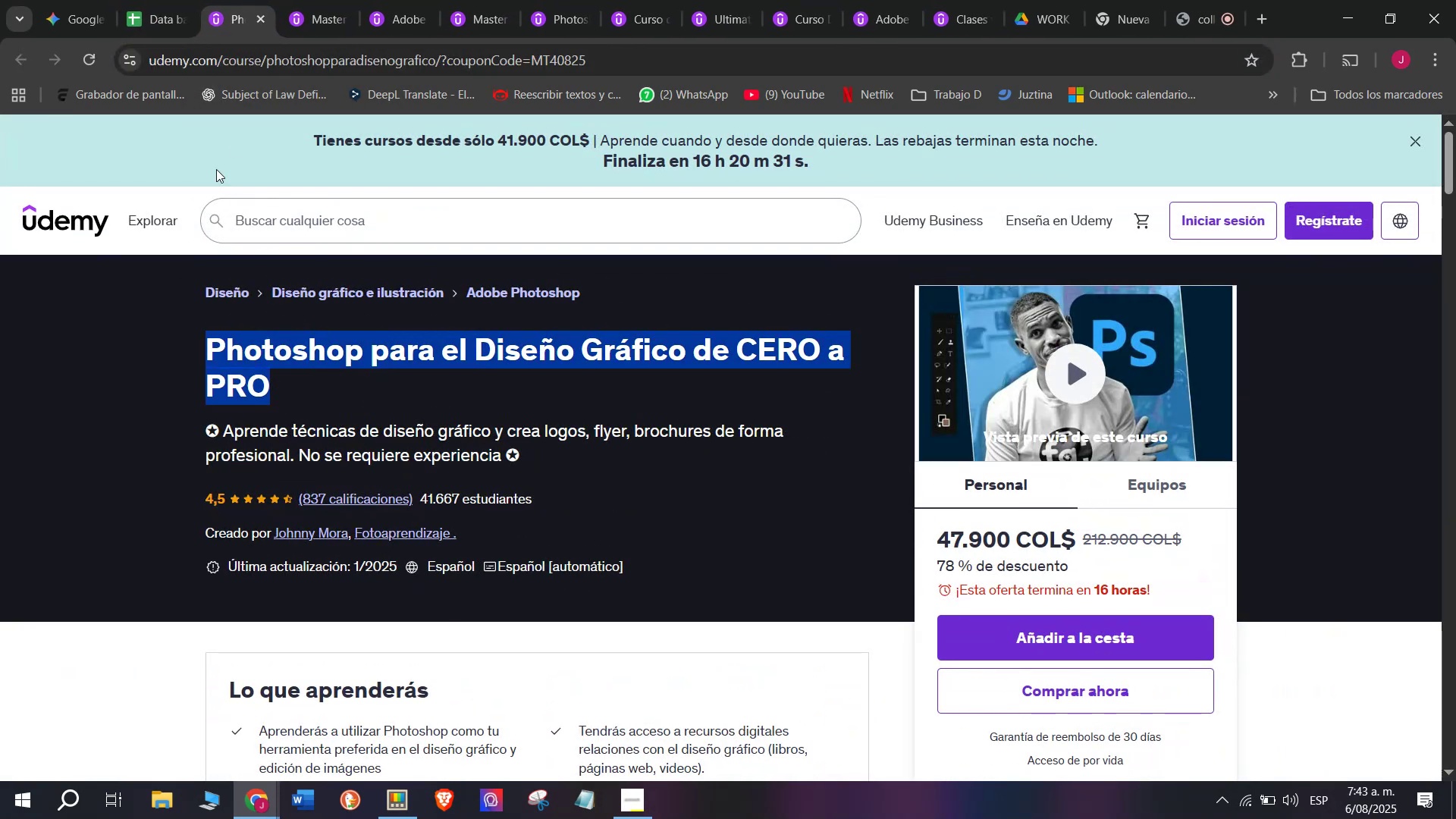 
key(Break)
 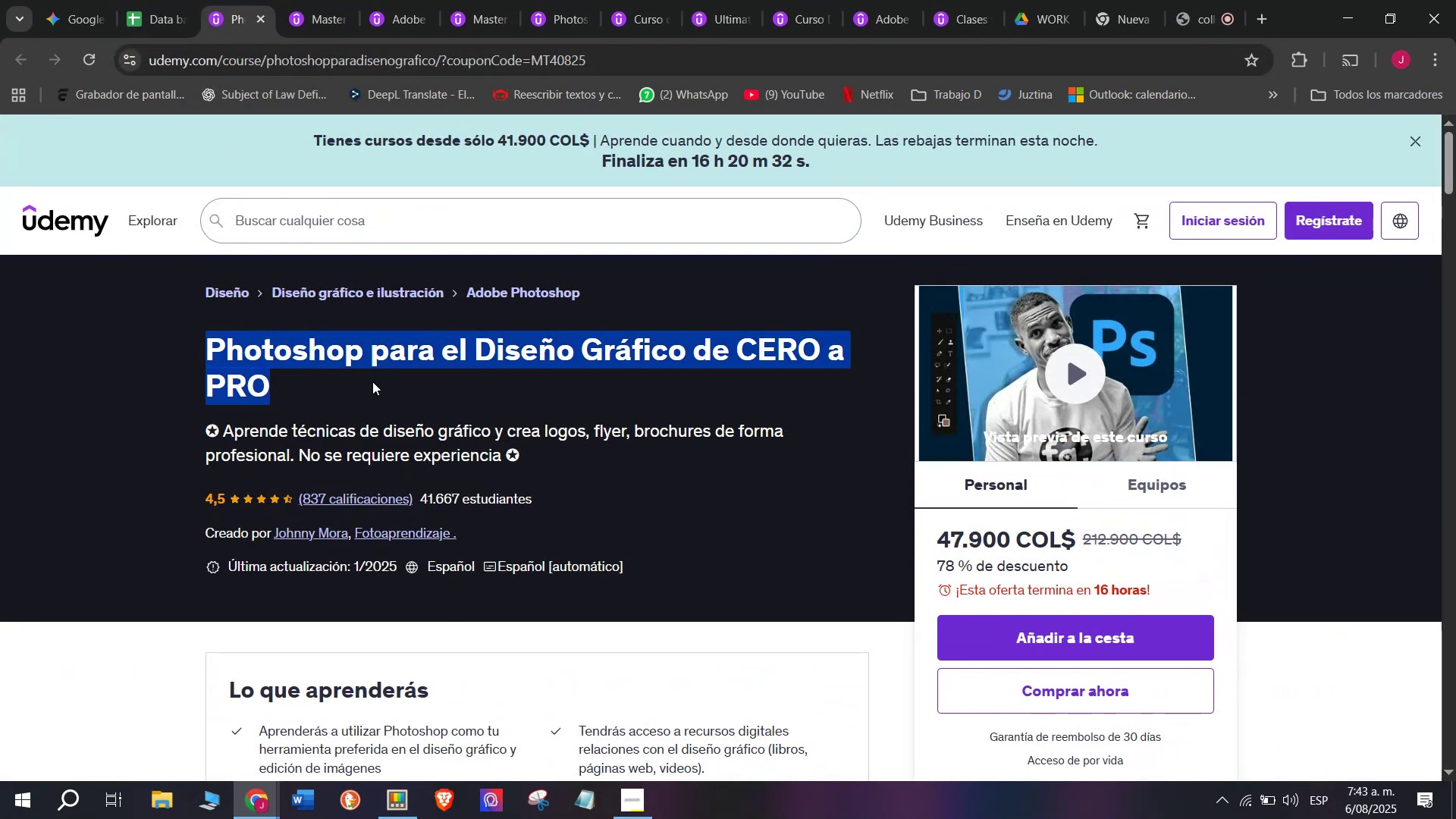 
key(Control+ControlLeft)
 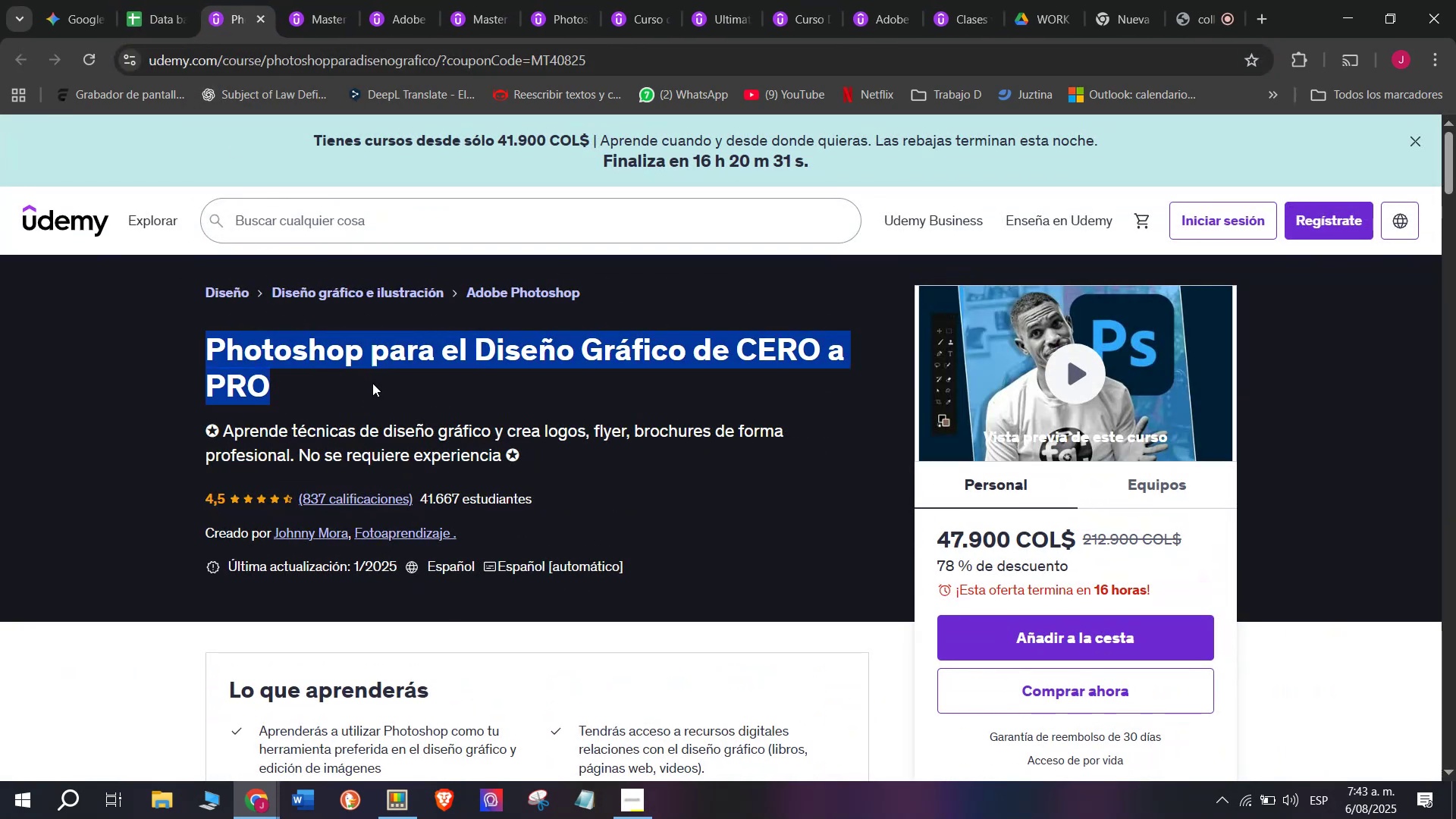 
key(Control+C)
 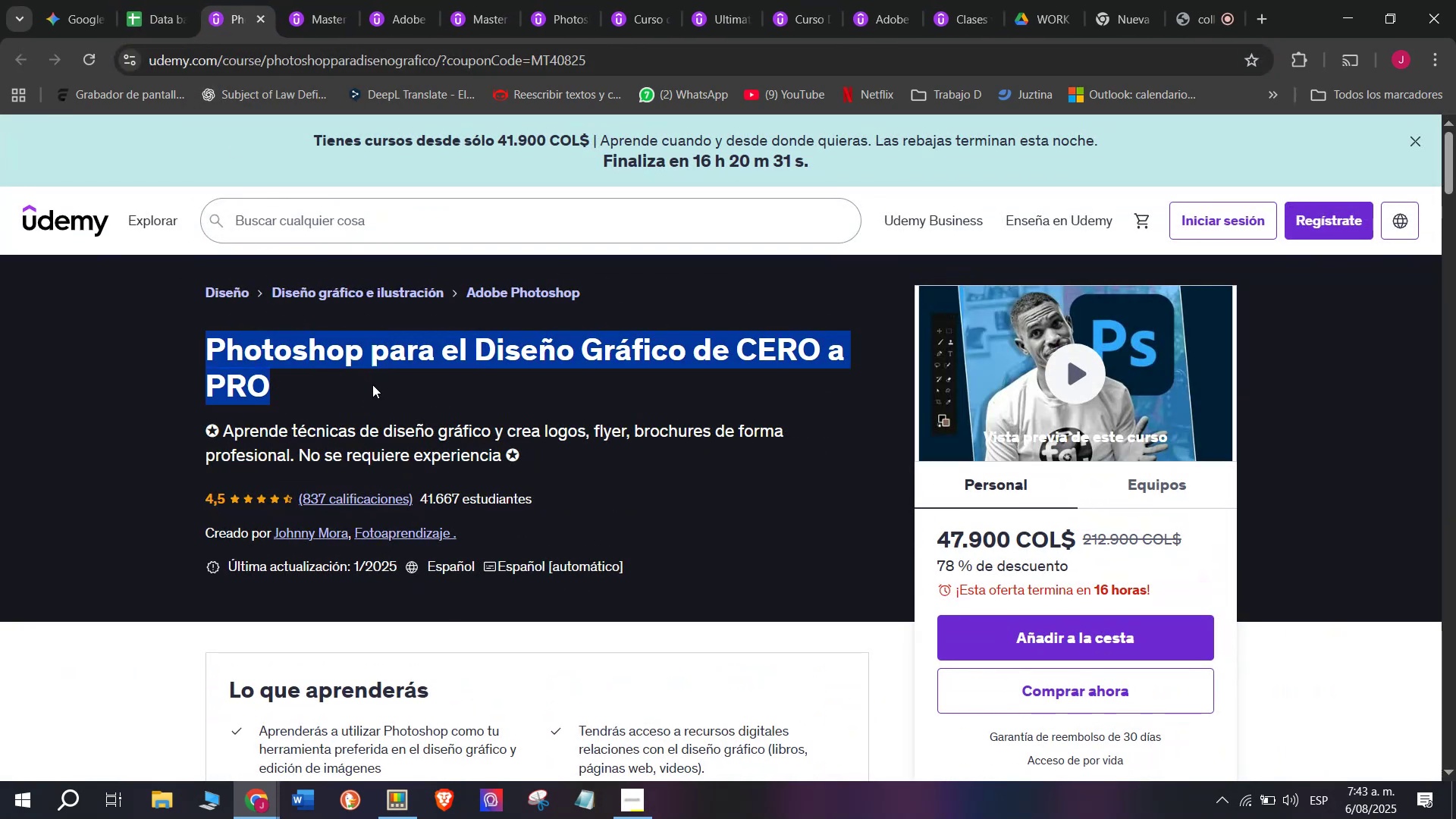 
hold_key(key=Break, duration=0.42)
 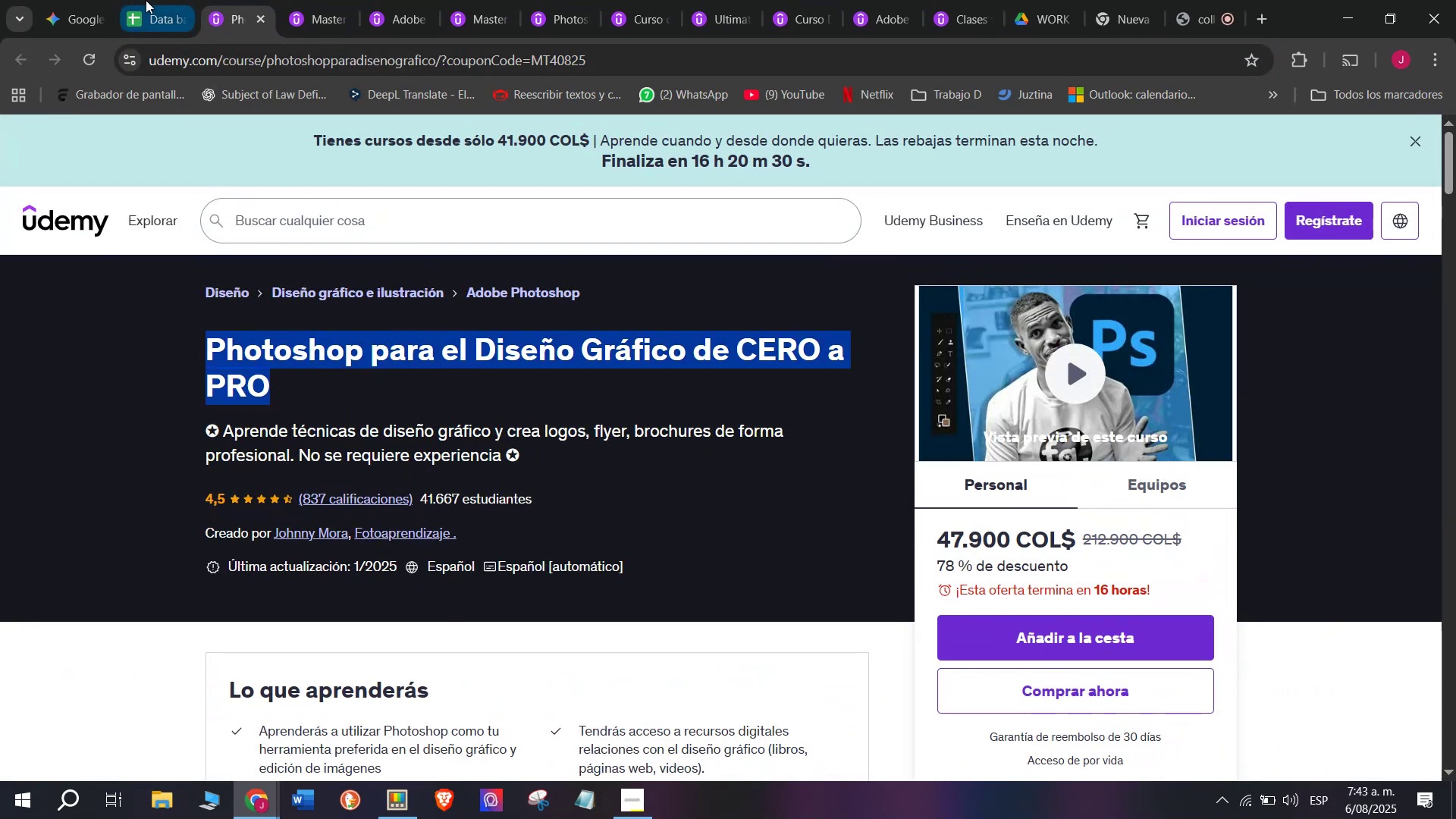 
hold_key(key=ControlLeft, duration=0.42)
 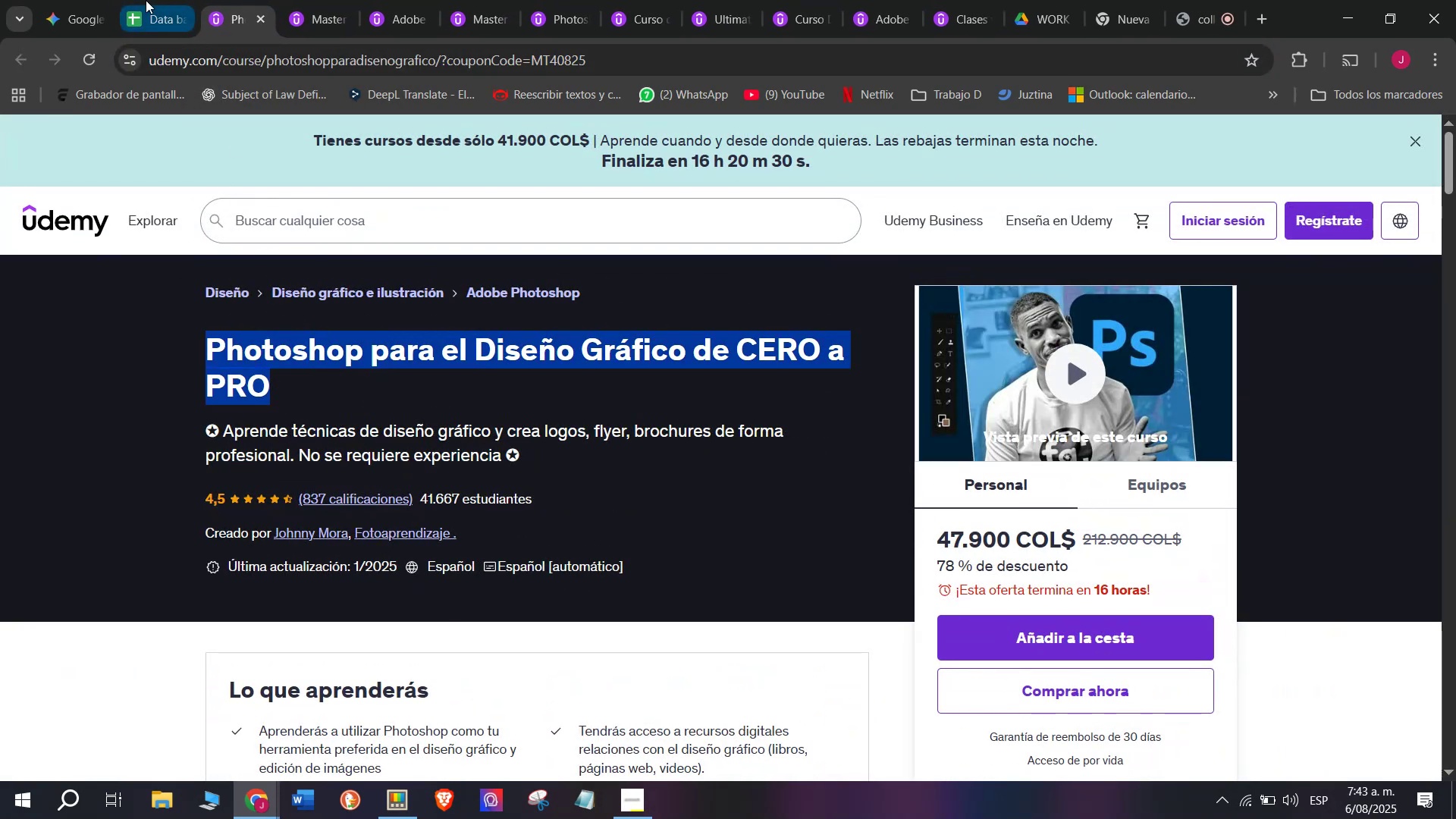 
hold_key(key=C, duration=0.42)
 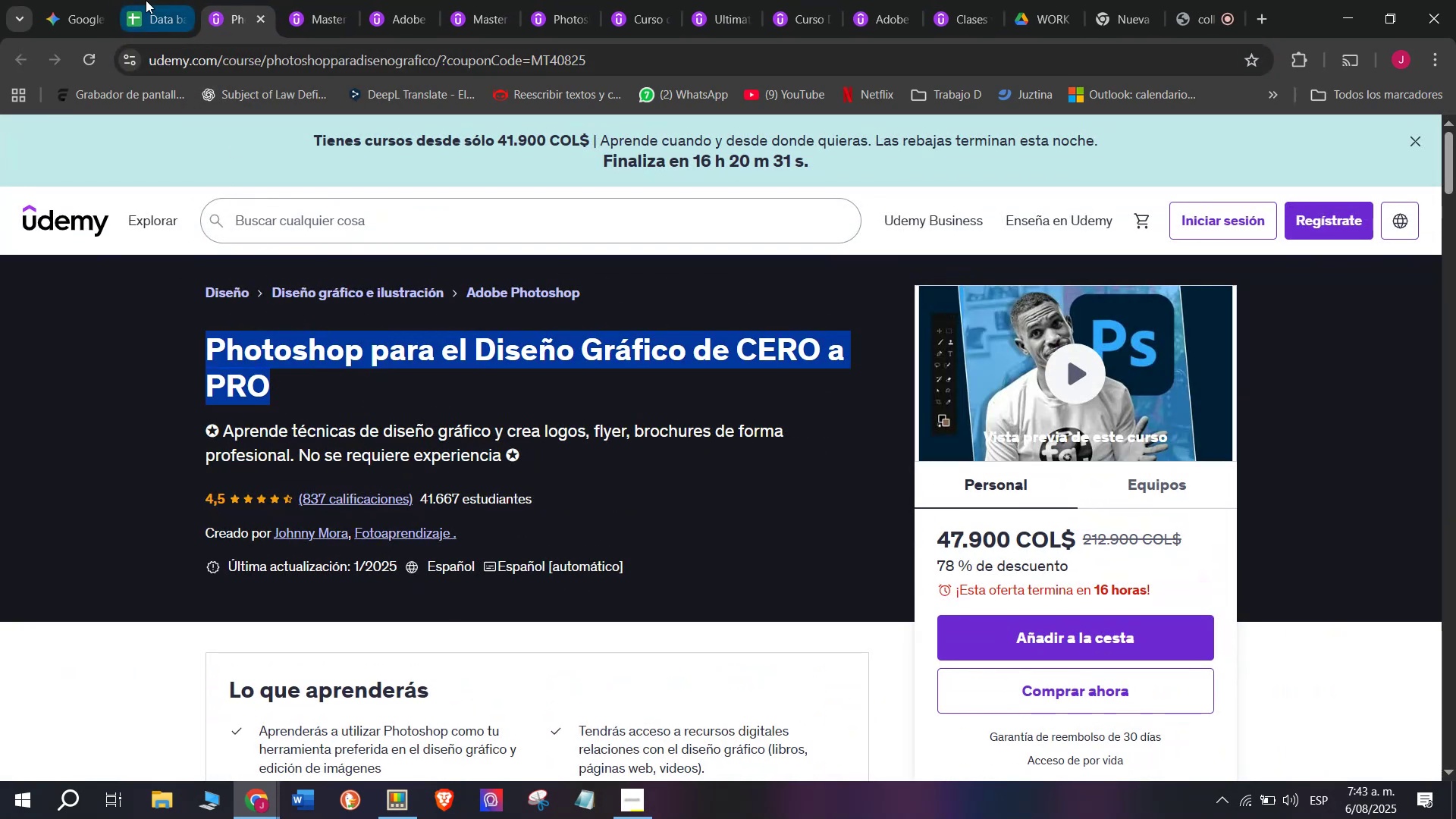 
left_click([146, 0])
 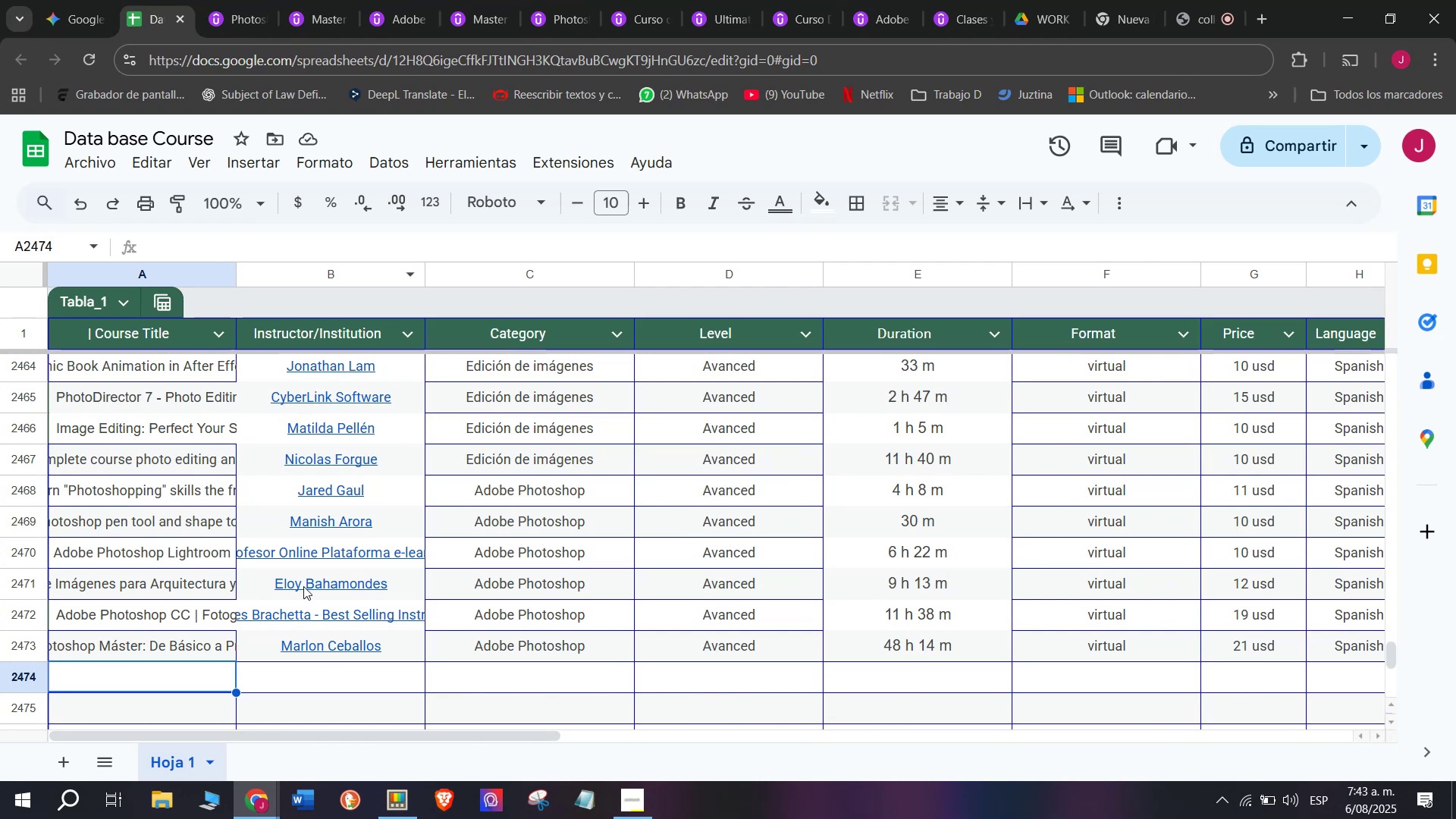 
left_click_drag(start_coordinate=[186, 682], to_coordinate=[186, 678])
 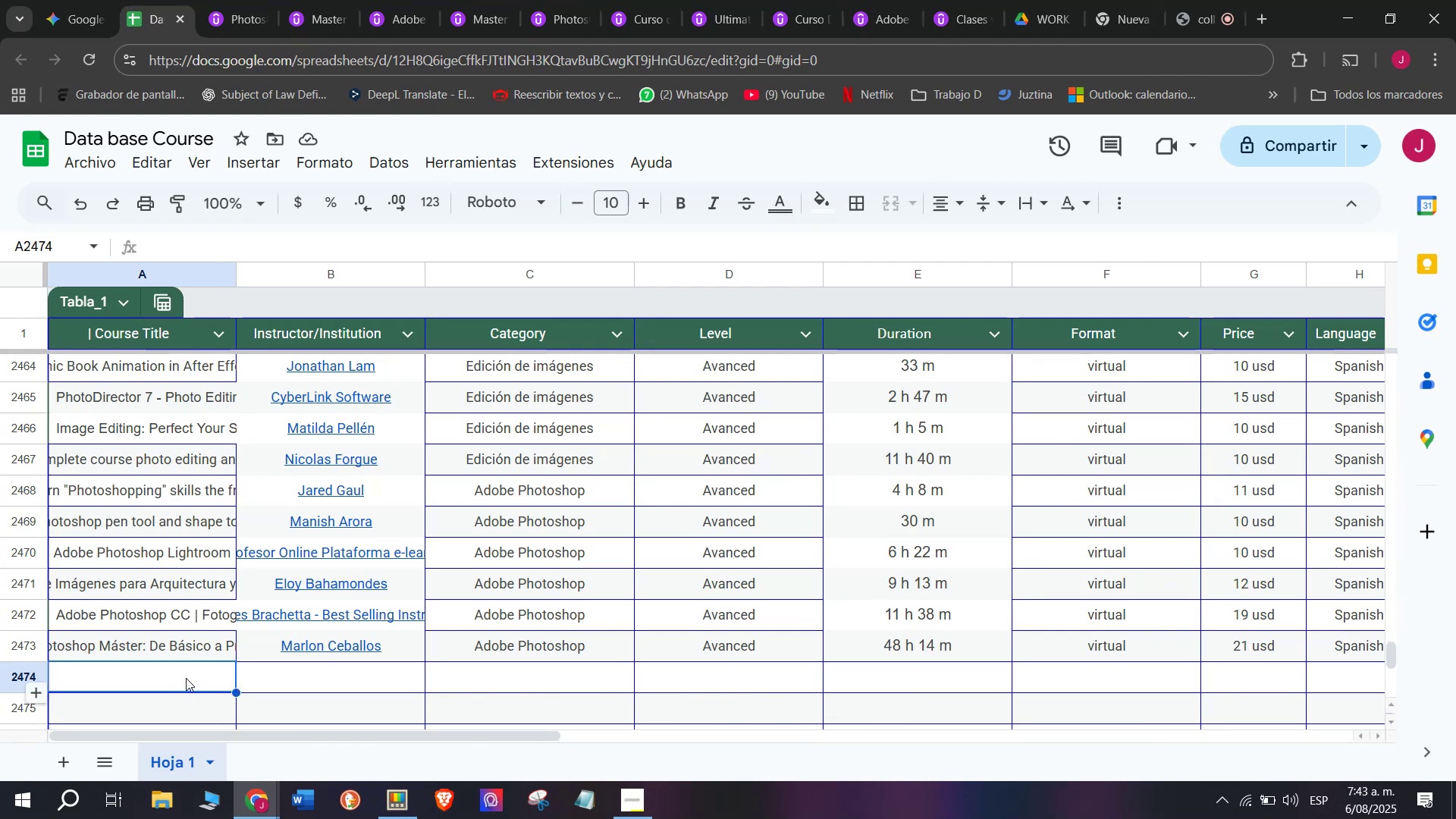 
double_click([186, 678])
 